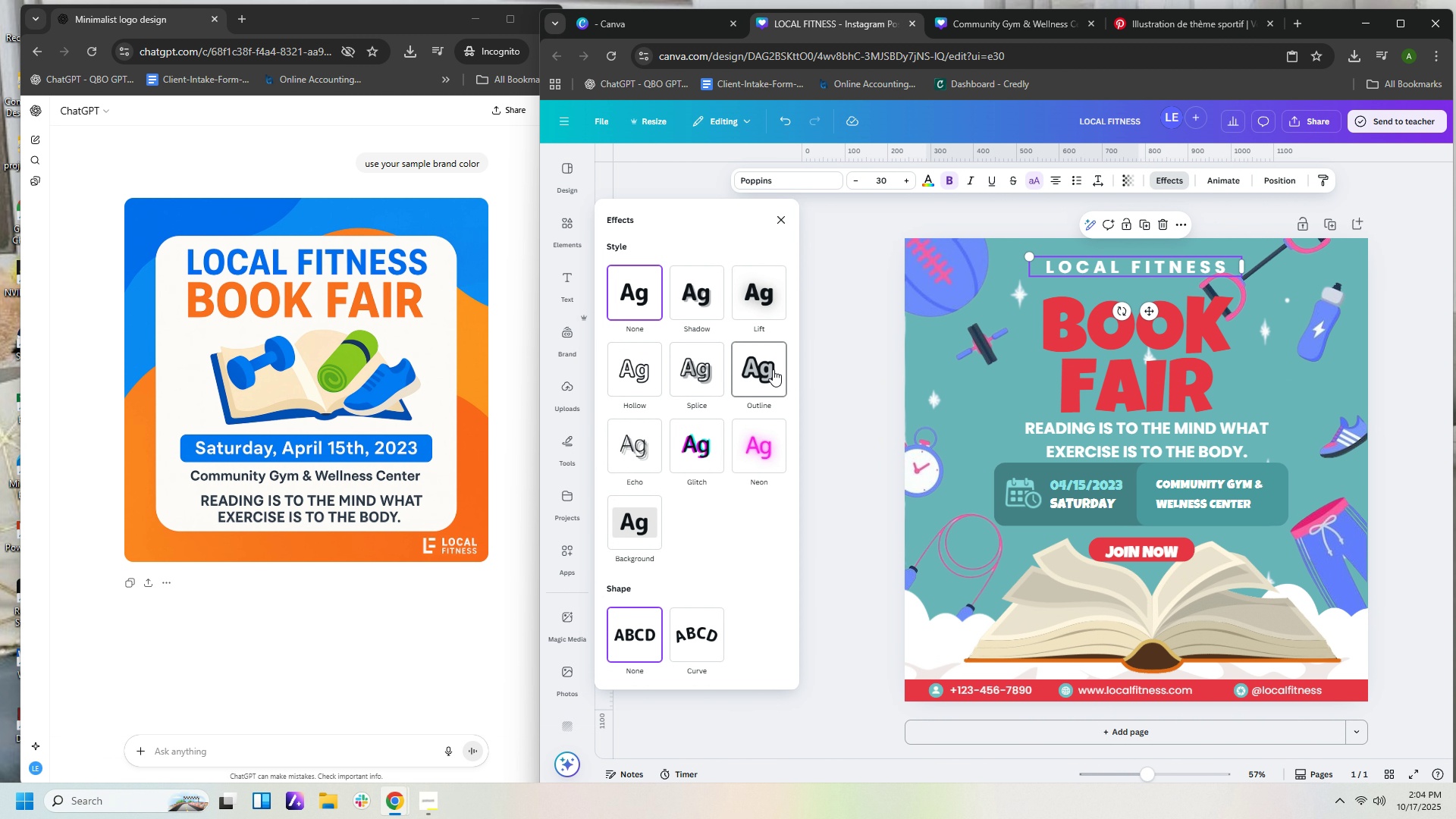 
left_click([773, 369])
 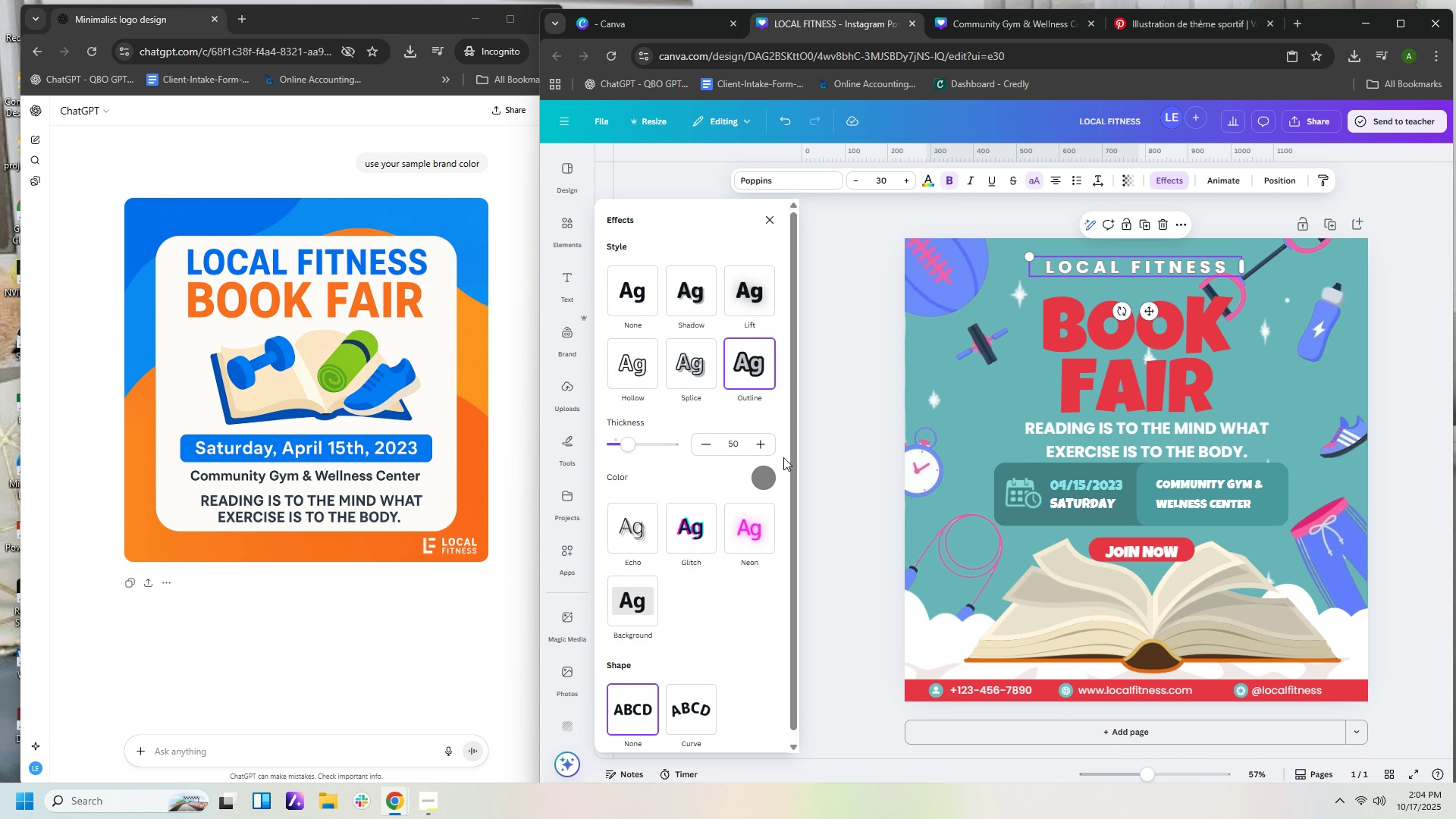 
wait(5.87)
 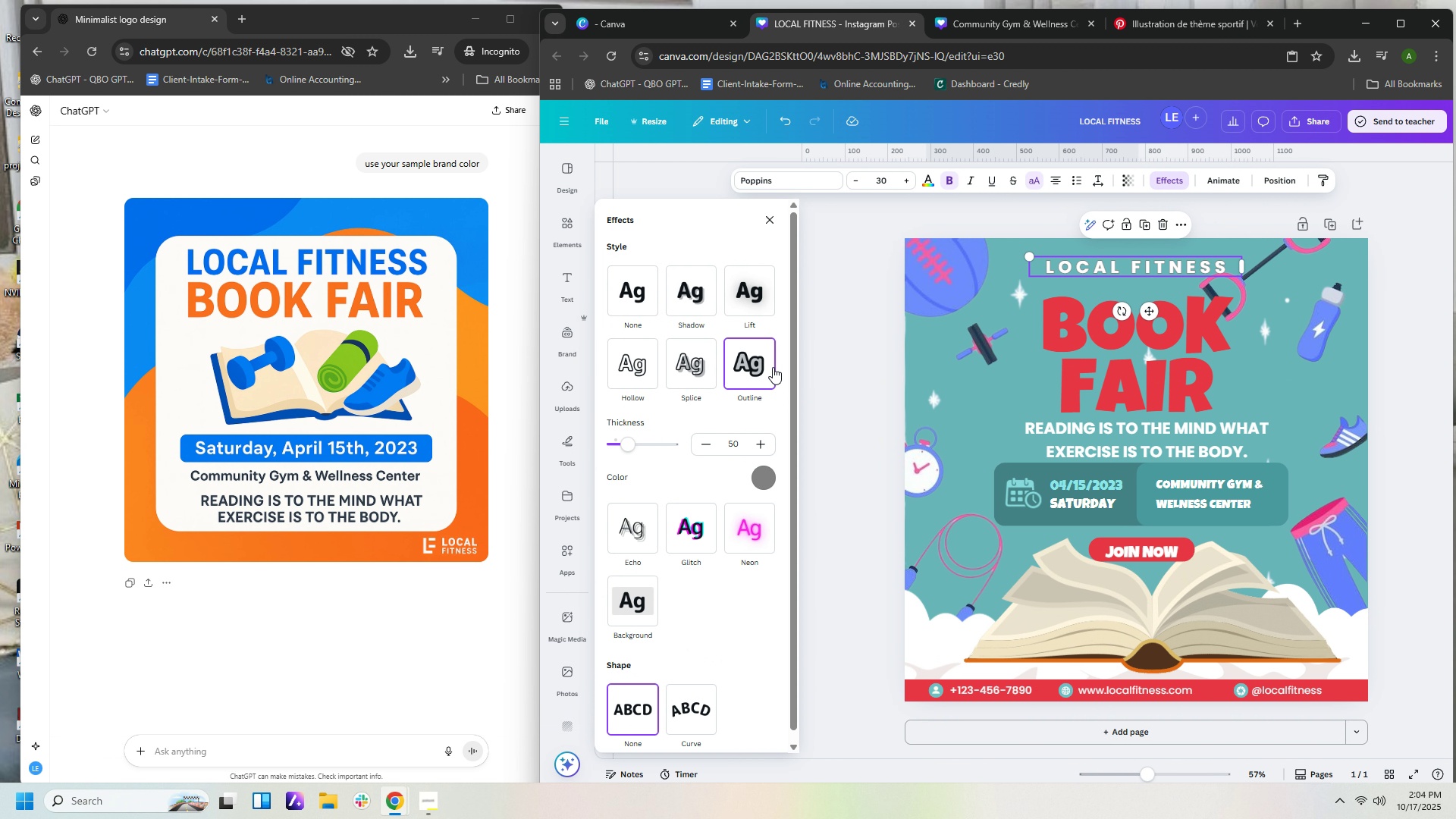 
left_click([762, 469])
 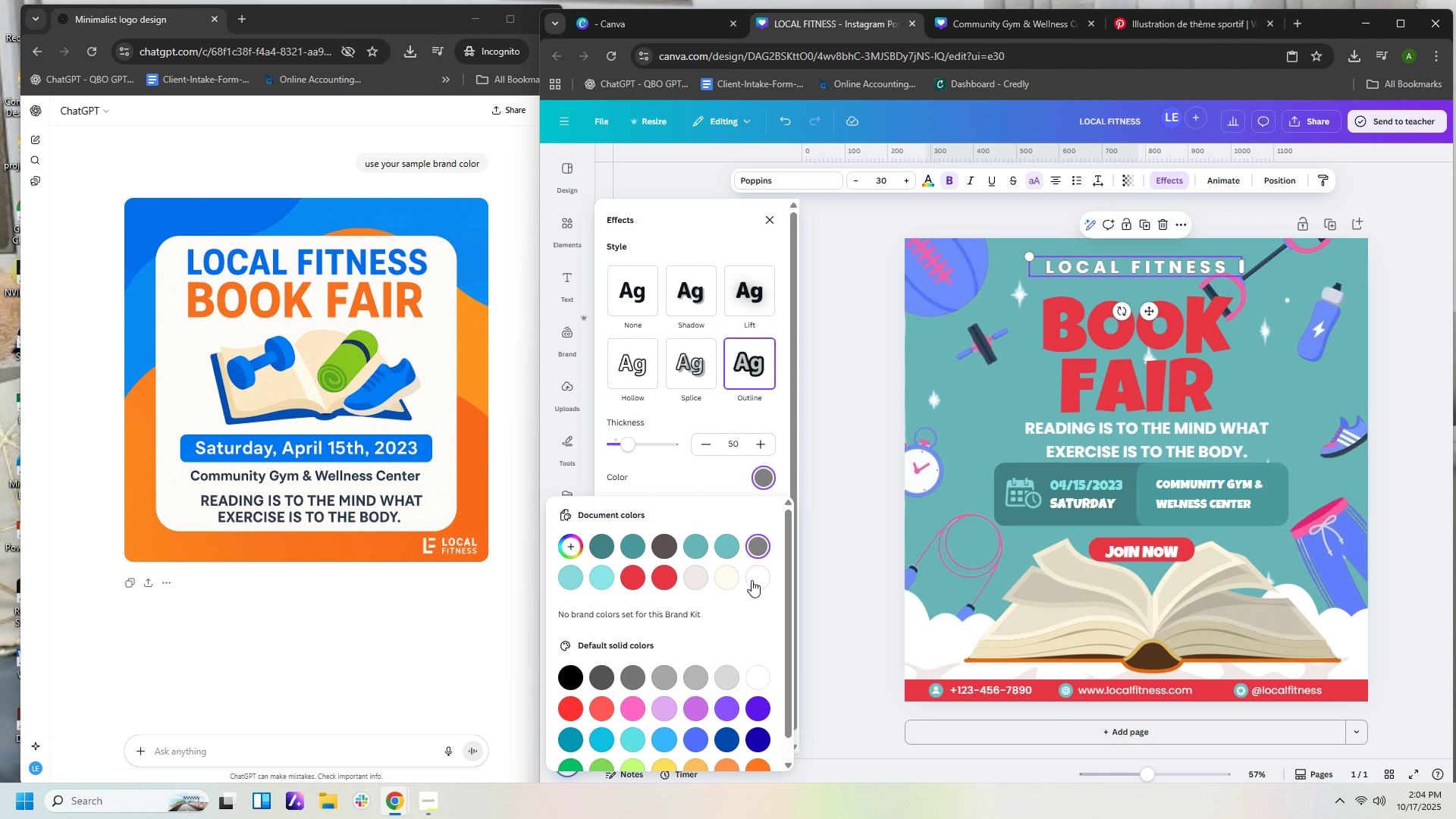 
left_click([754, 579])
 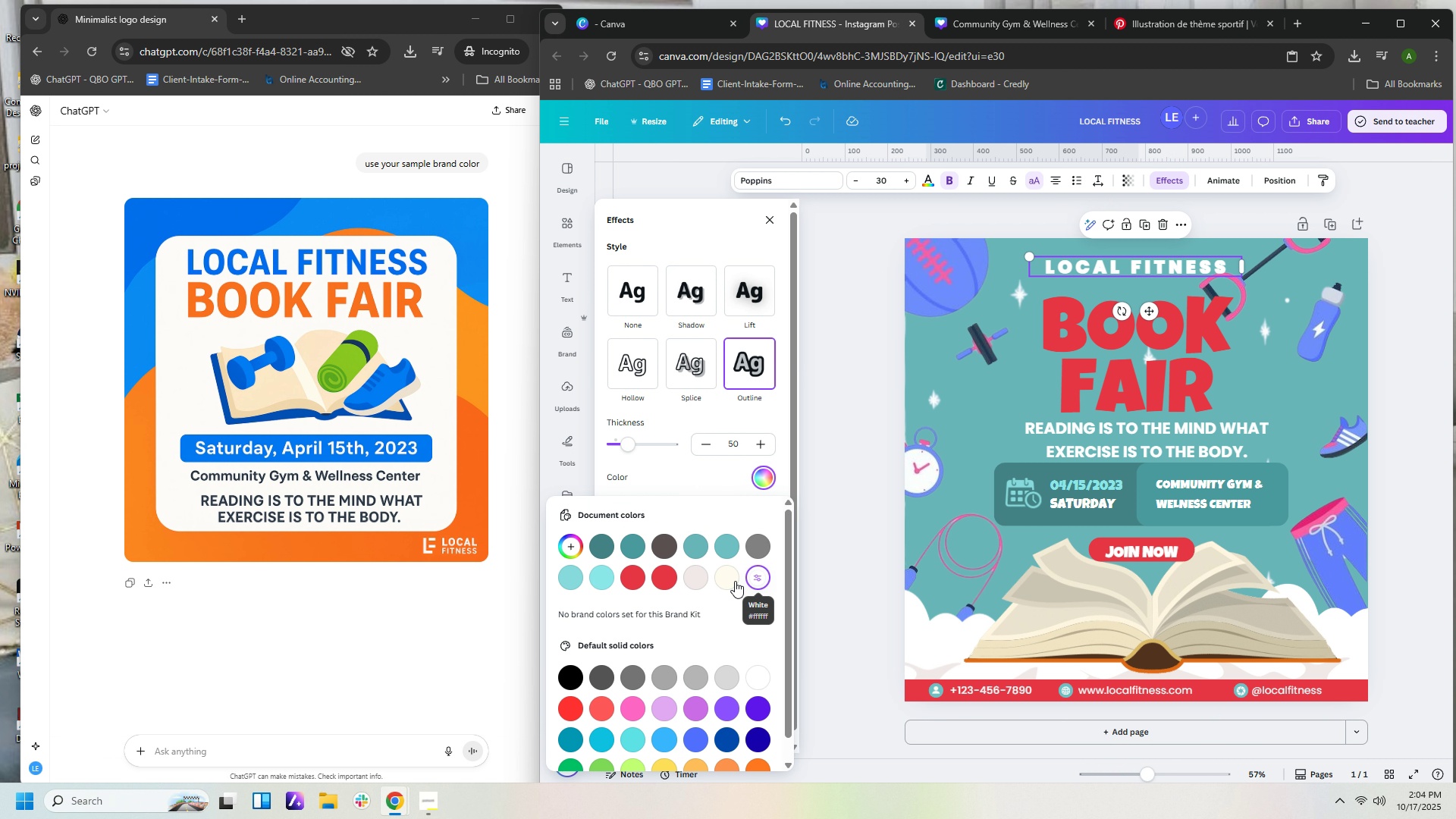 
left_click([730, 581])
 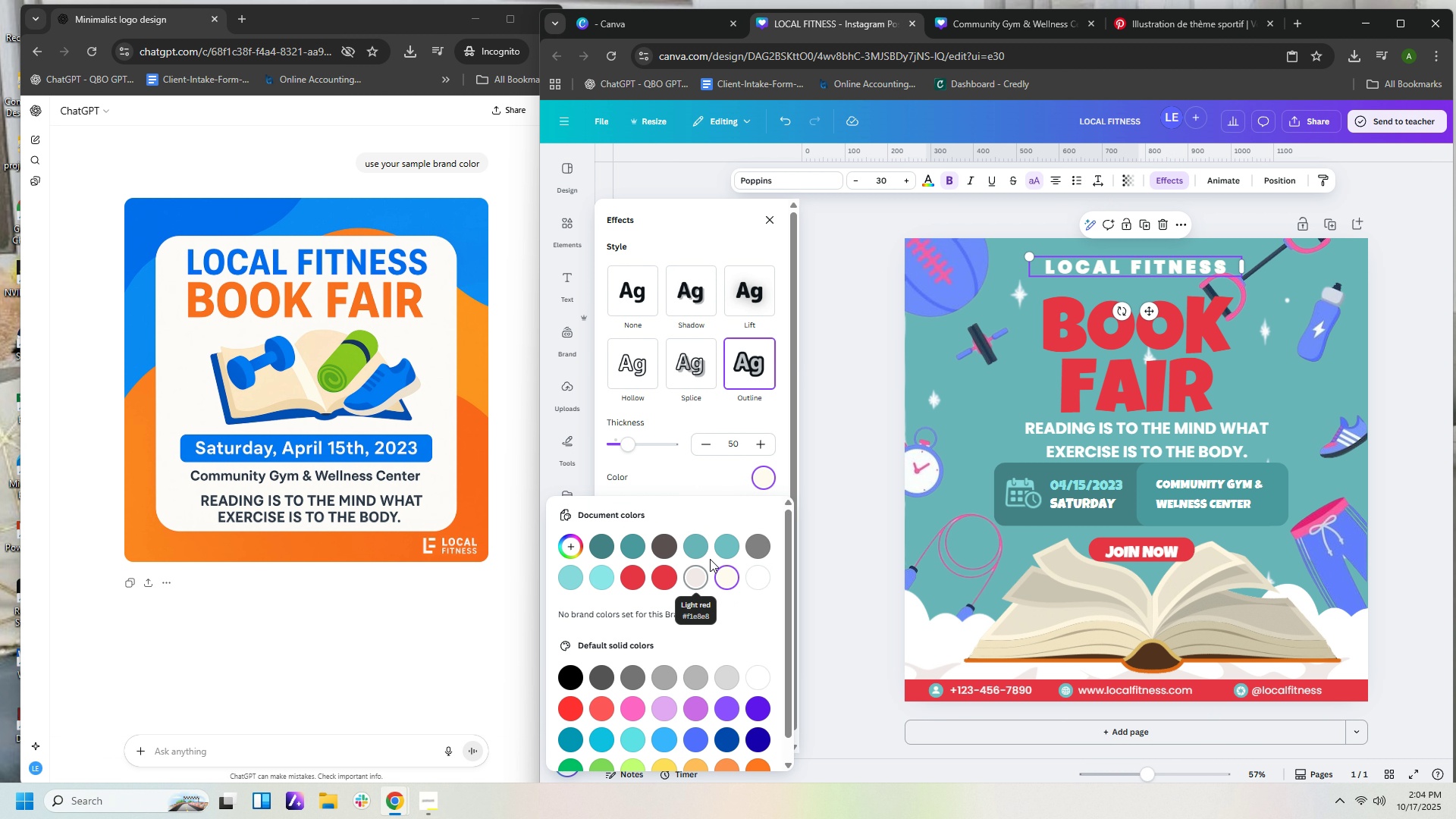 
left_click([718, 550])
 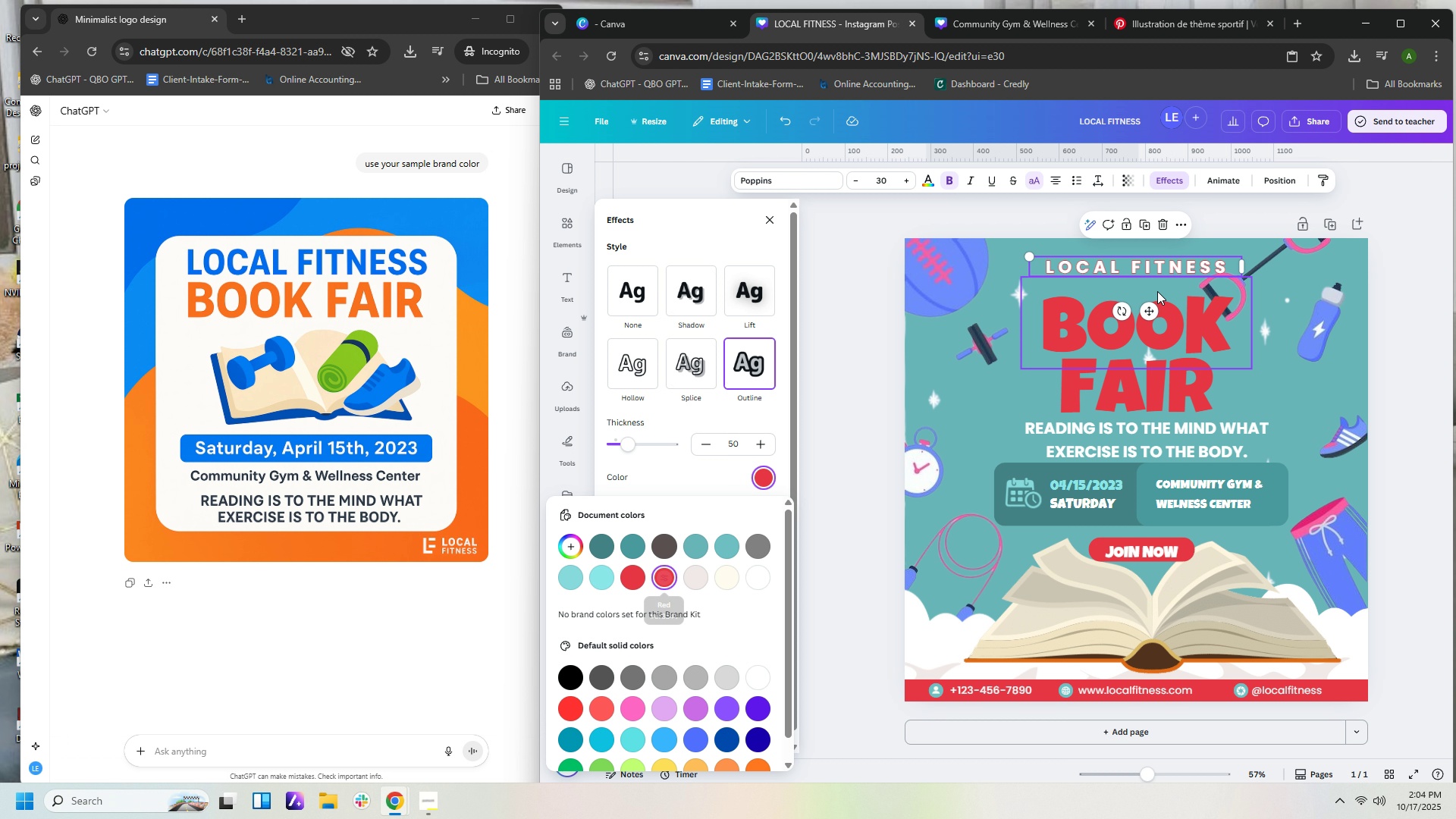 
left_click([1235, 431])
 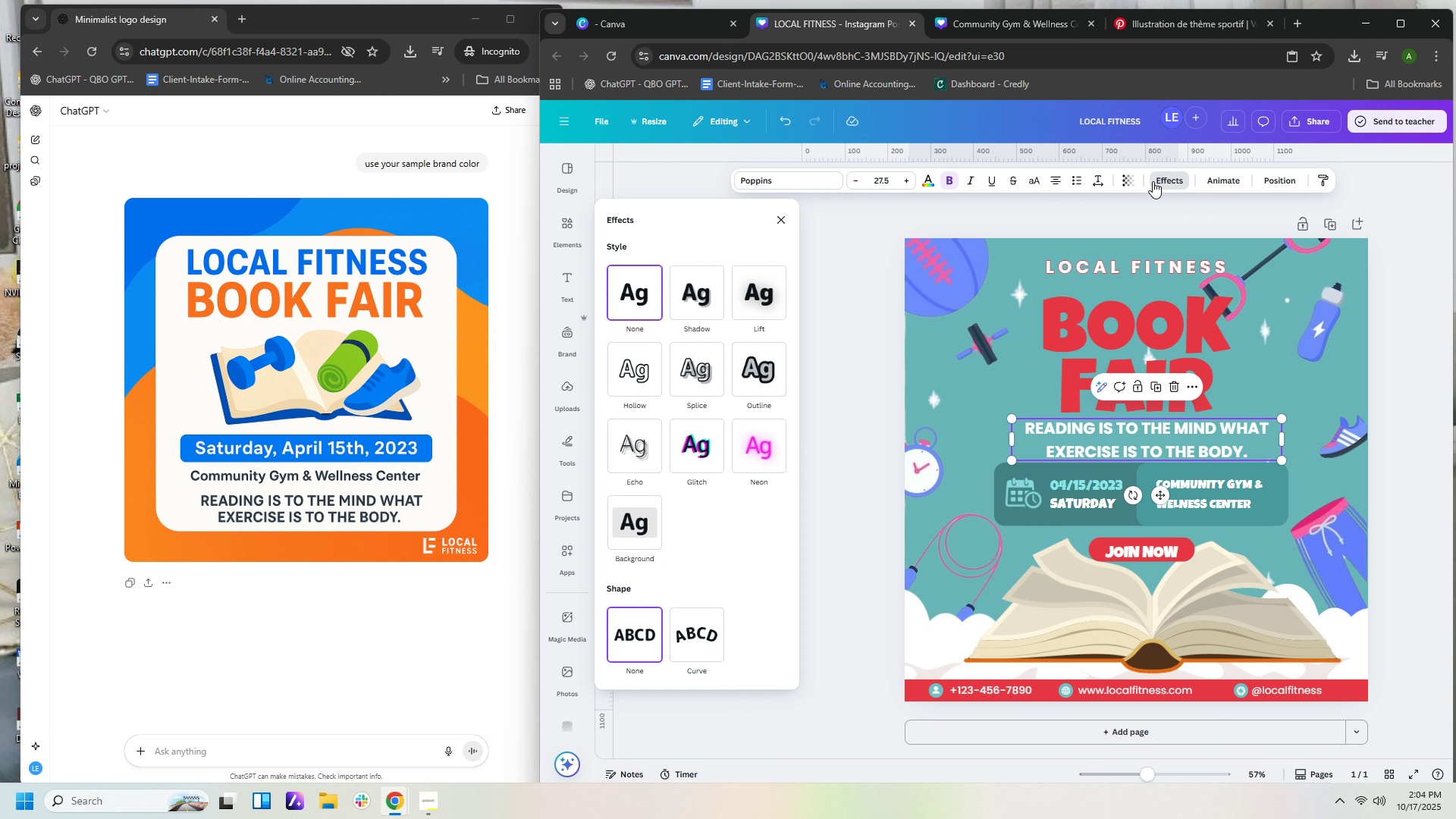 
left_click([1153, 181])
 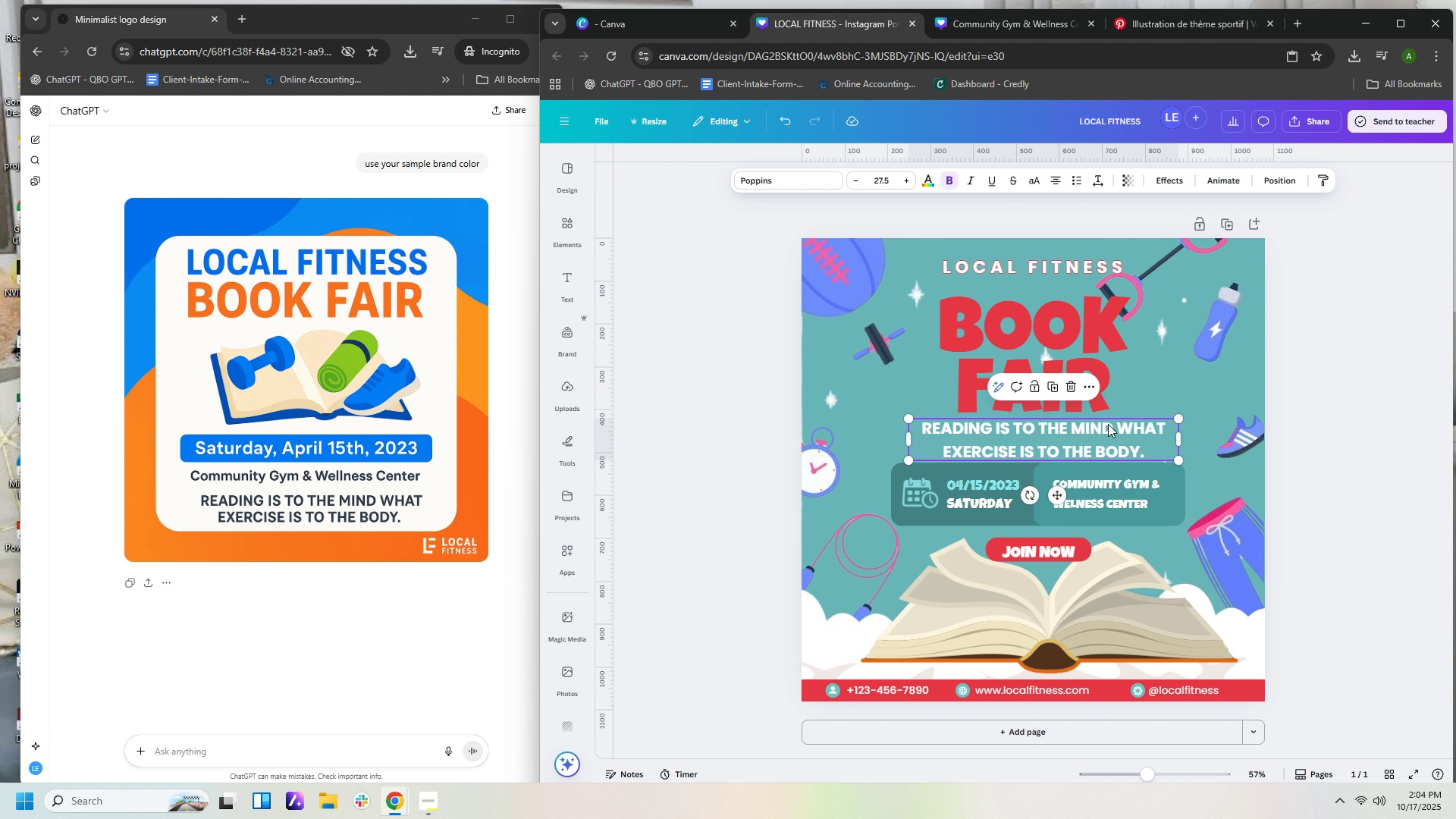 
left_click([1083, 424])
 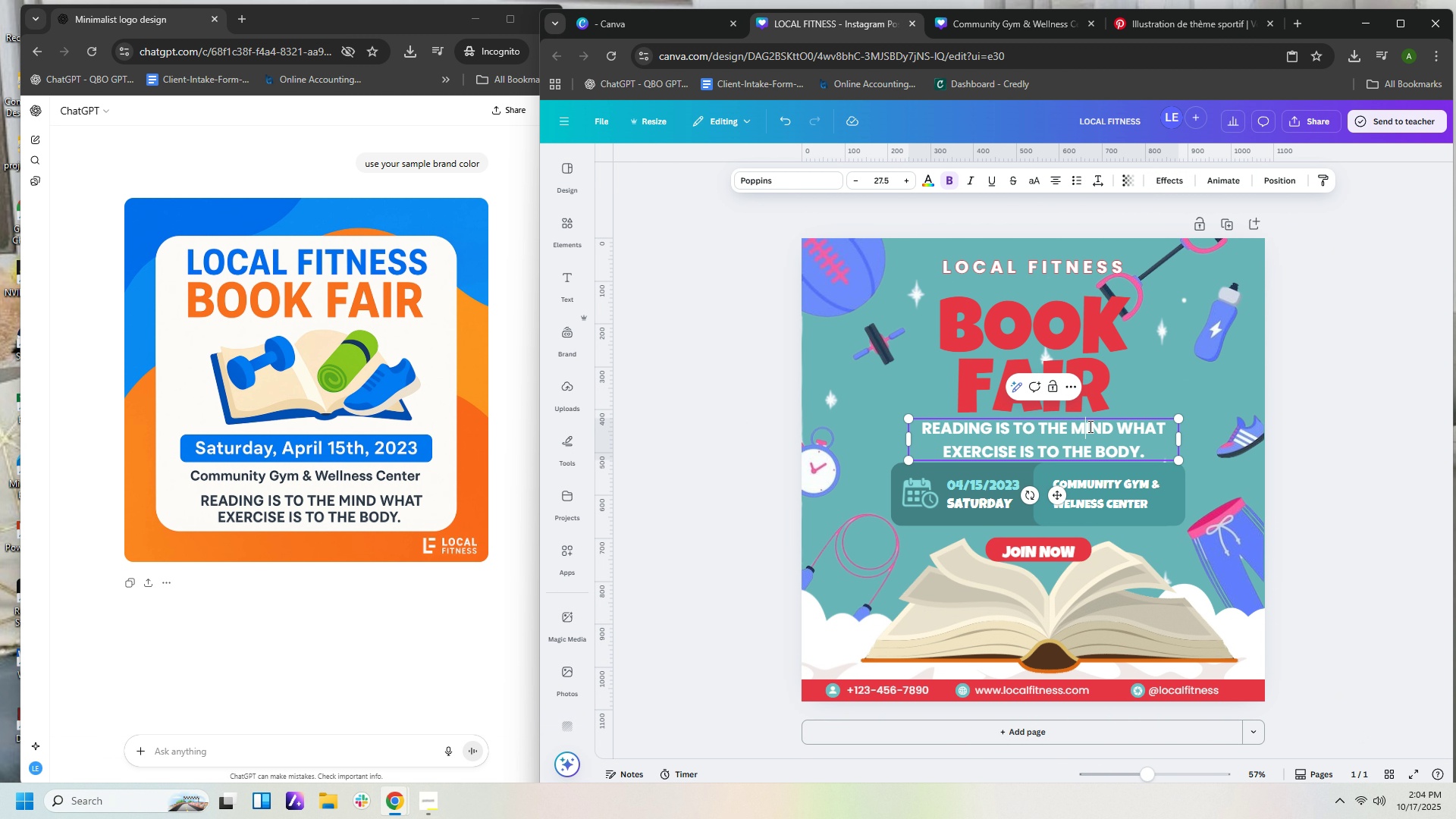 
left_click([1083, 424])
 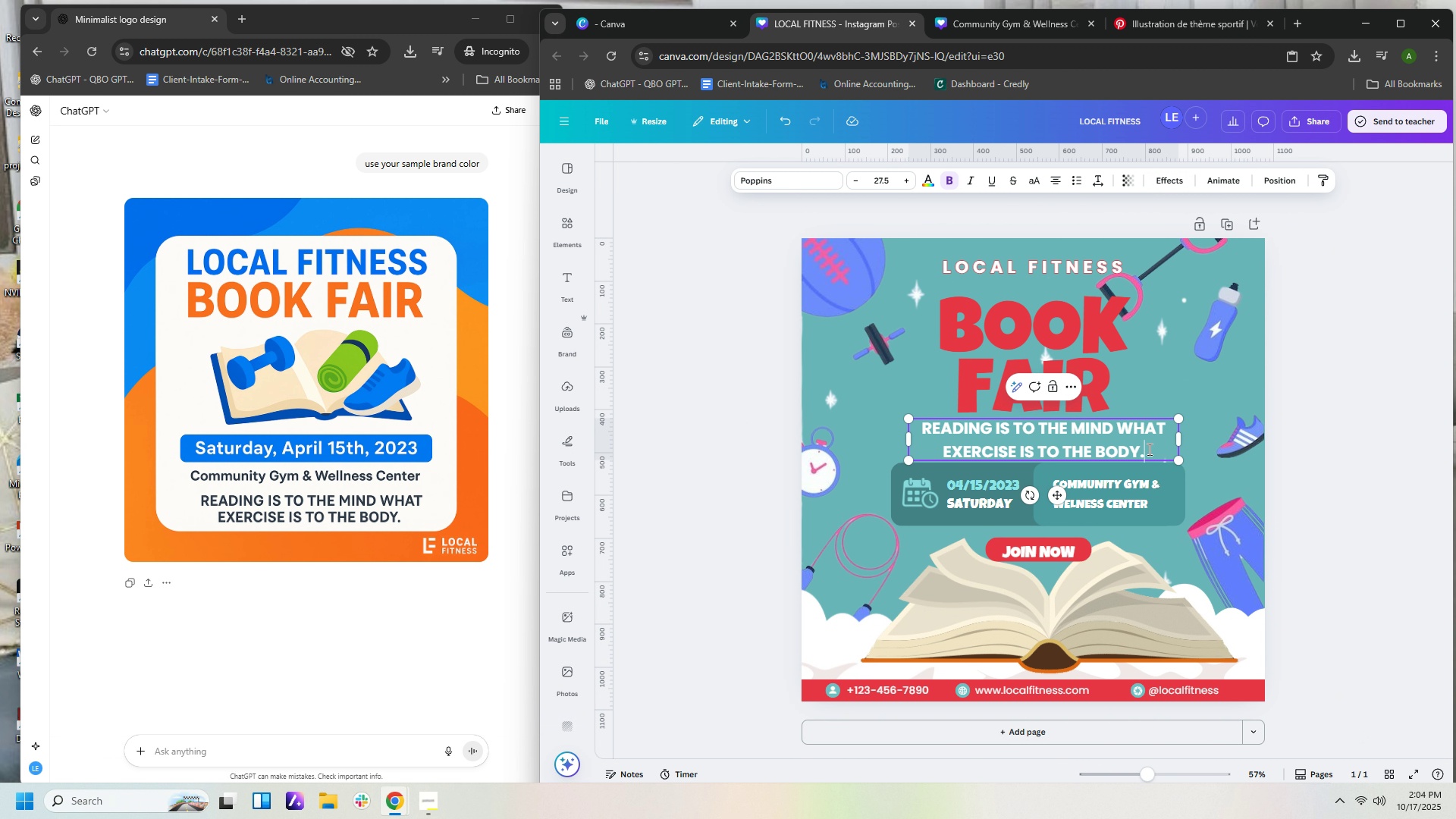 
left_click_drag(start_coordinate=[1148, 449], to_coordinate=[919, 421])
 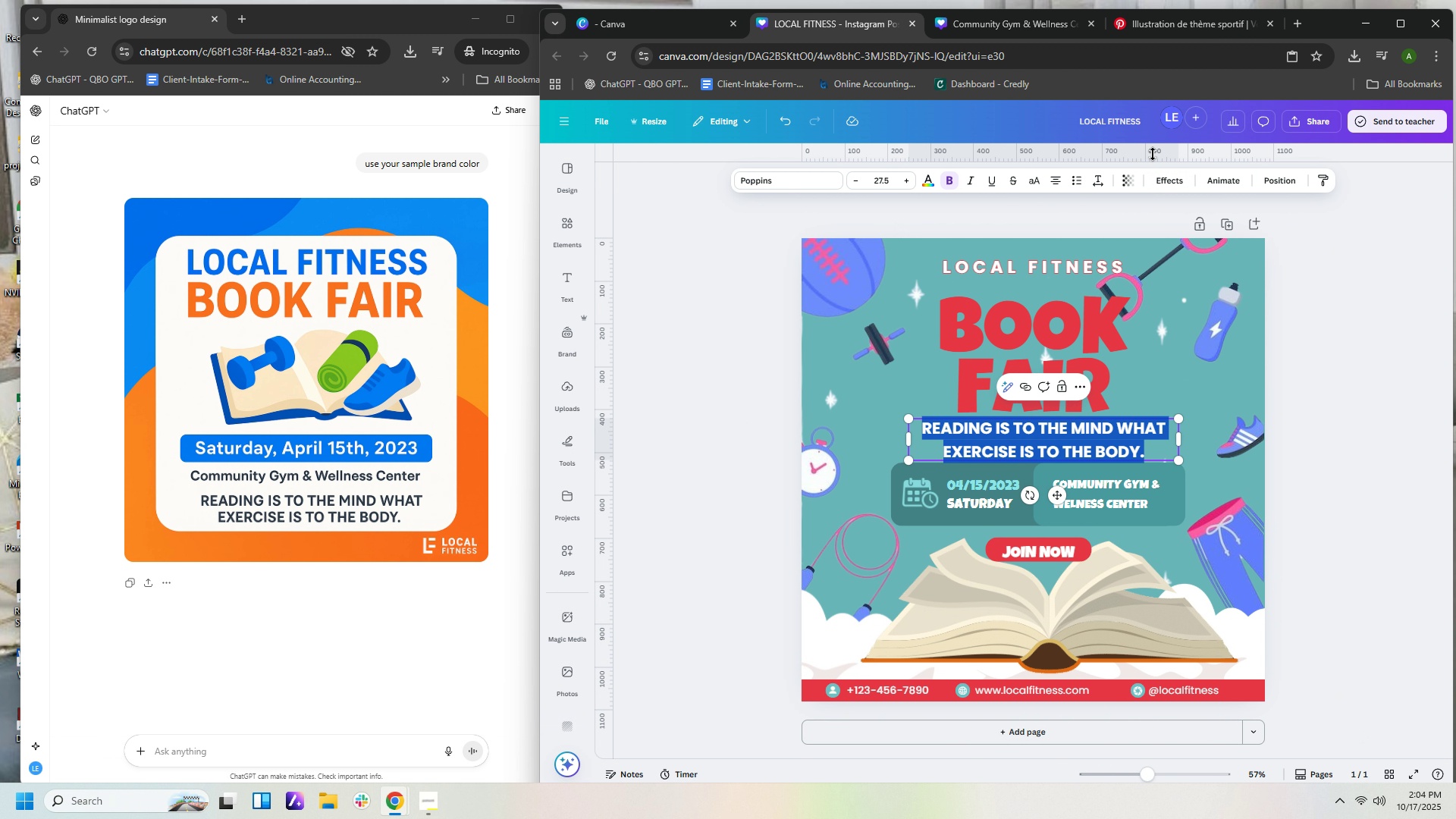 
left_click([1170, 186])
 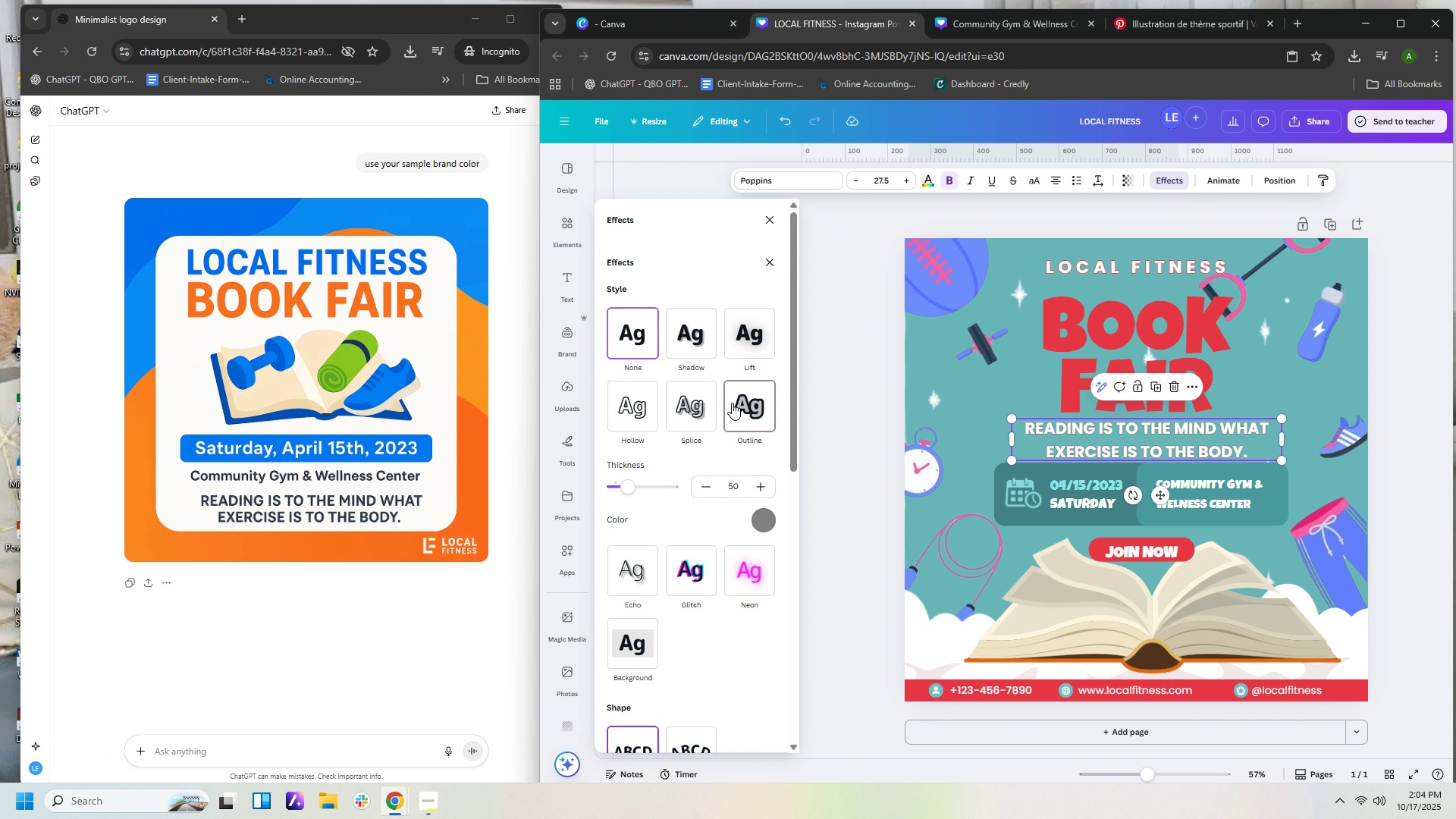 
left_click([732, 403])
 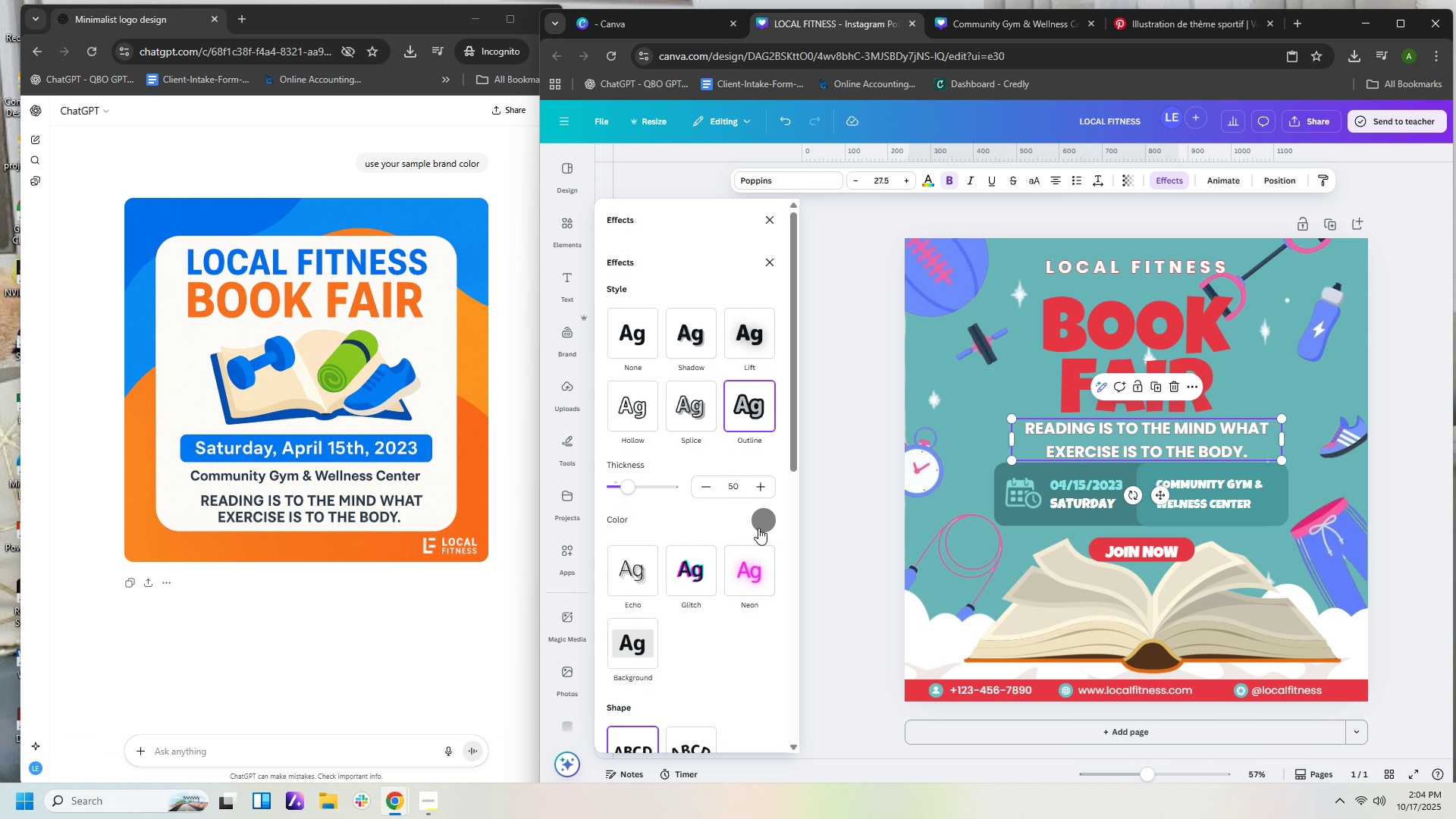 
left_click([760, 524])
 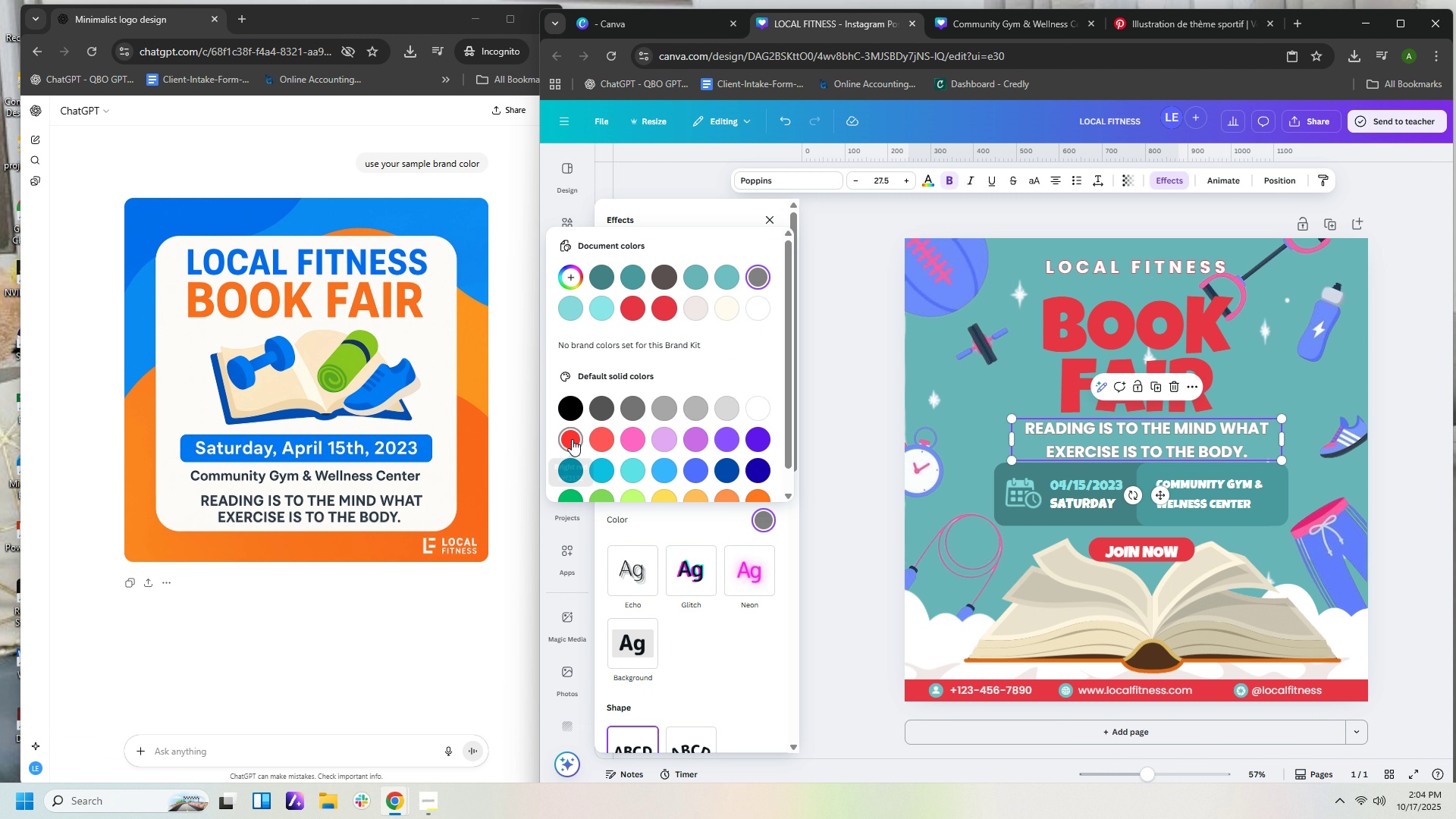 
left_click([572, 439])
 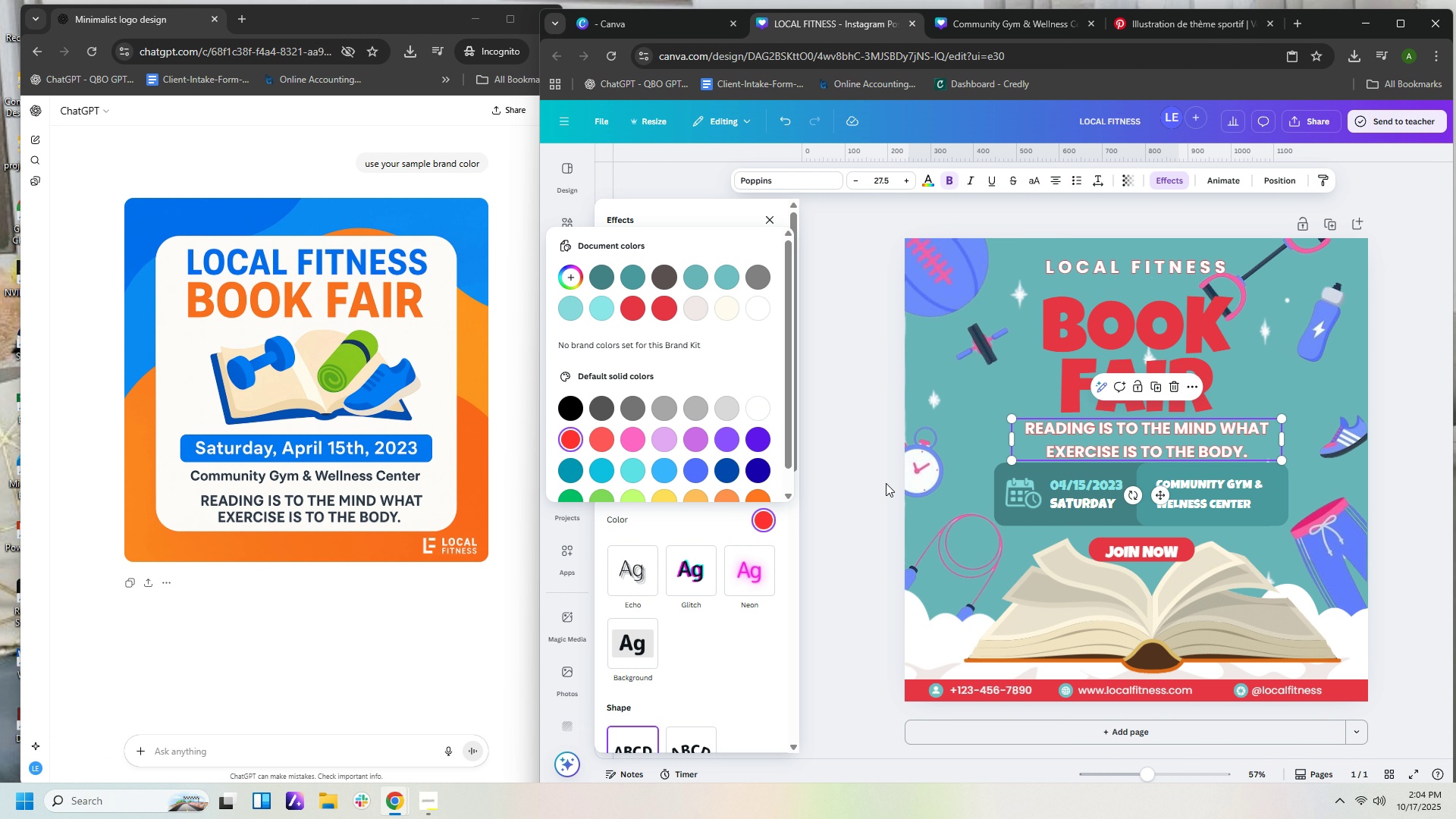 
left_click([879, 483])
 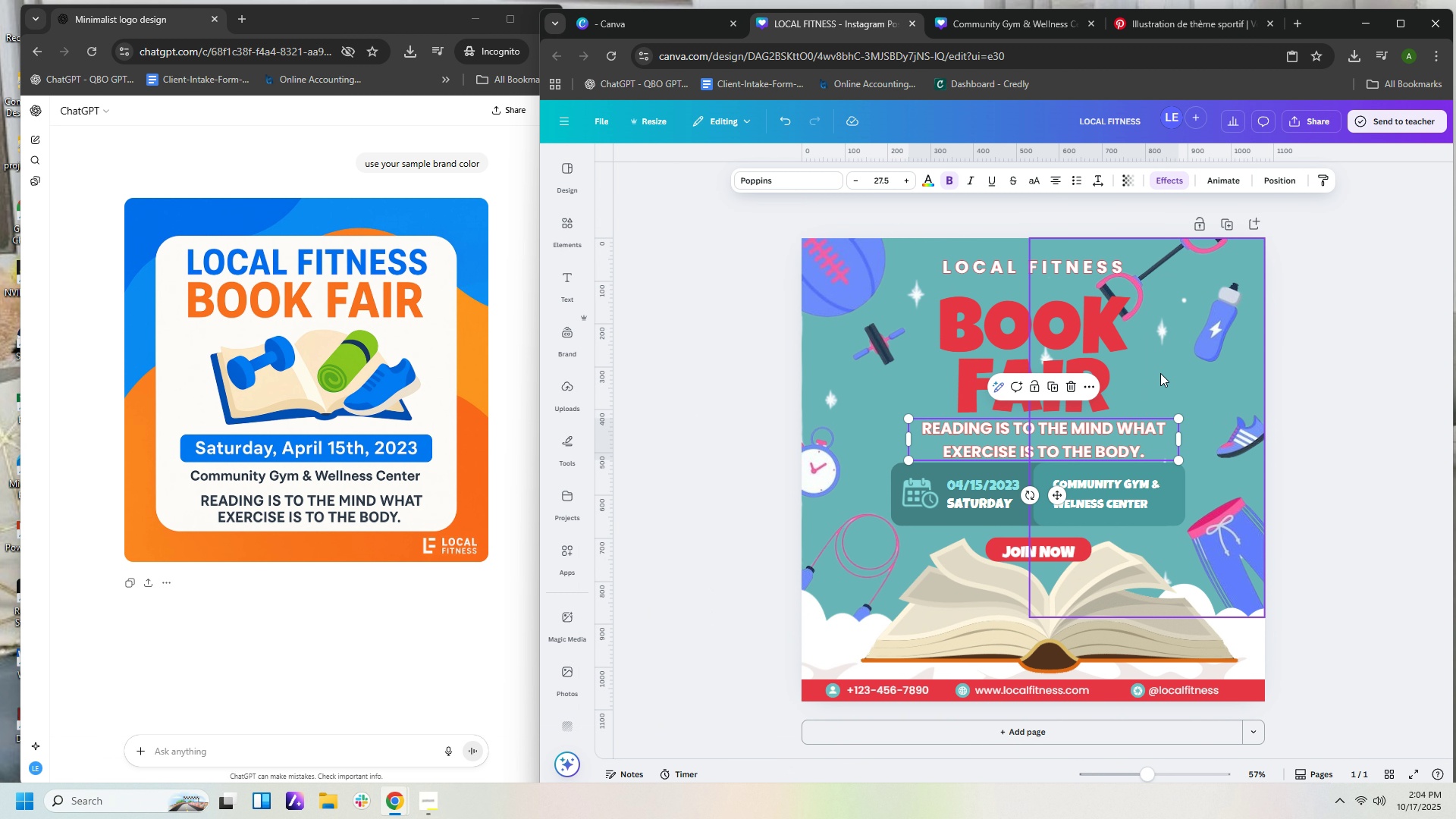 
left_click([1160, 373])
 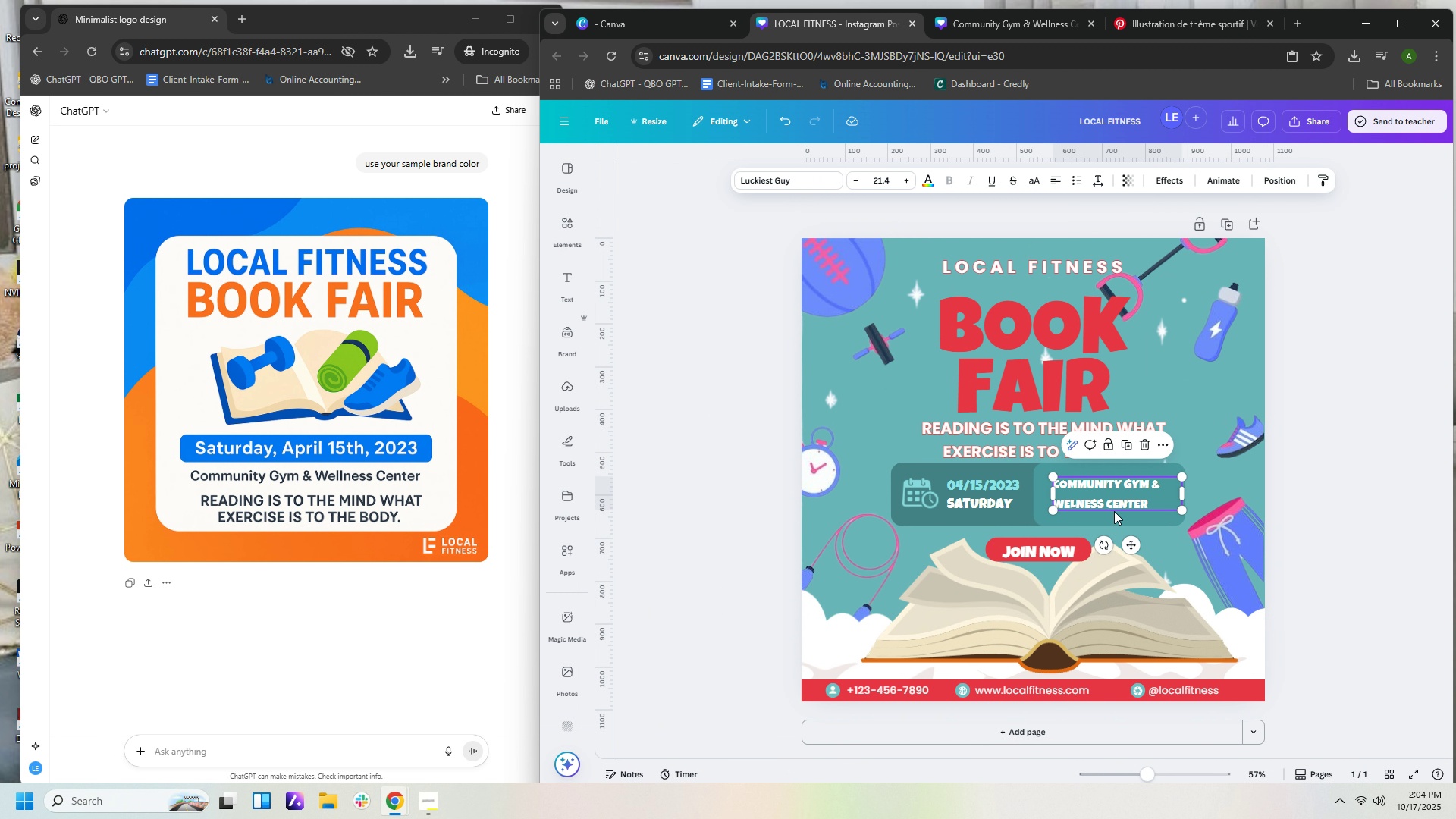 
left_click([1114, 511])
 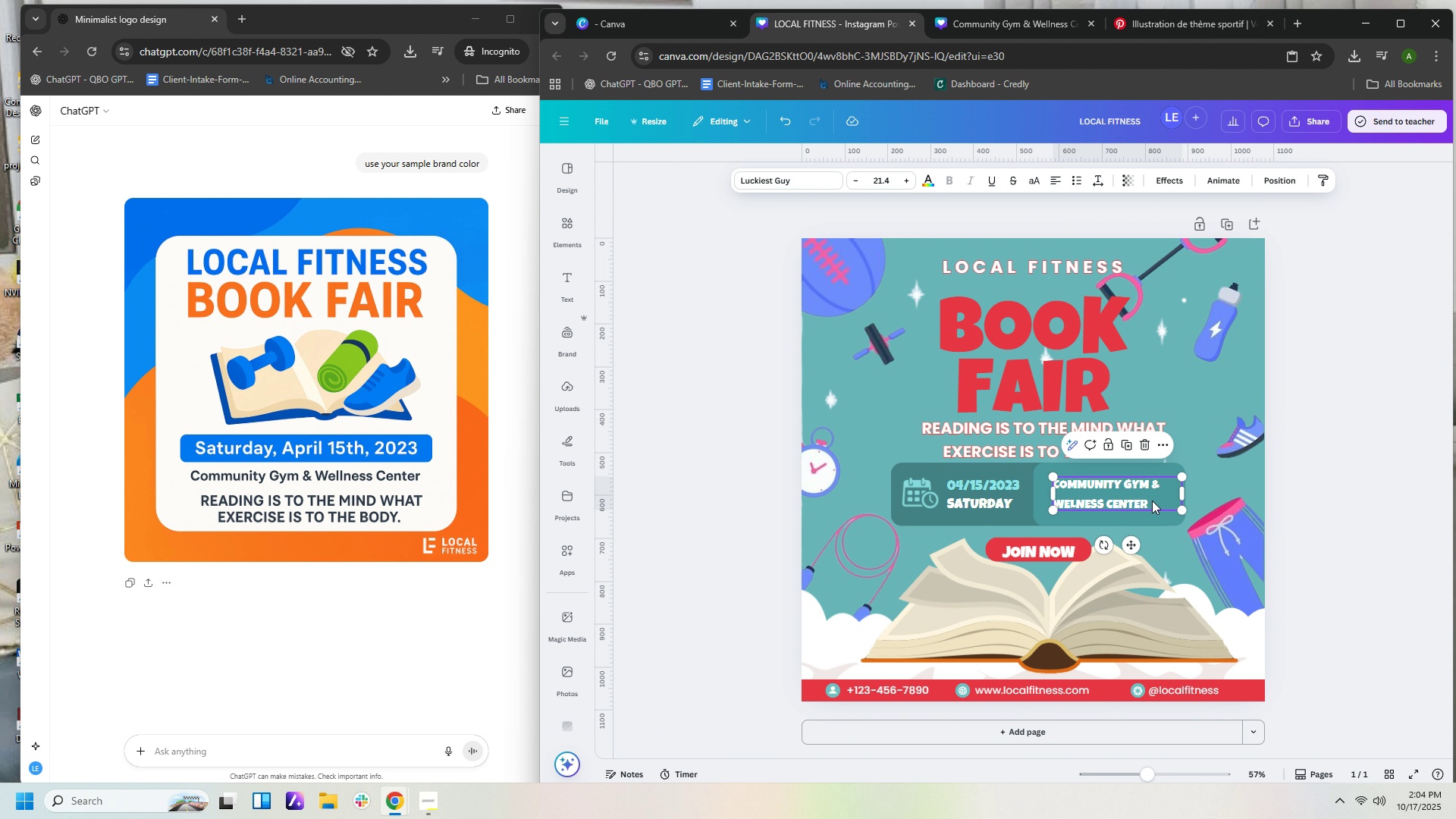 
double_click([1152, 500])
 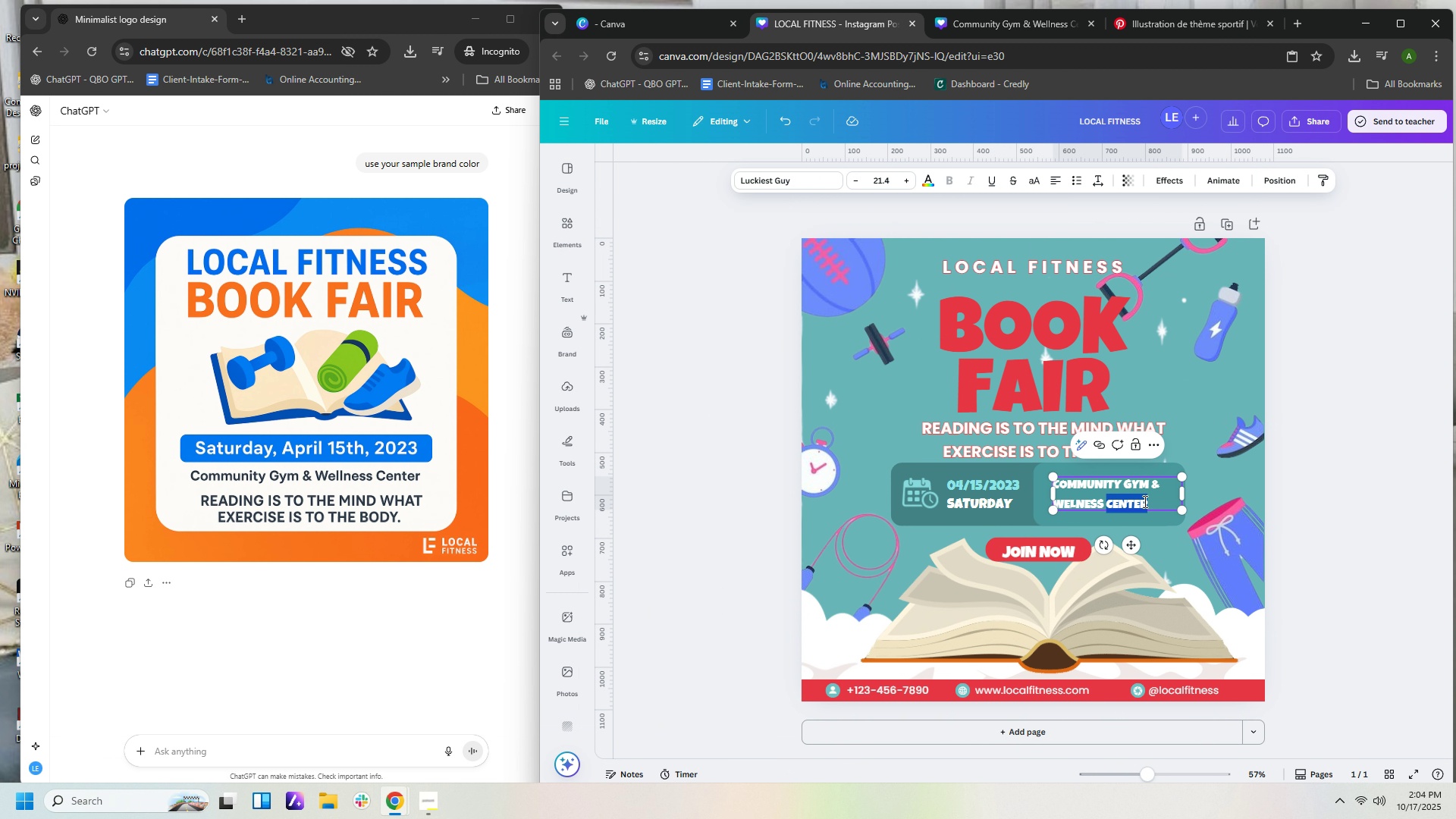 
left_click_drag(start_coordinate=[1152, 500], to_coordinate=[1050, 482])
 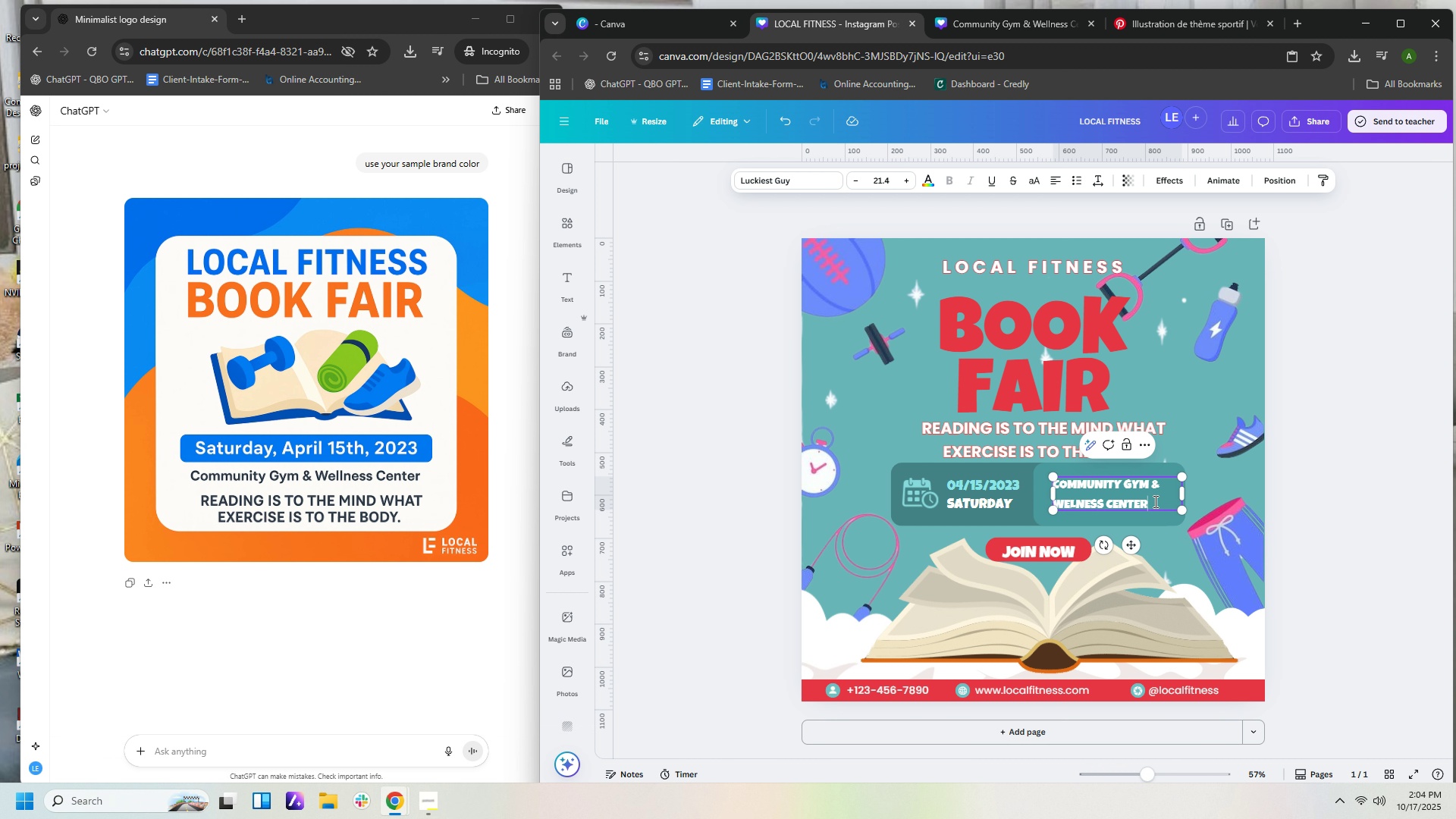 
double_click([1154, 501])
 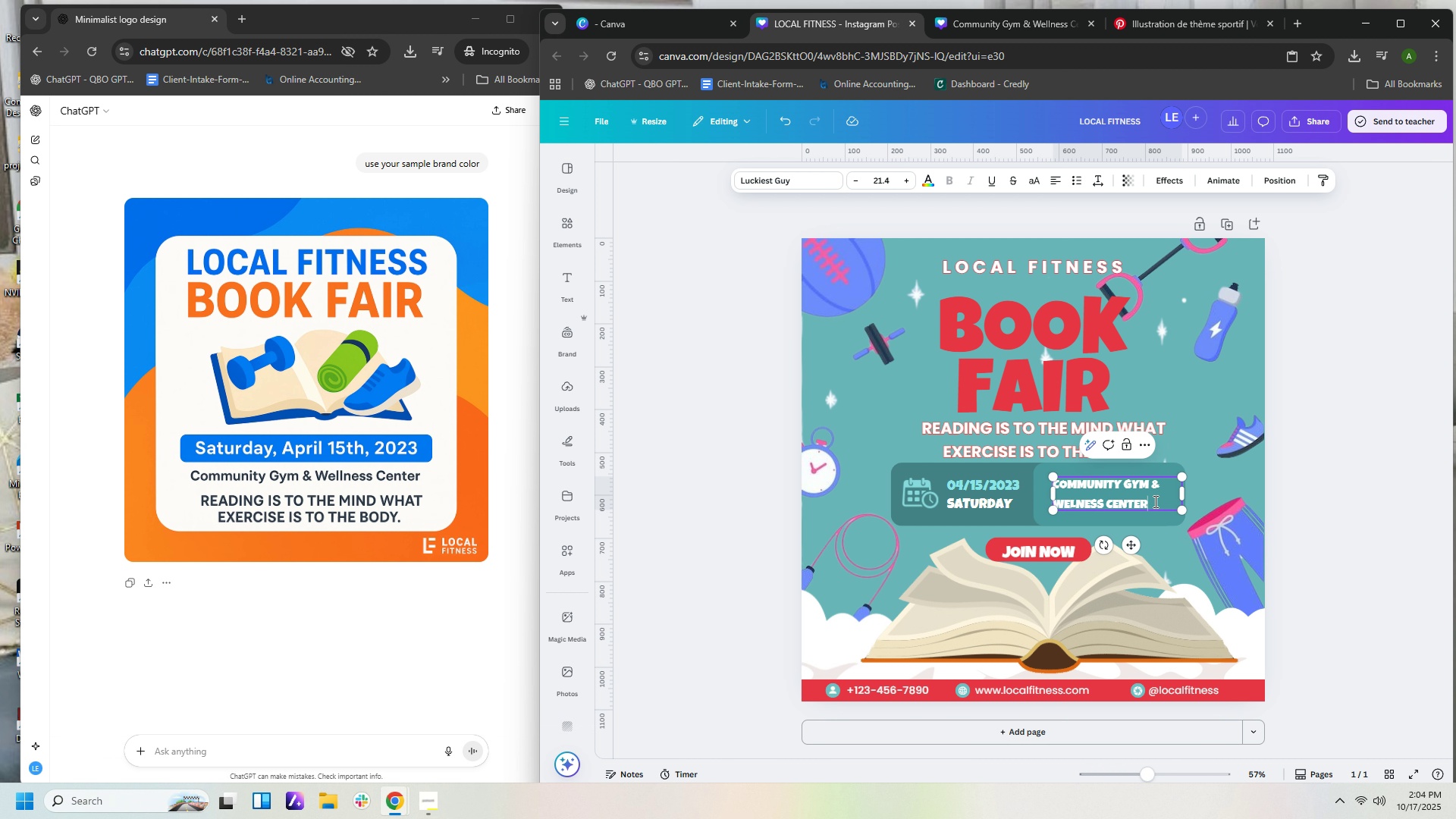 
left_click([1154, 501])
 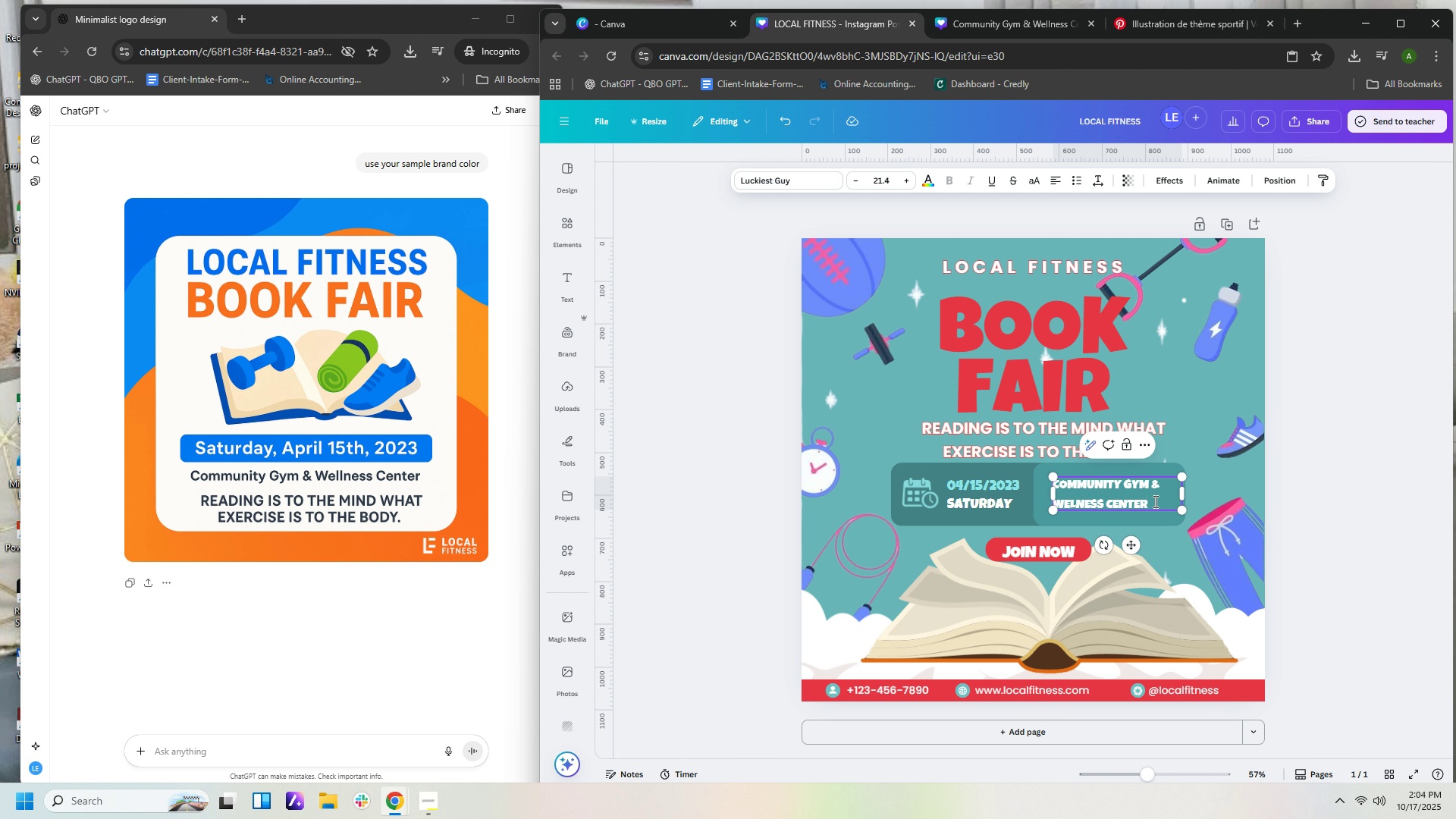 
left_click([1154, 501])
 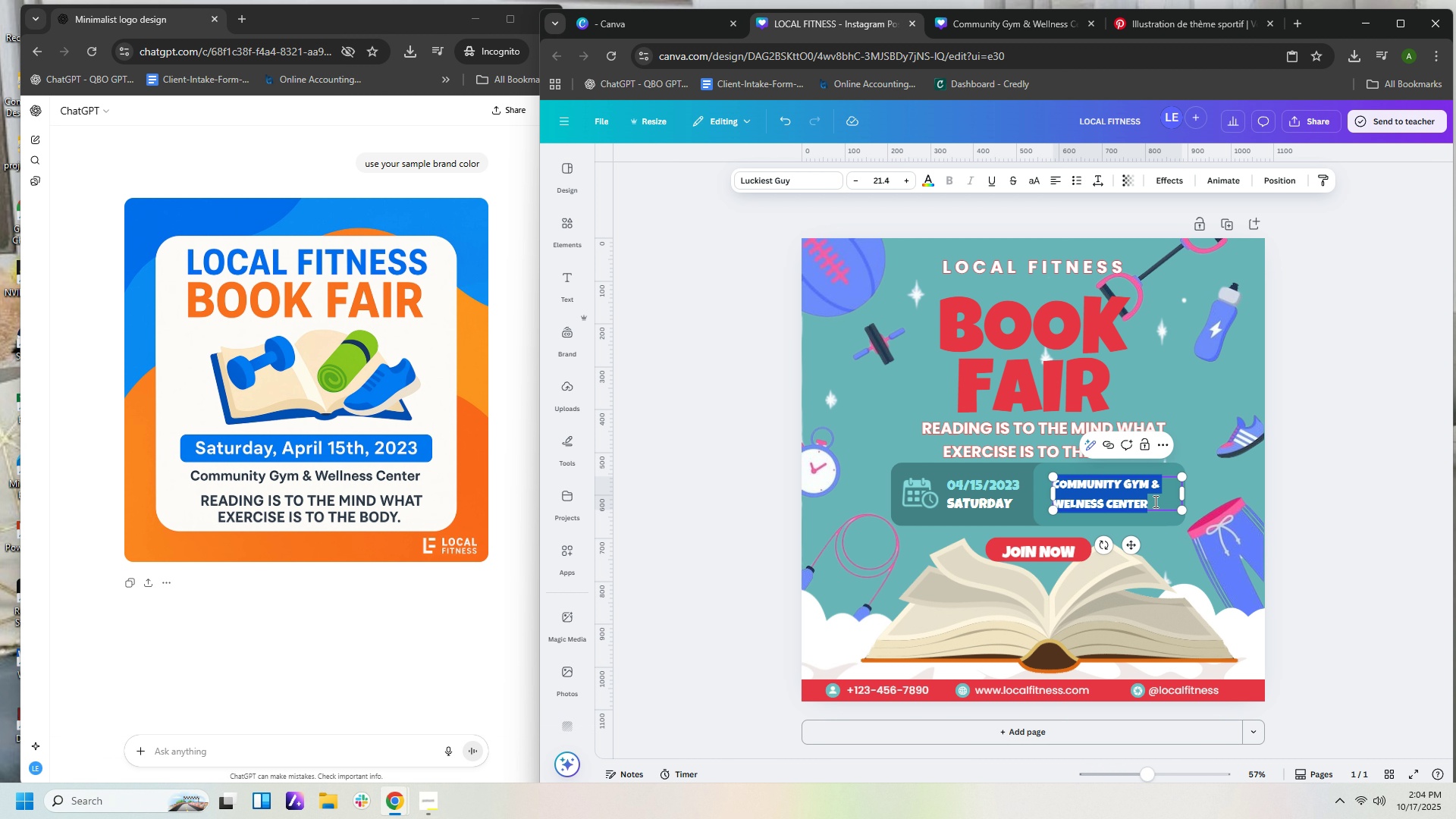 
key(Control+A)
 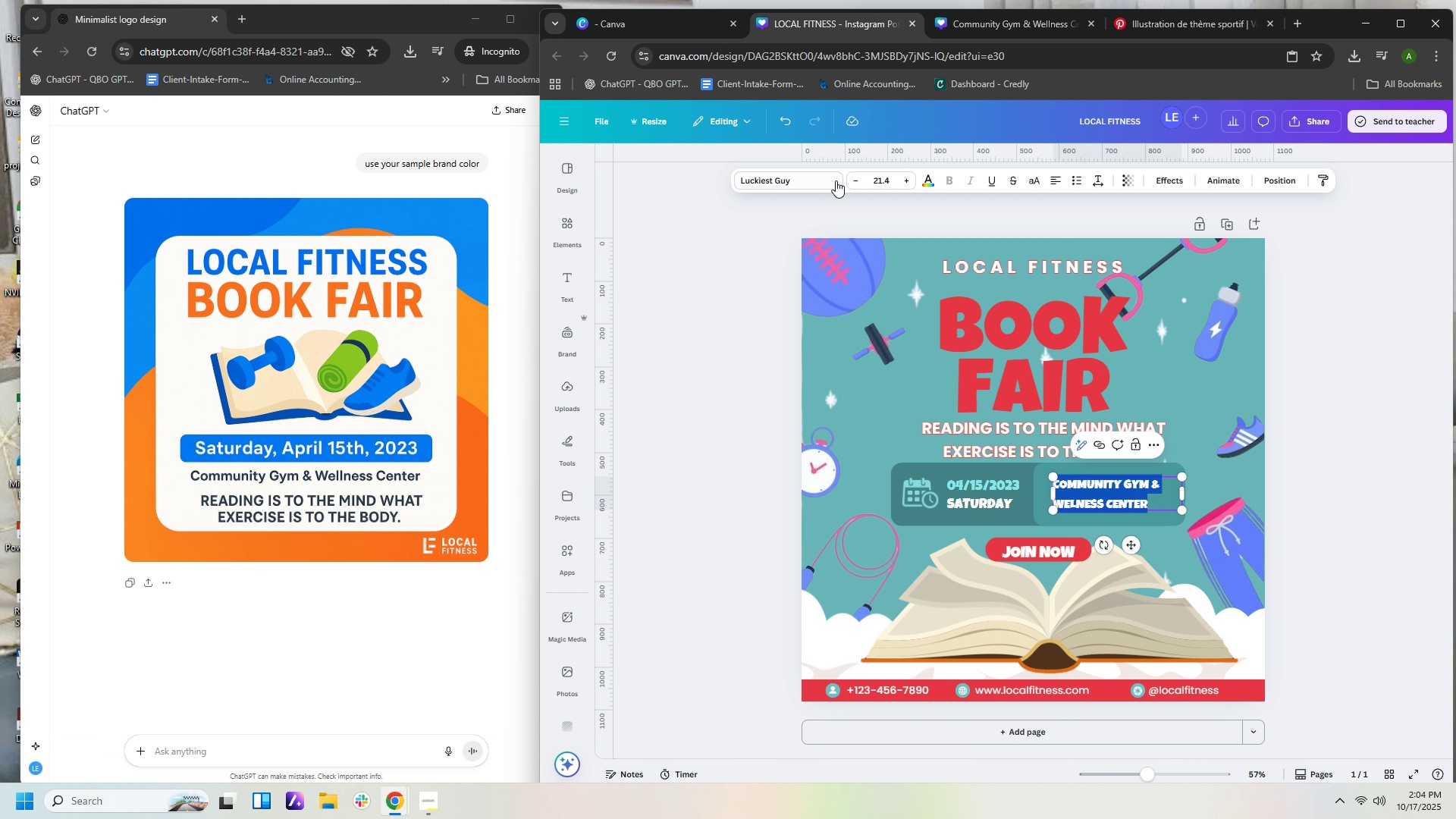 
left_click([836, 179])
 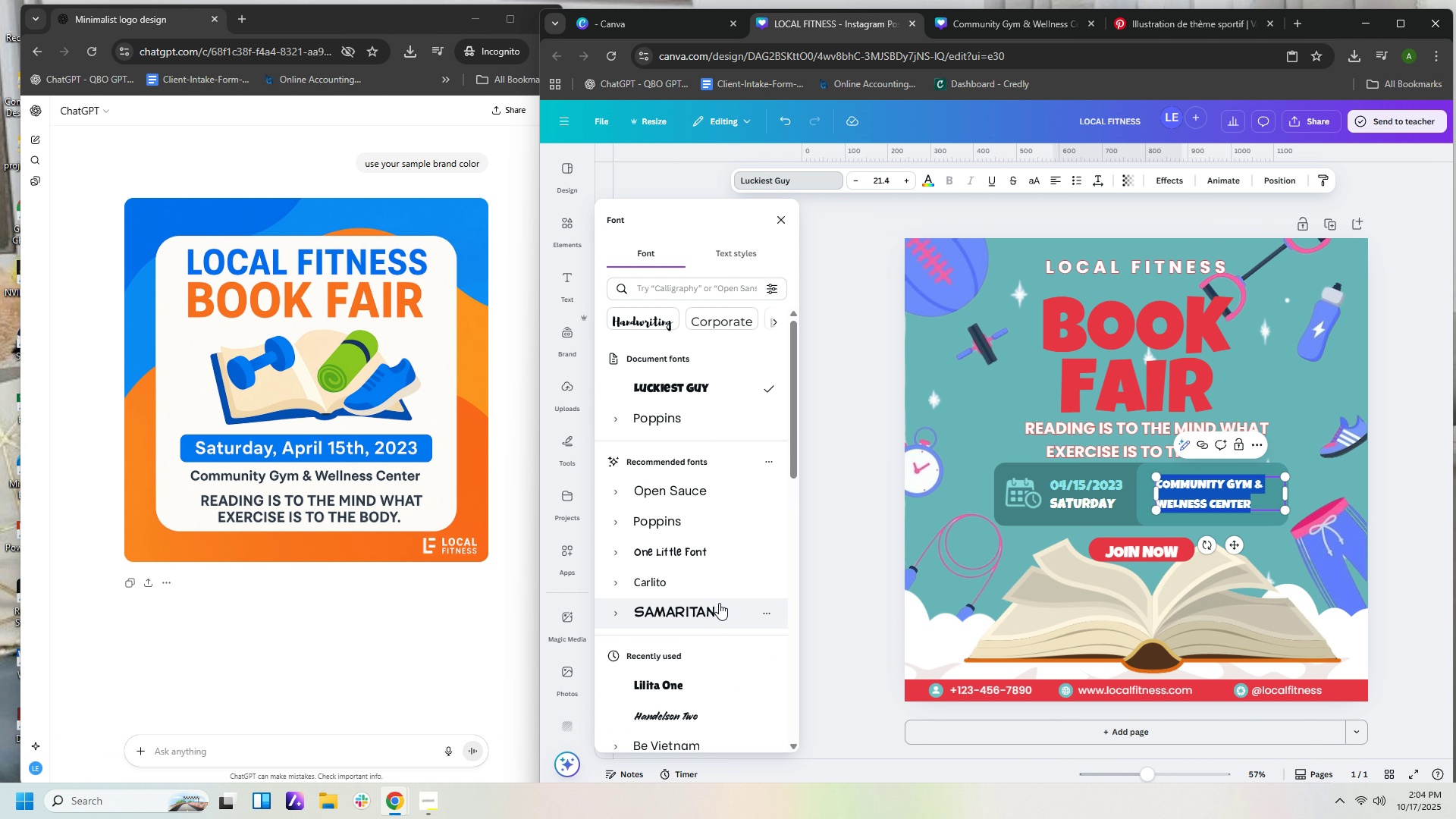 
left_click([703, 613])
 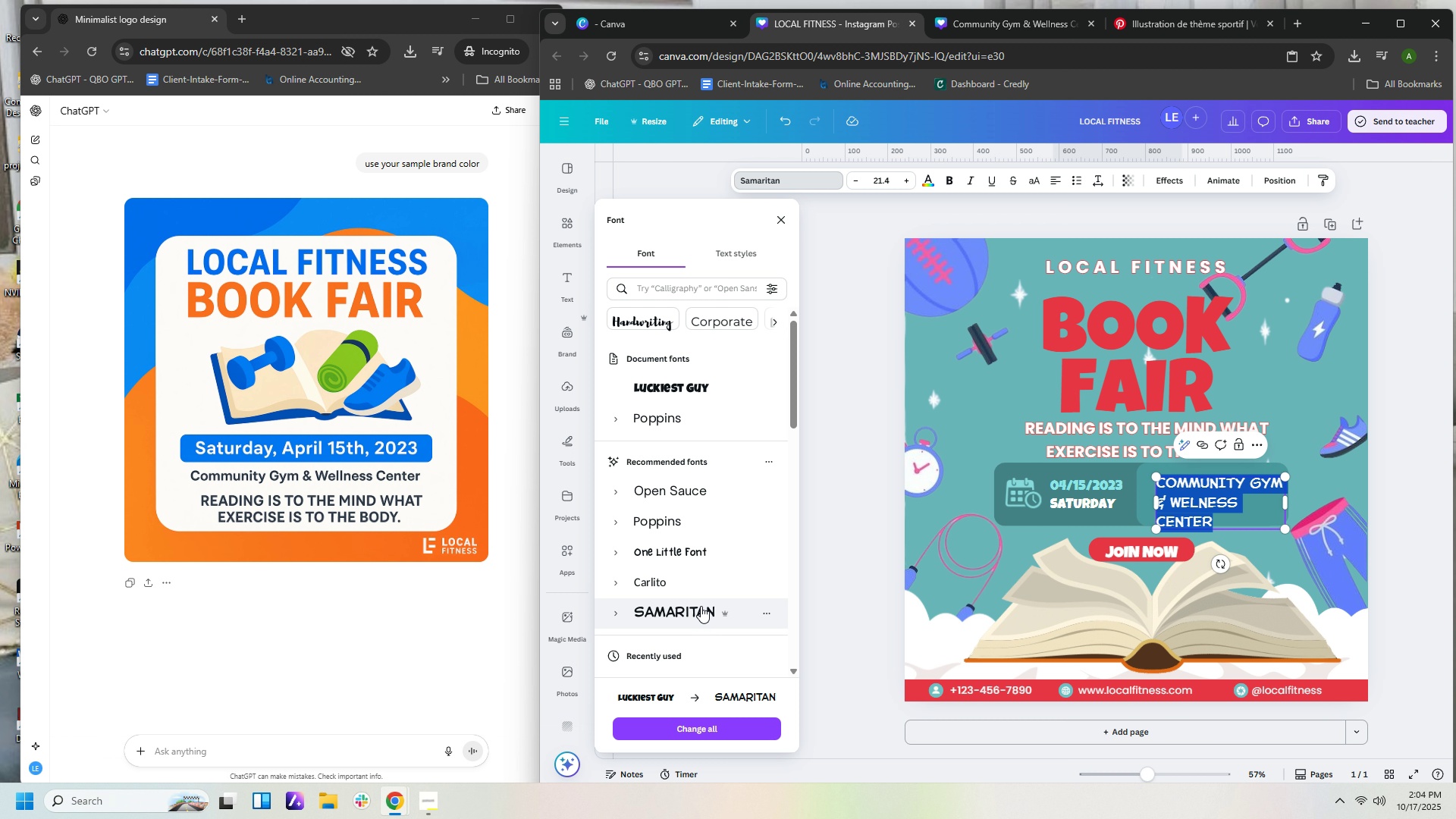 
left_click([700, 553])
 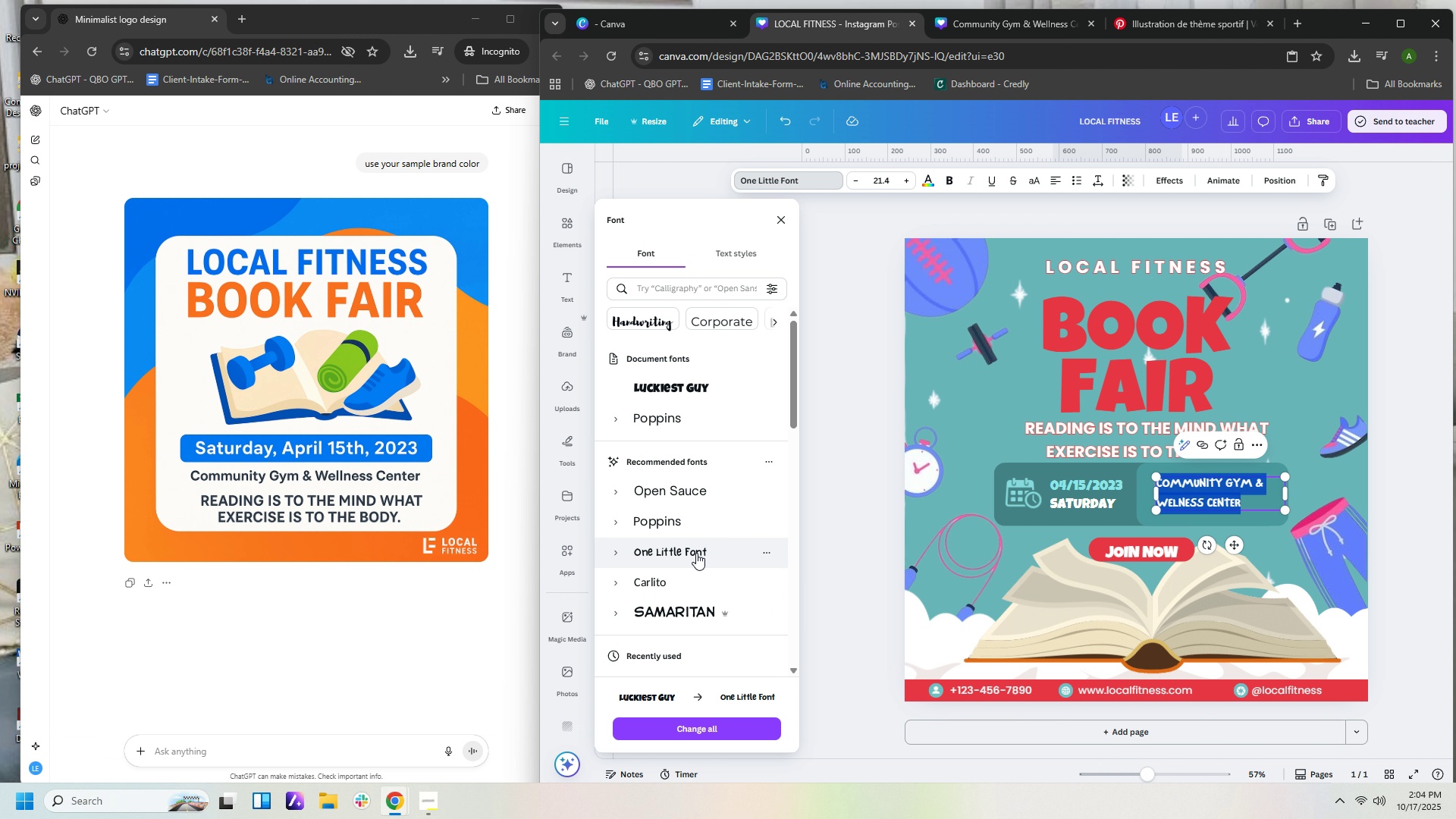 
left_click([681, 554])
 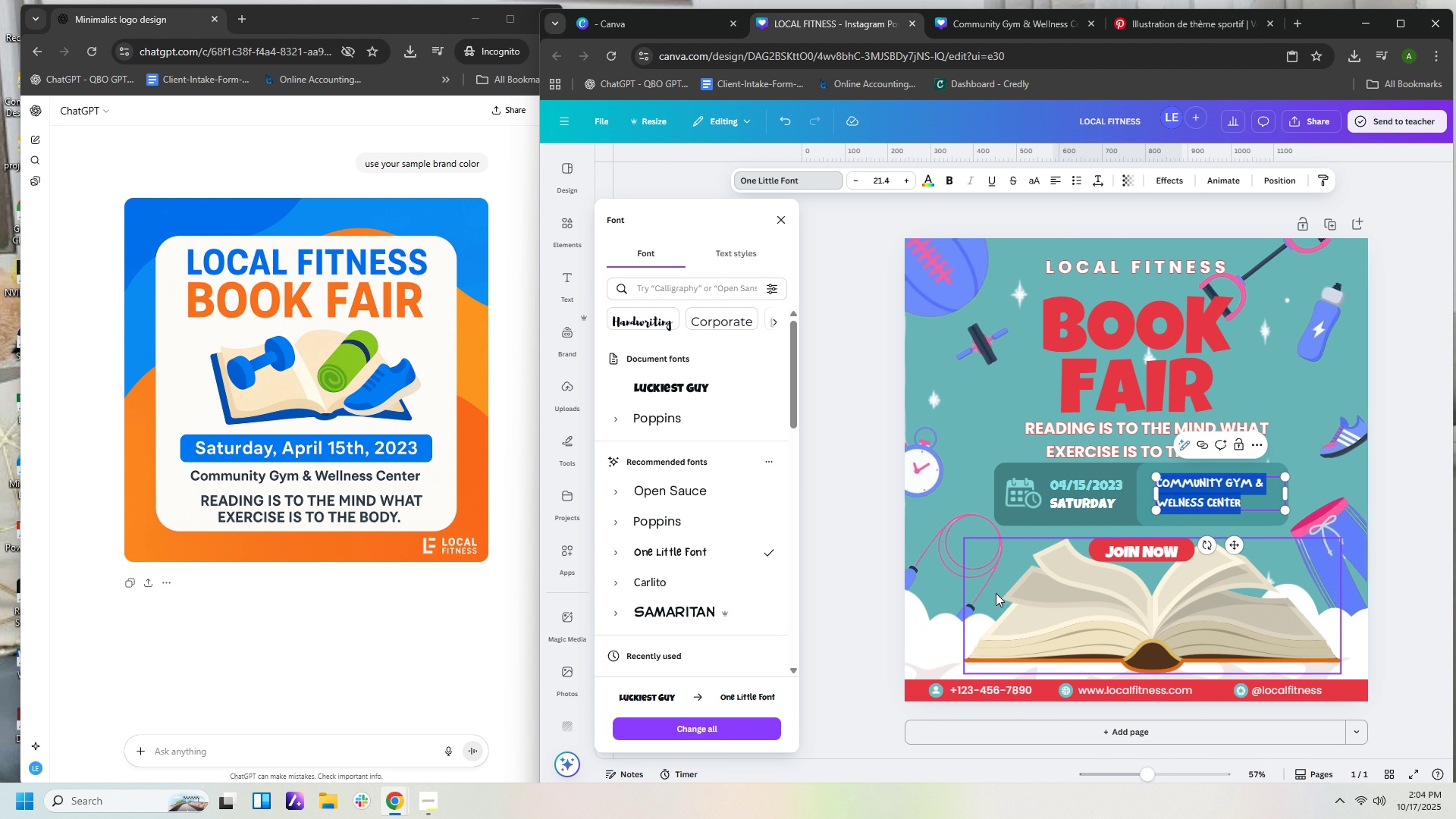 
left_click([1092, 491])
 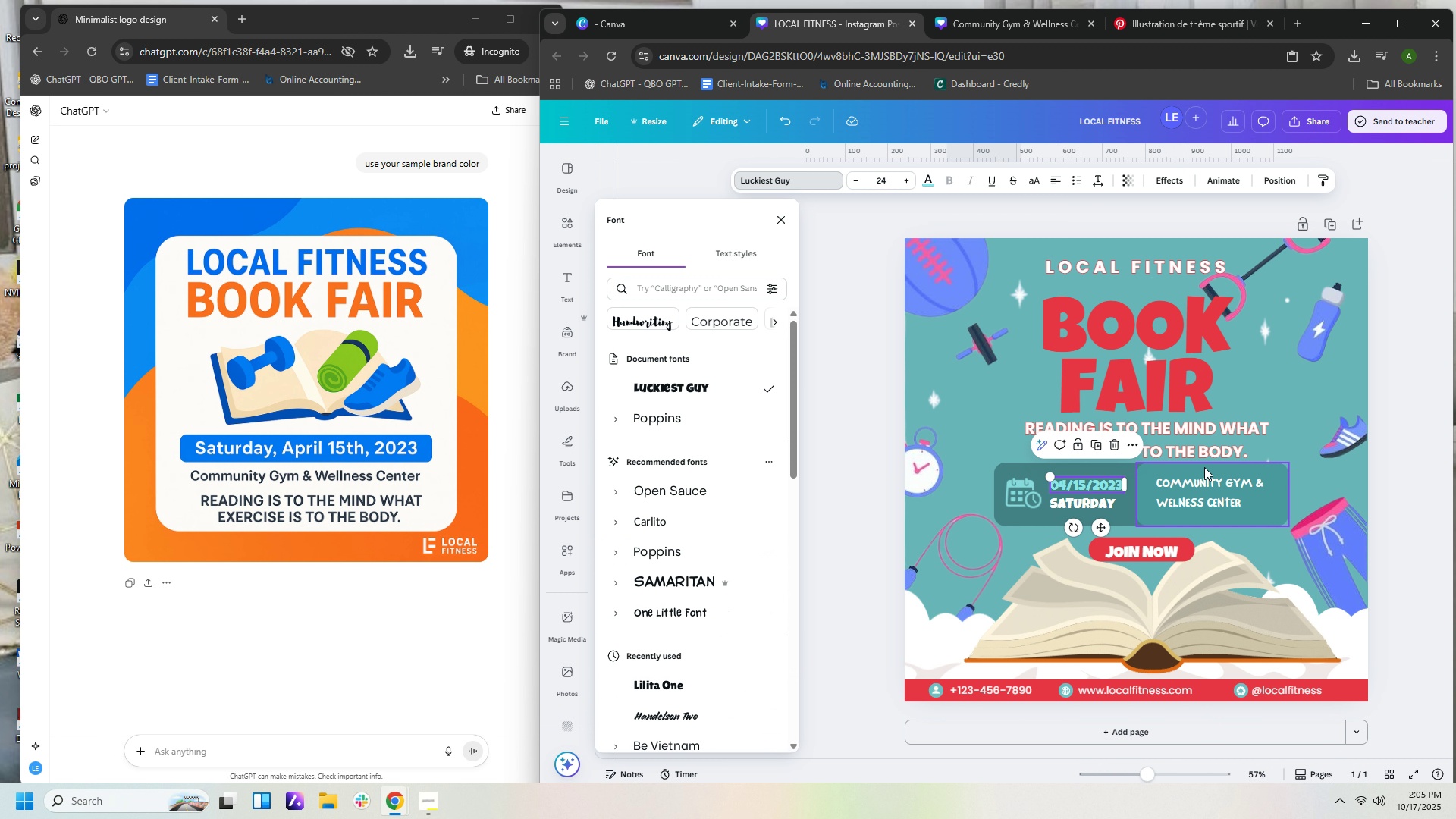 
left_click([1197, 488])
 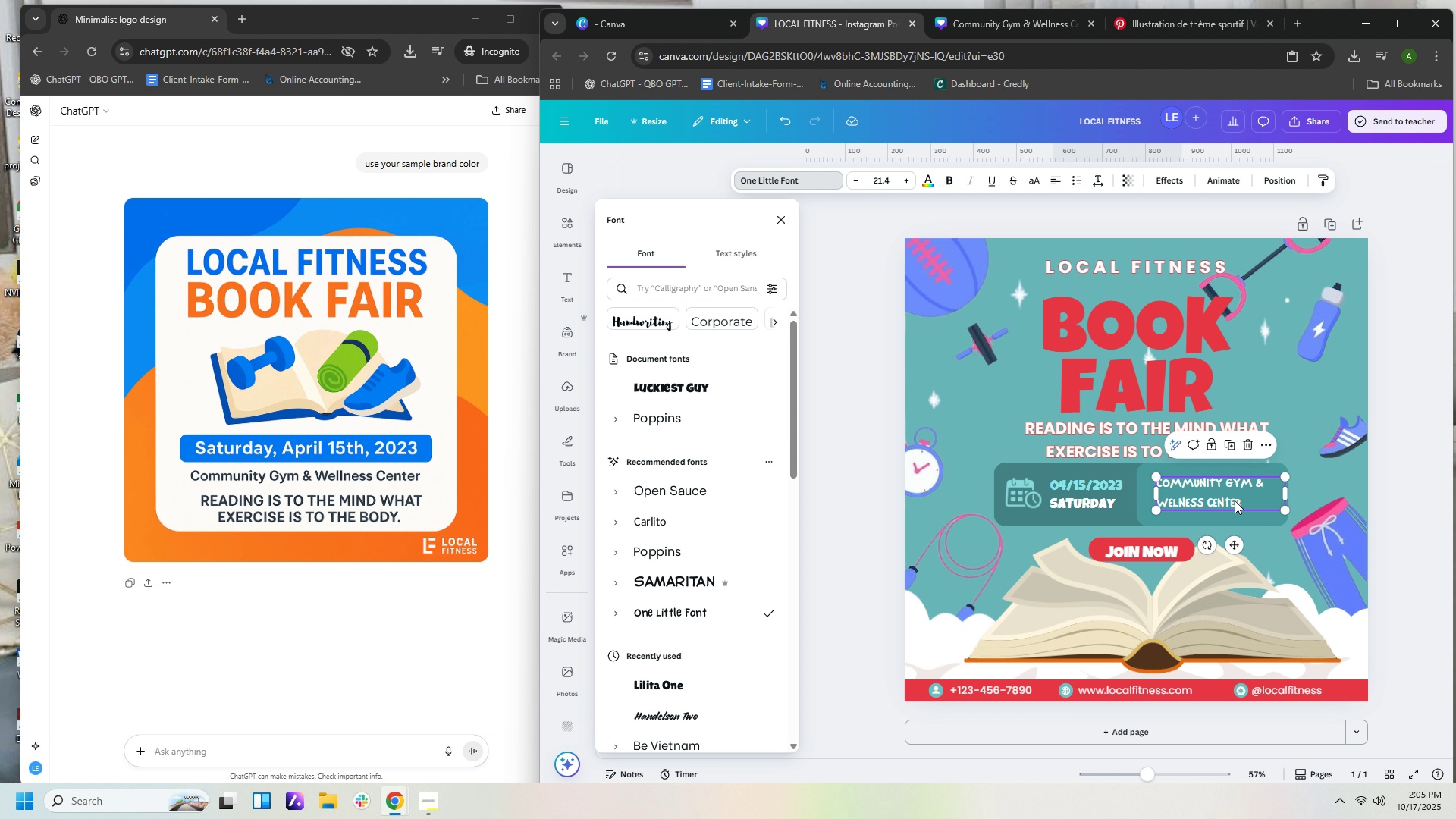 
key(Control+A)
 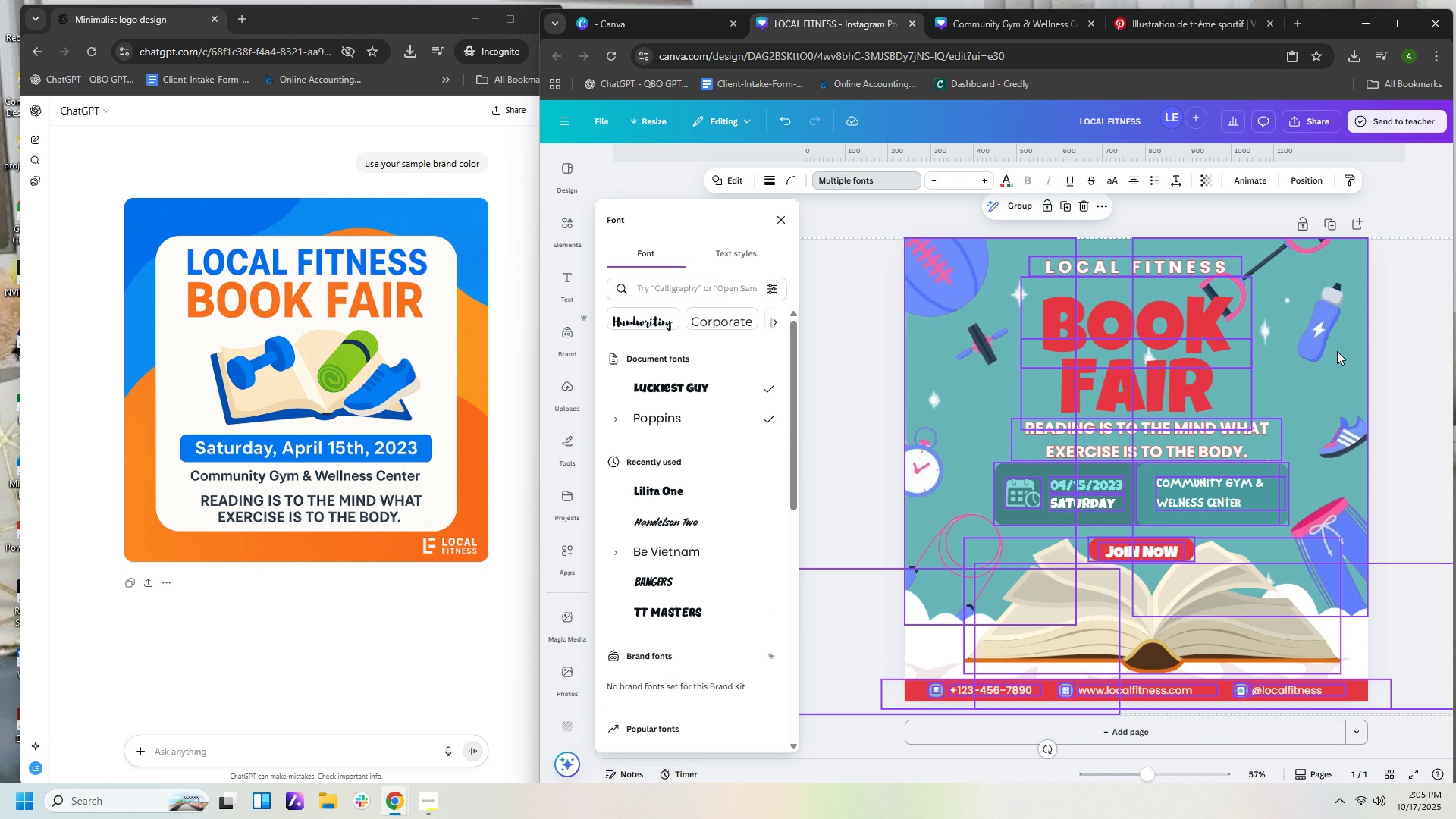 
left_click([1322, 378])
 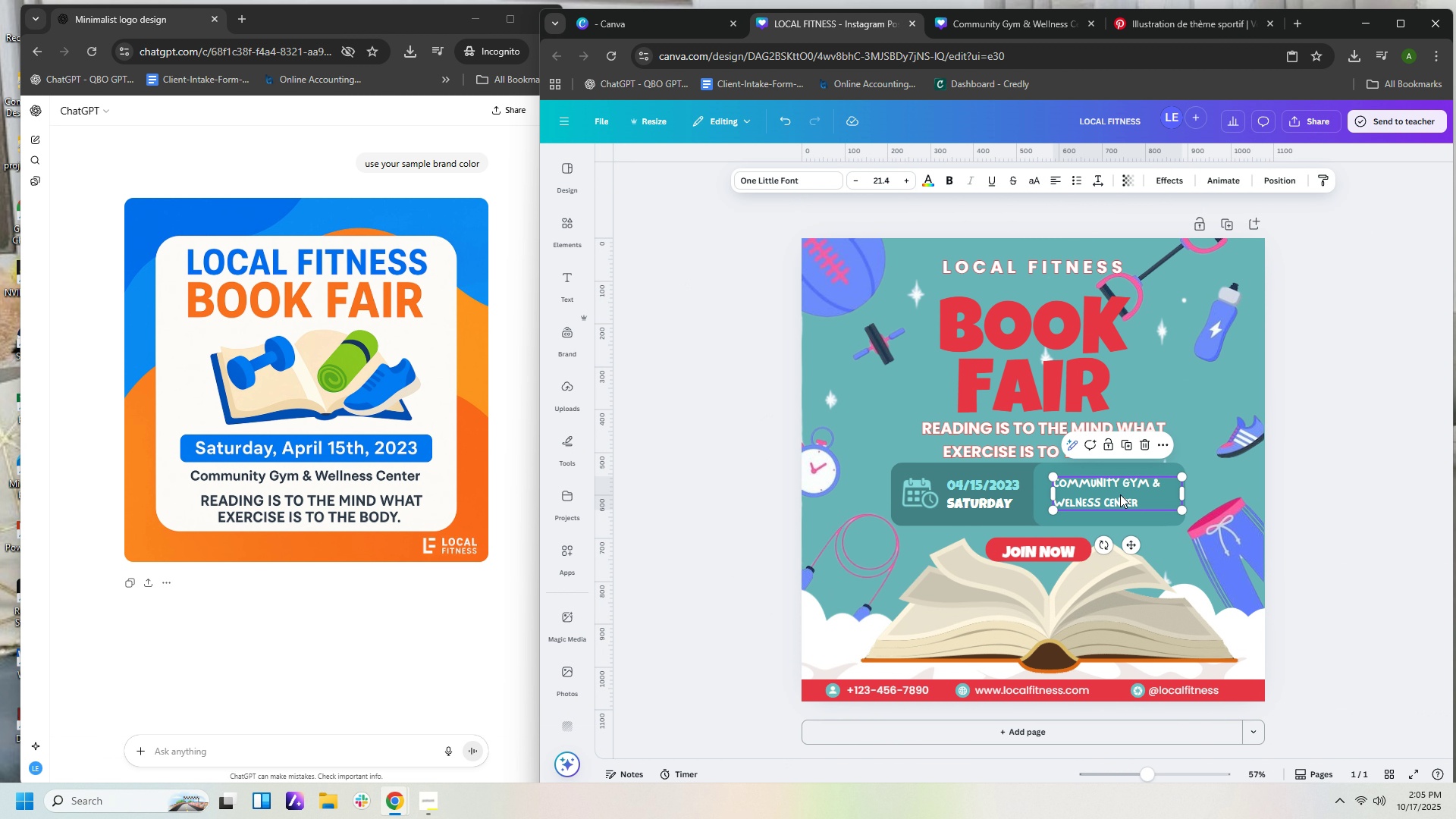 
double_click([1120, 494])
 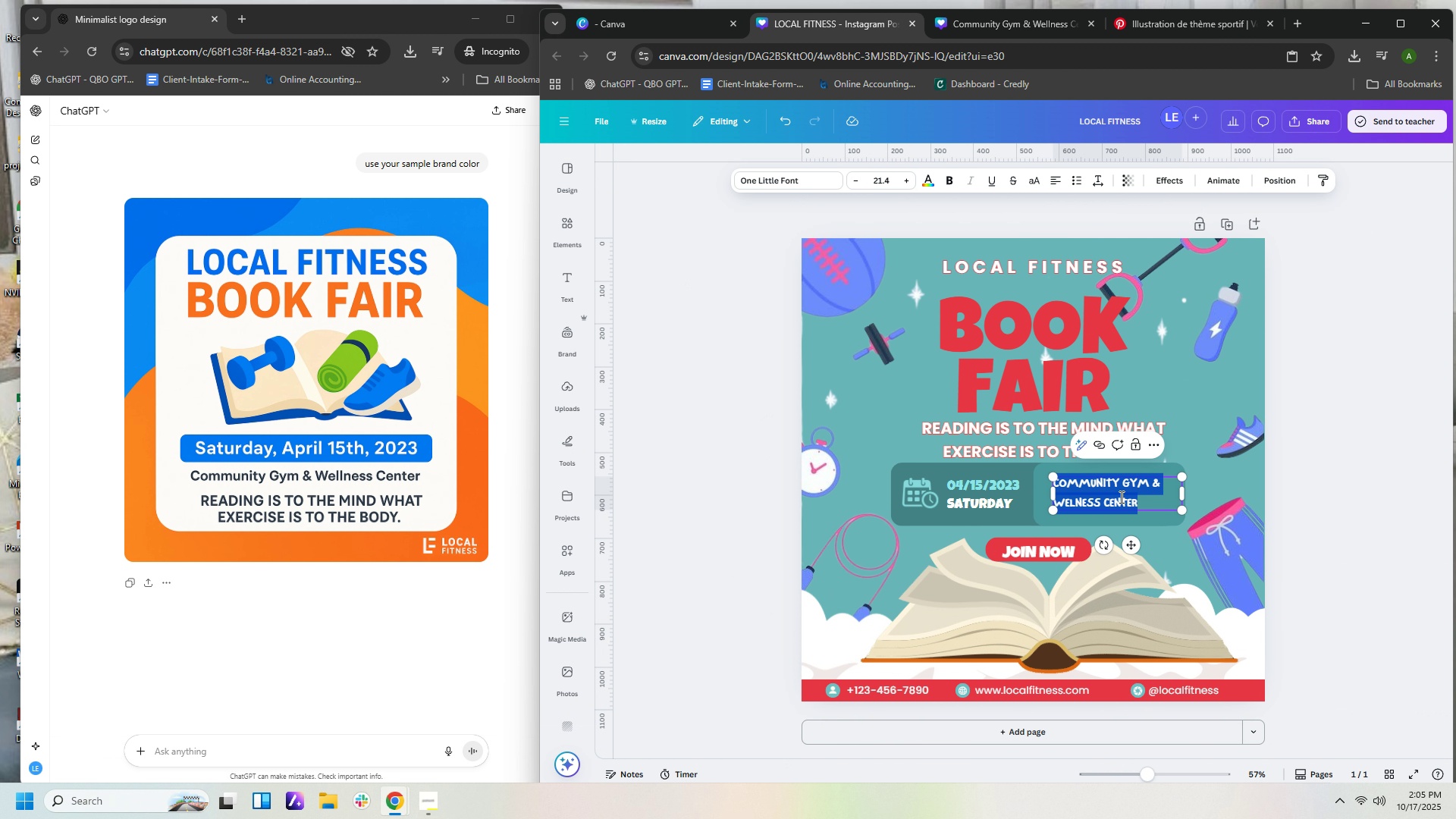 
key(Control+ControlLeft)
 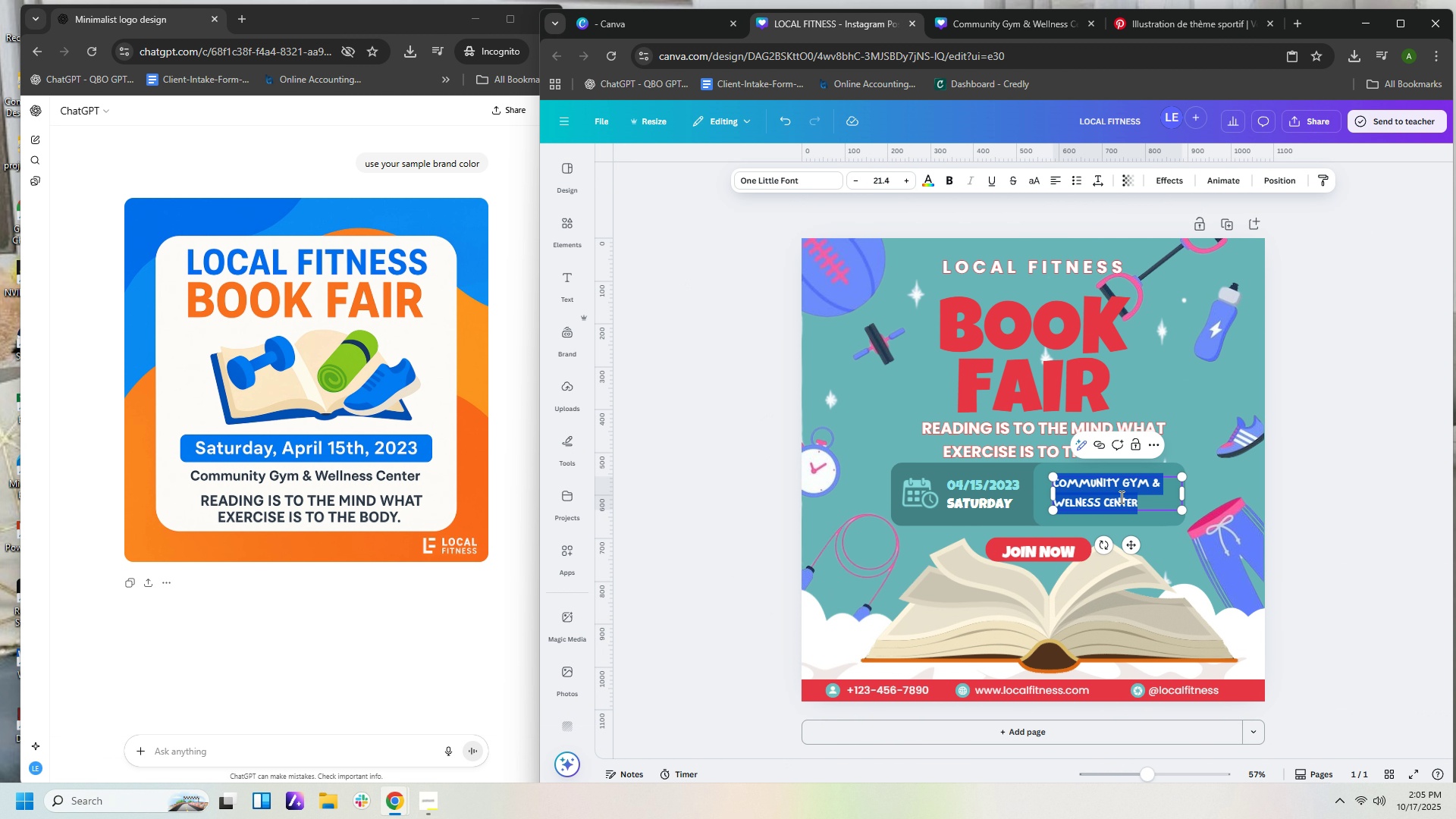 
key(Control+A)
 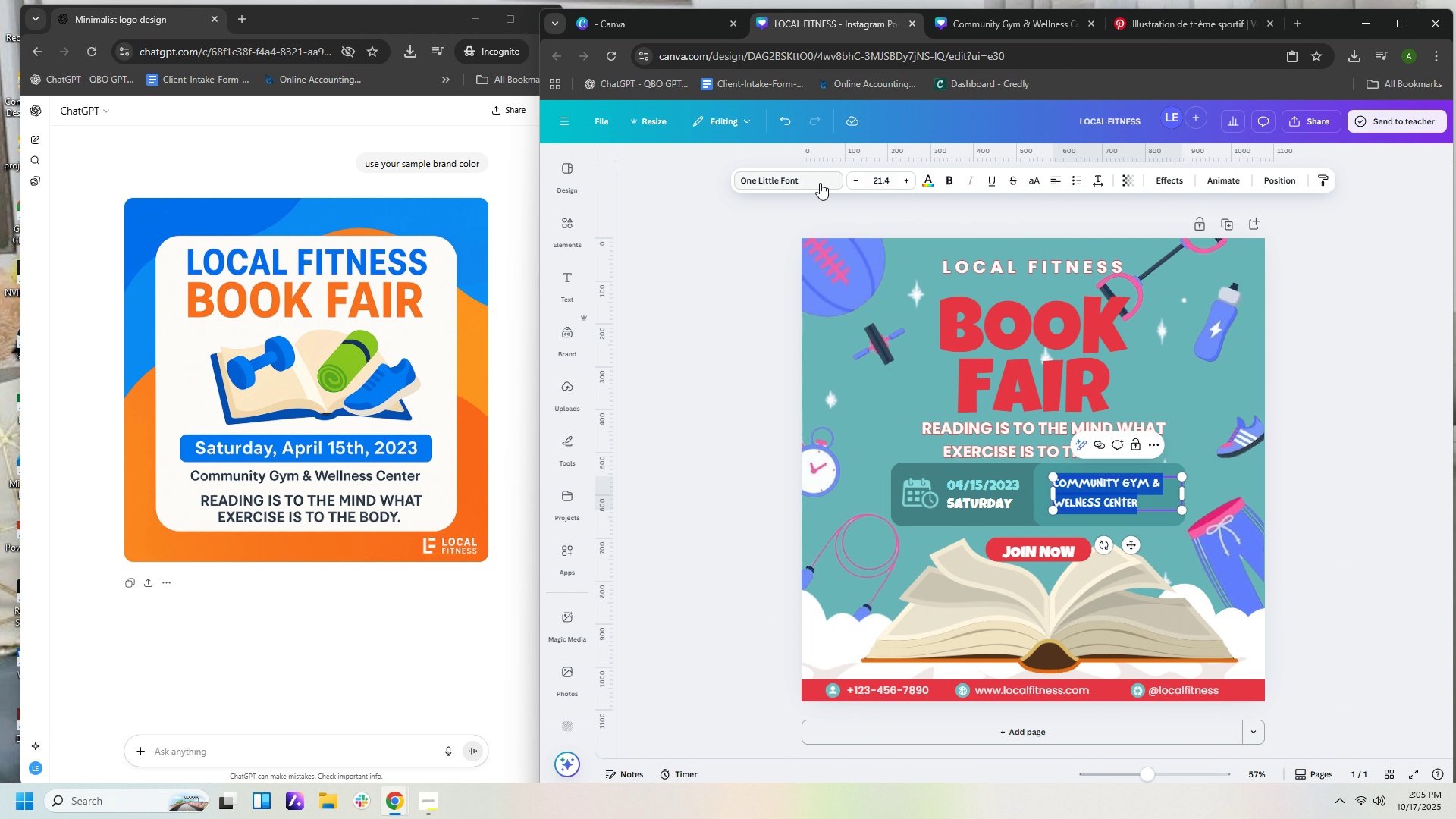 
left_click([820, 183])
 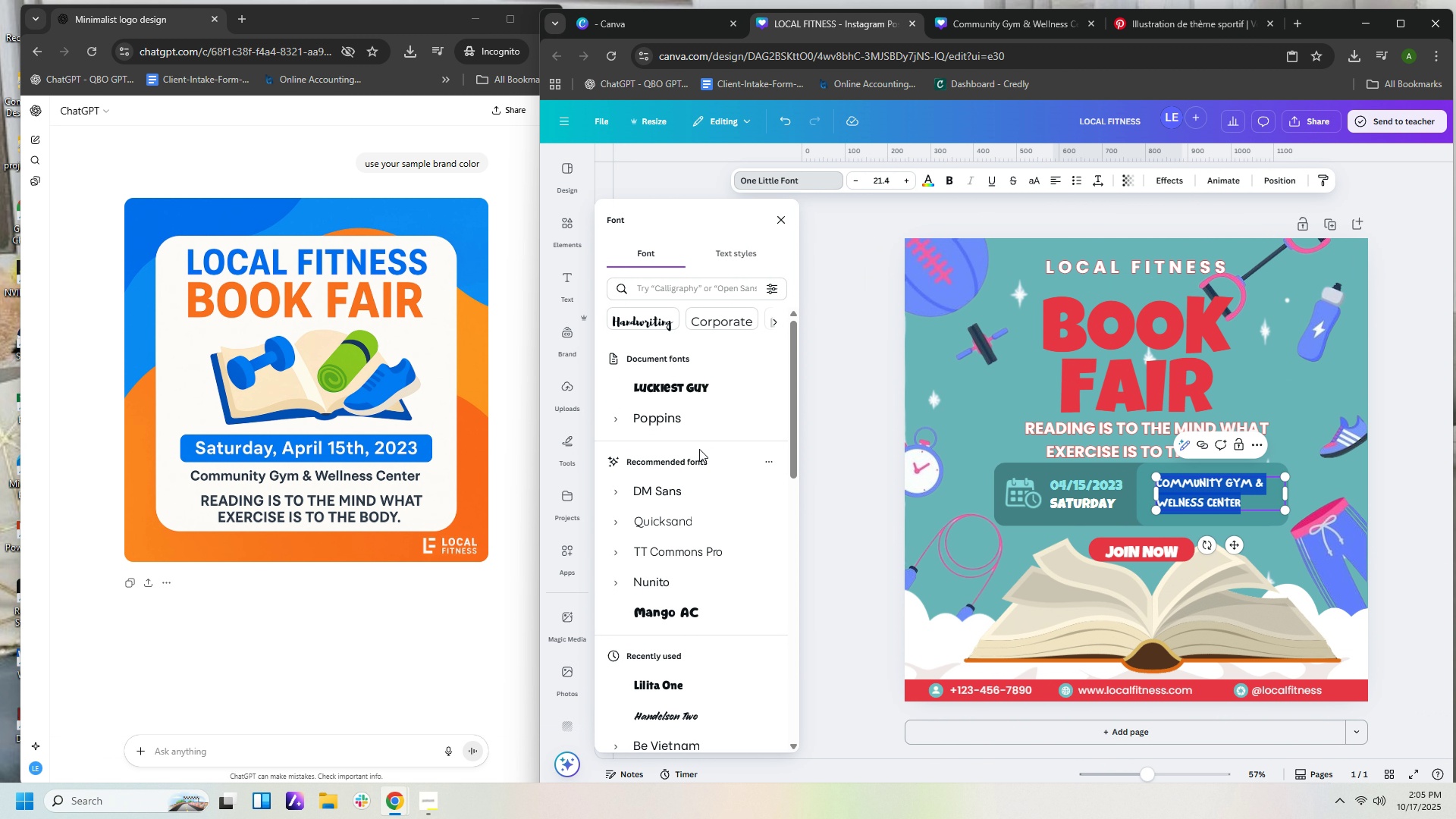 
scroll: coordinate [700, 449], scroll_direction: down, amount: 3.0
 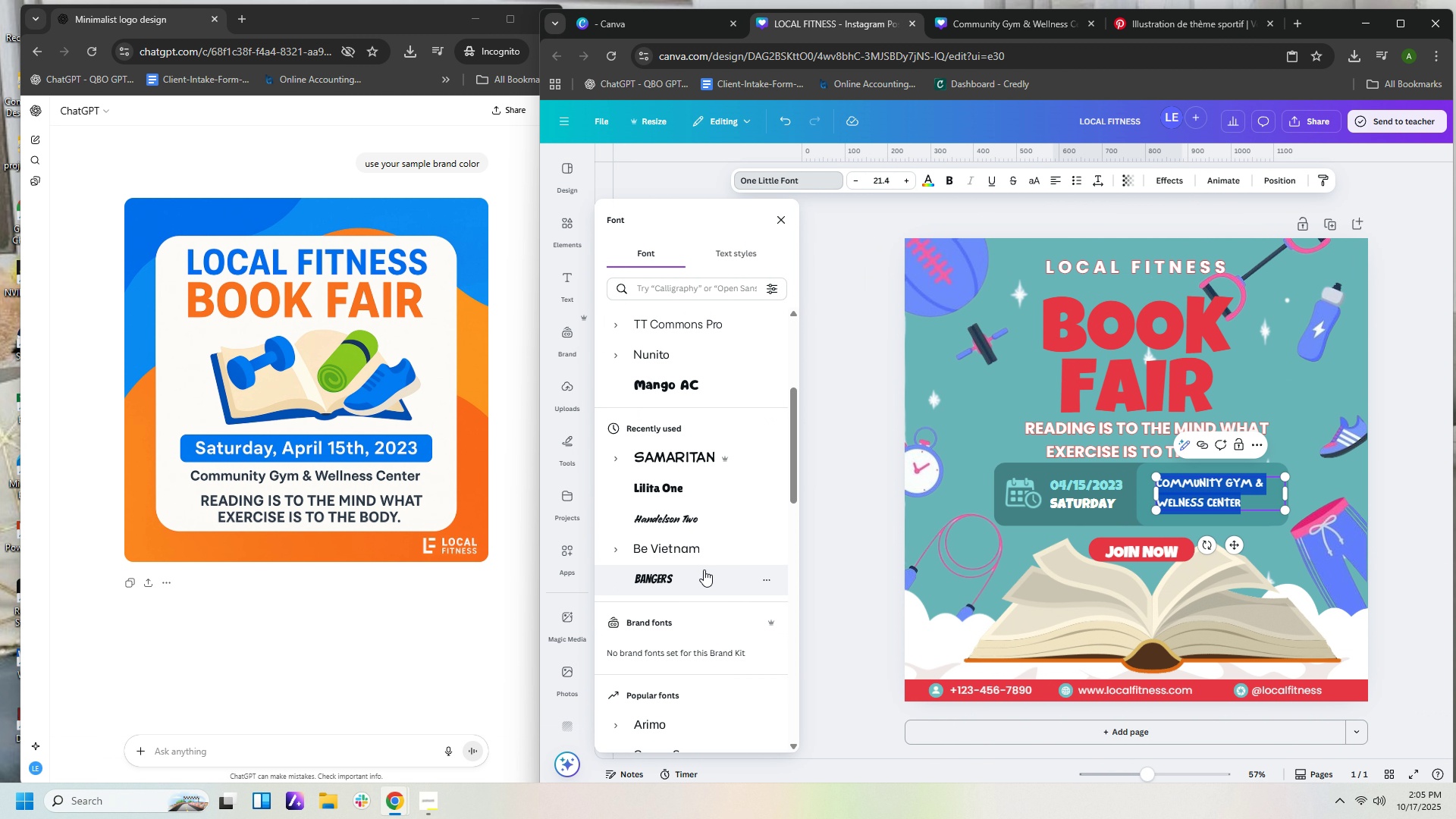 
left_click([703, 573])
 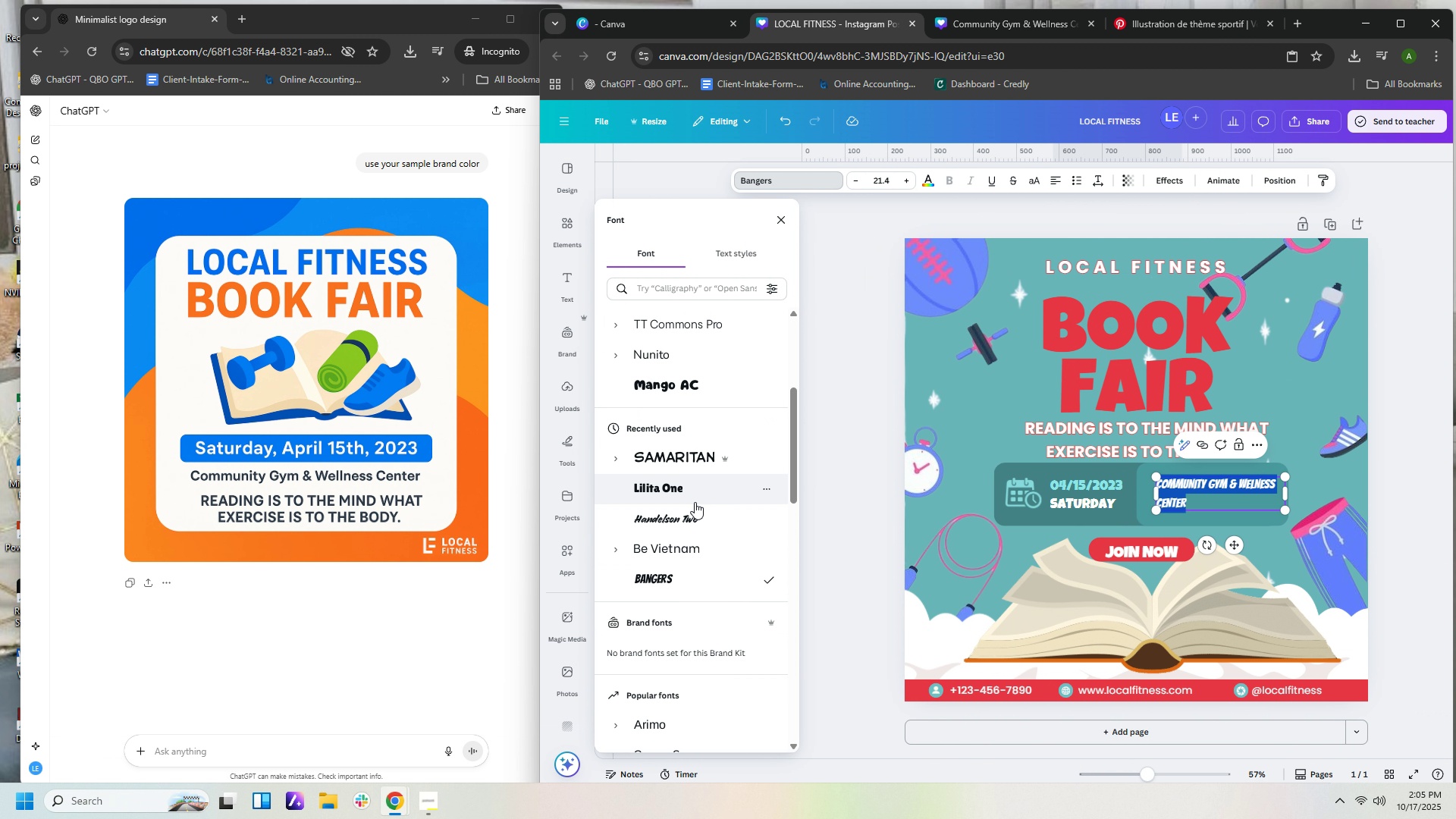 
left_click([701, 485])
 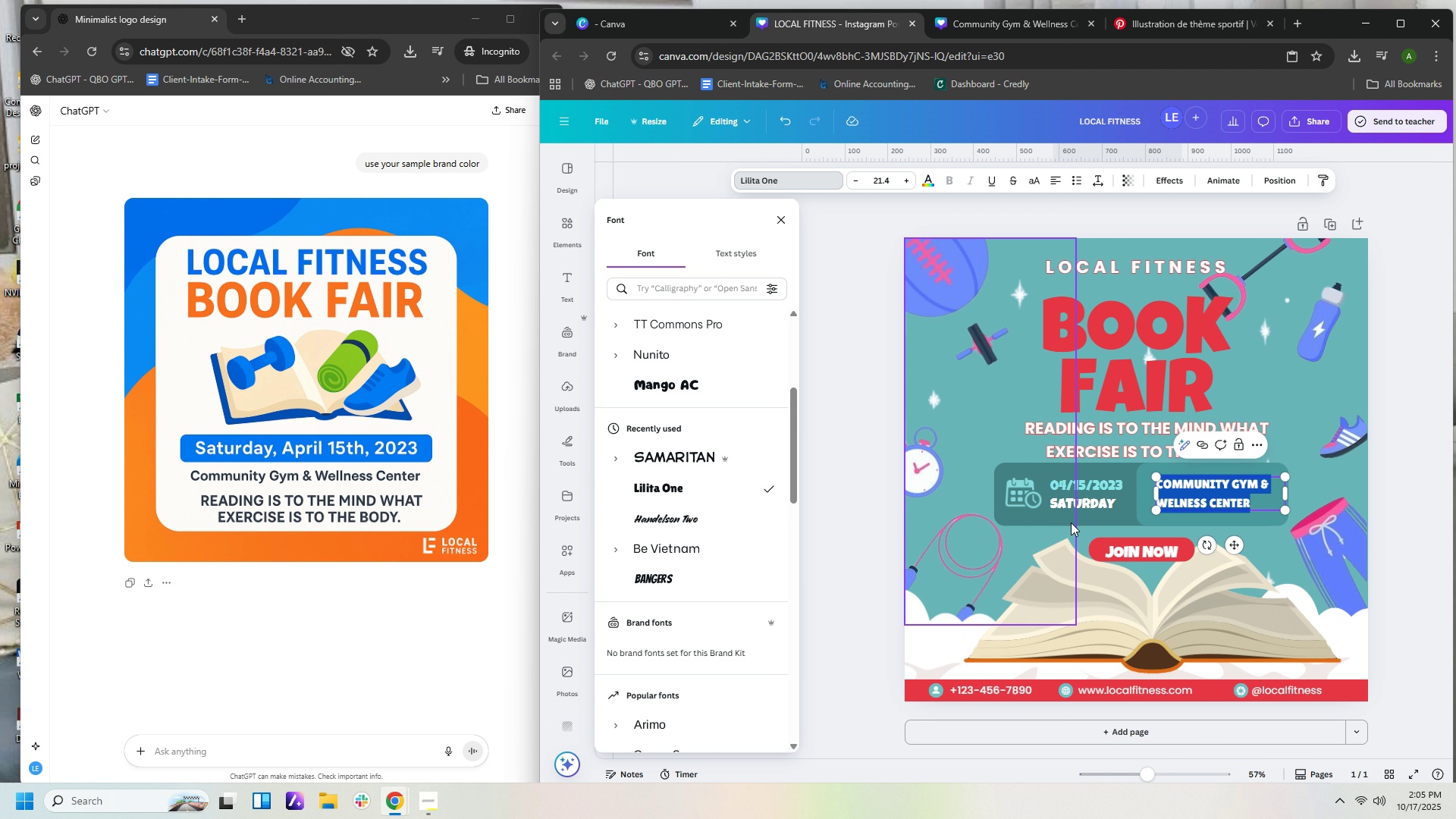 
left_click([1102, 500])
 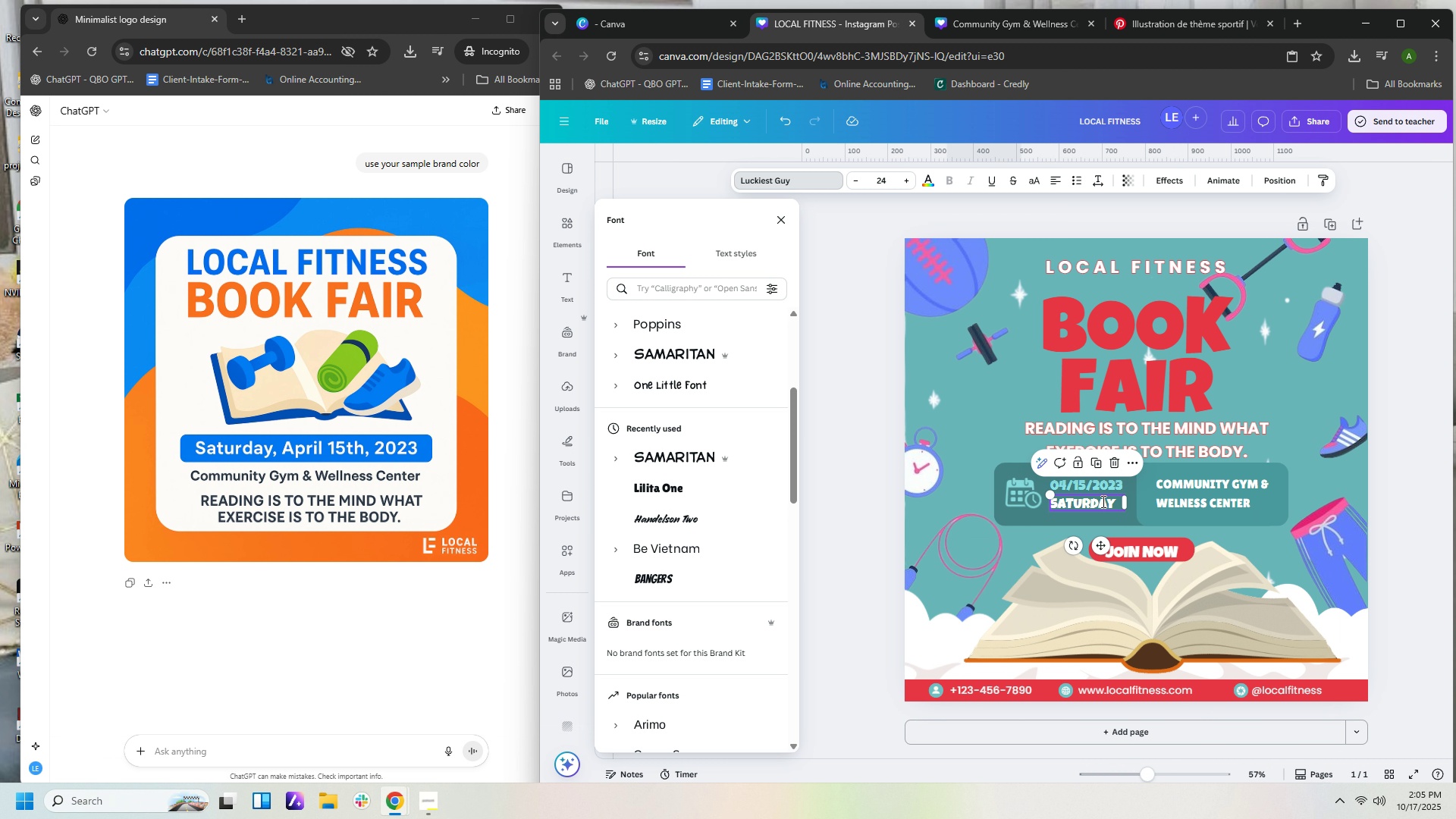 
left_click([1102, 501])
 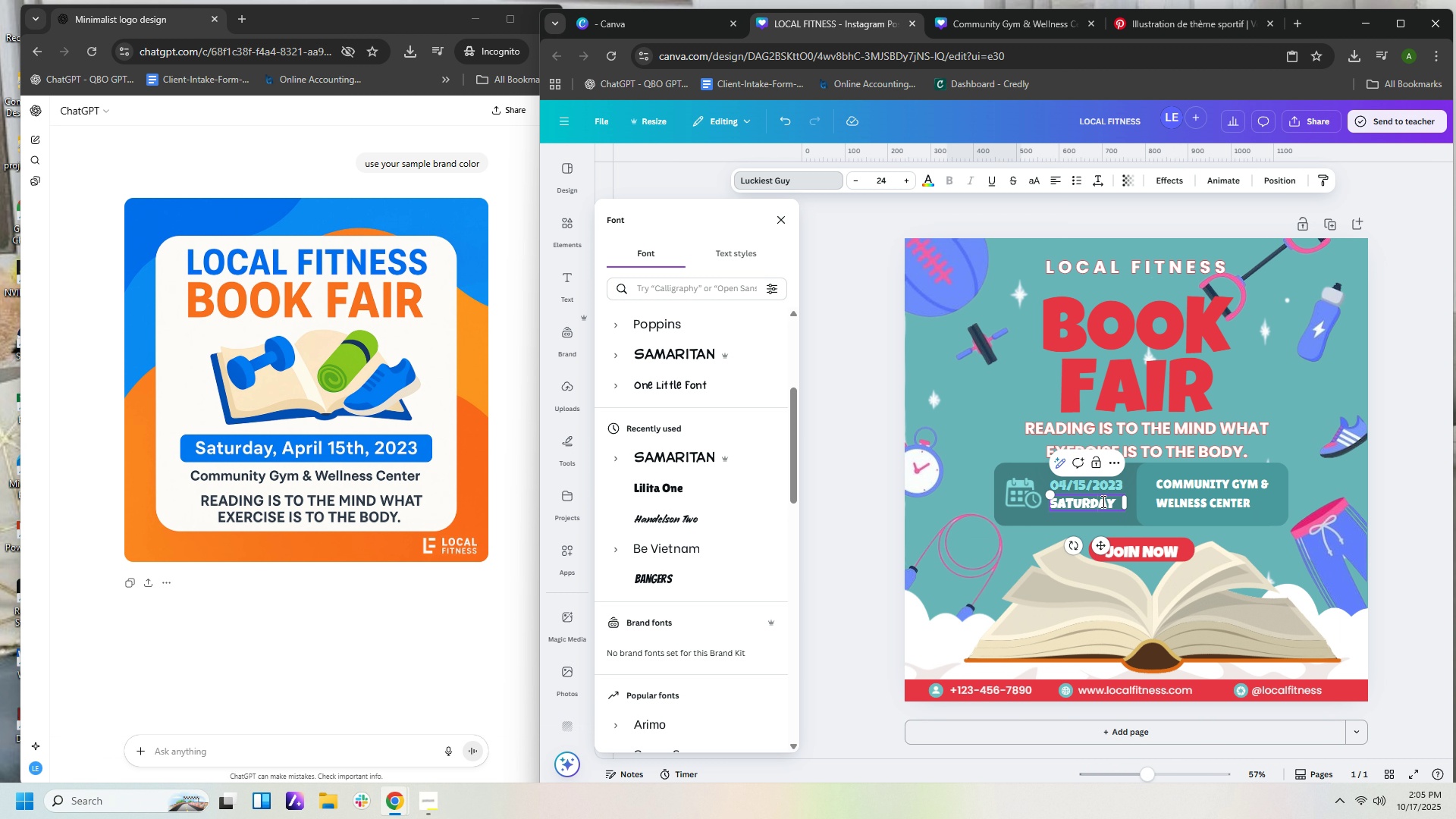 
key(Control+Z)
 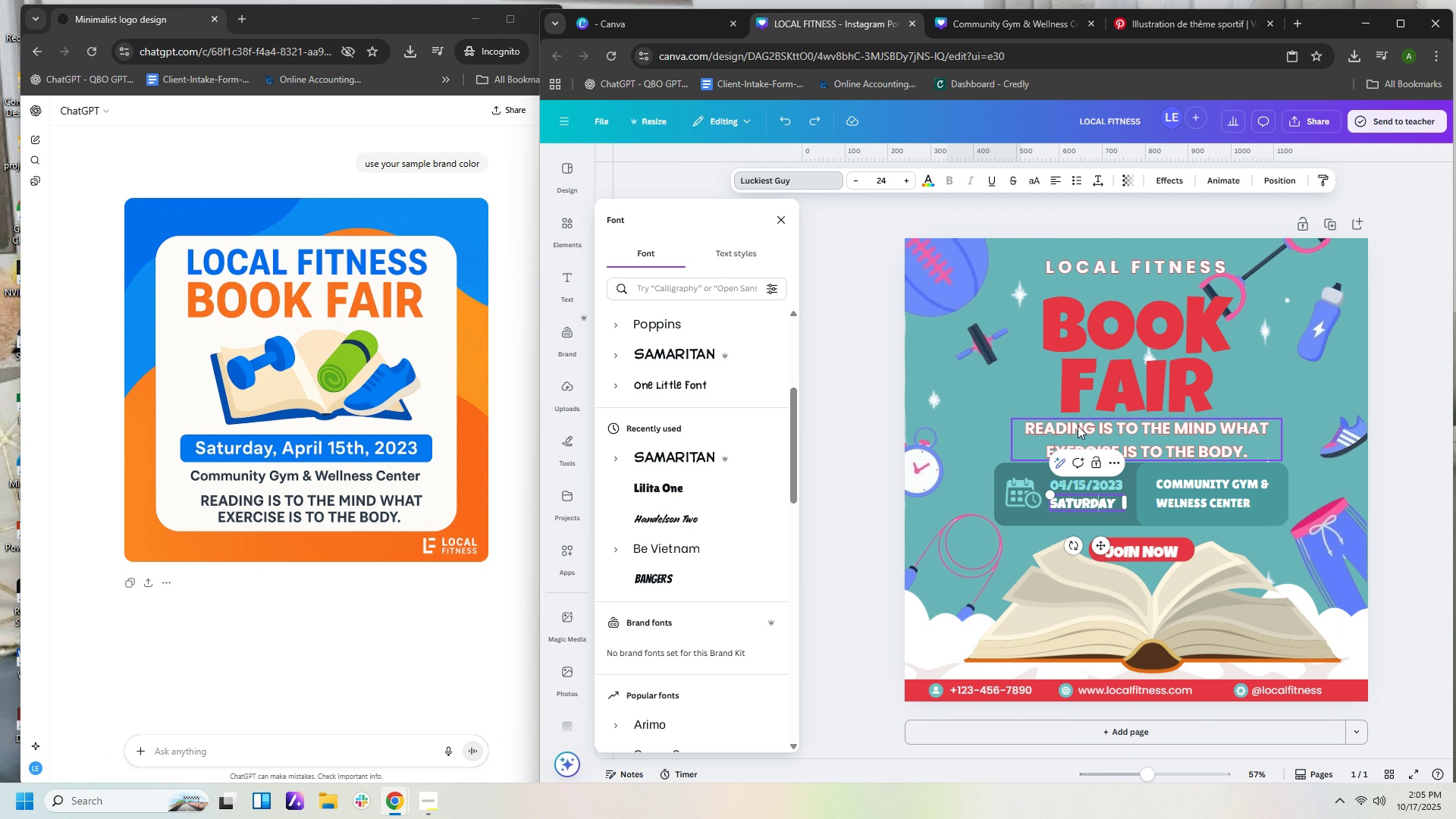 
key(Control+A)
 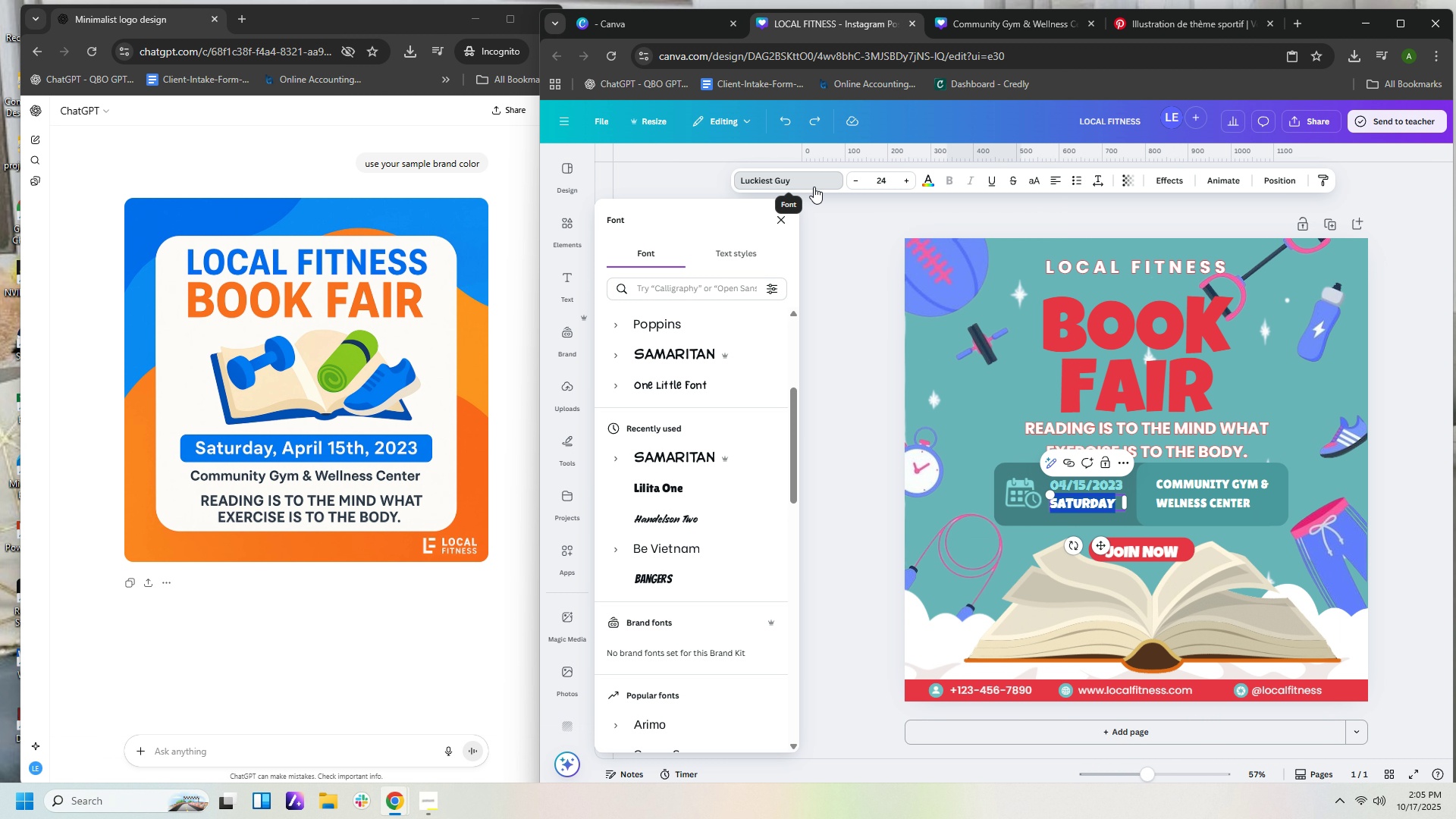 
left_click([814, 187])
 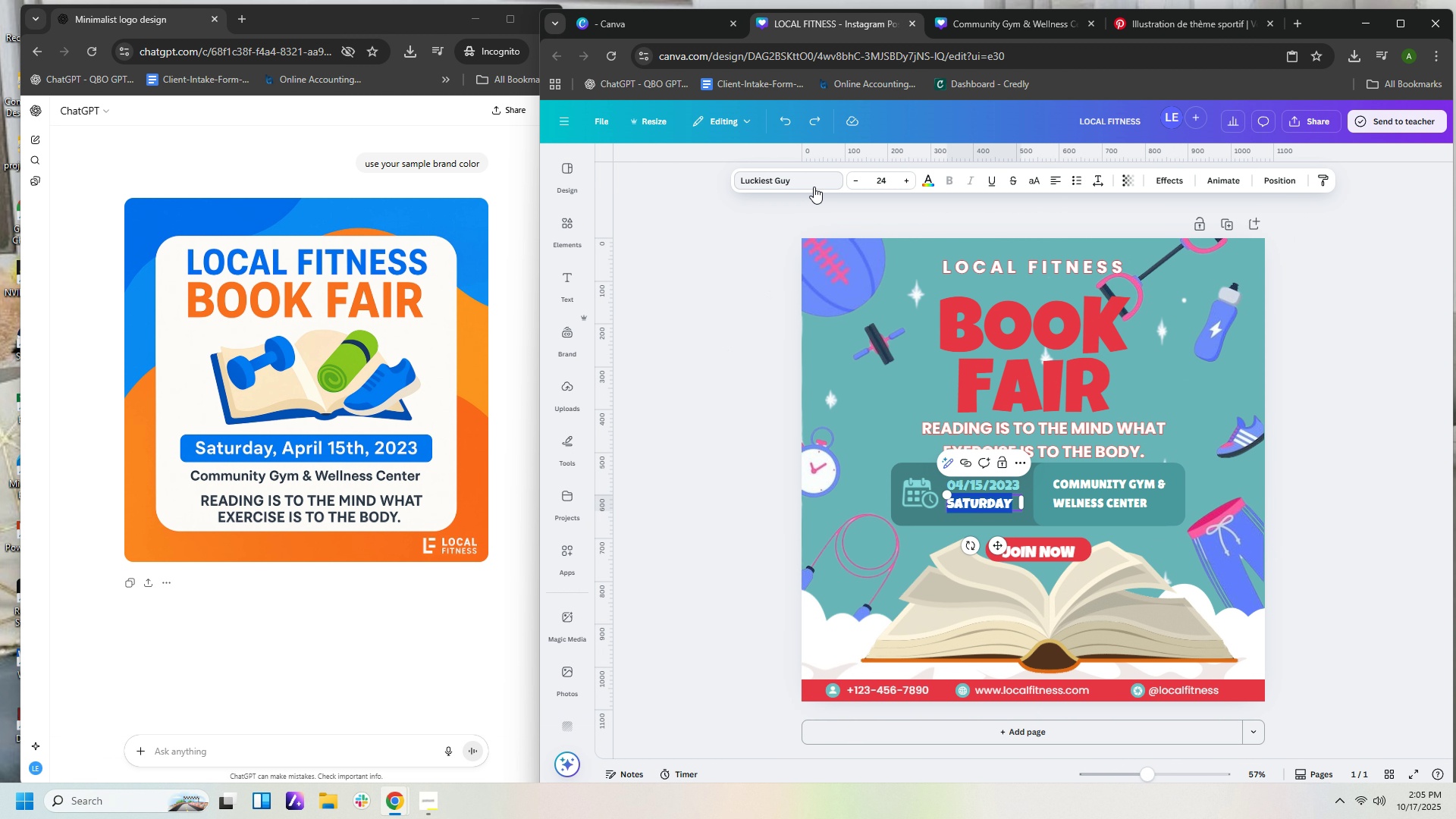 
left_click([814, 187])
 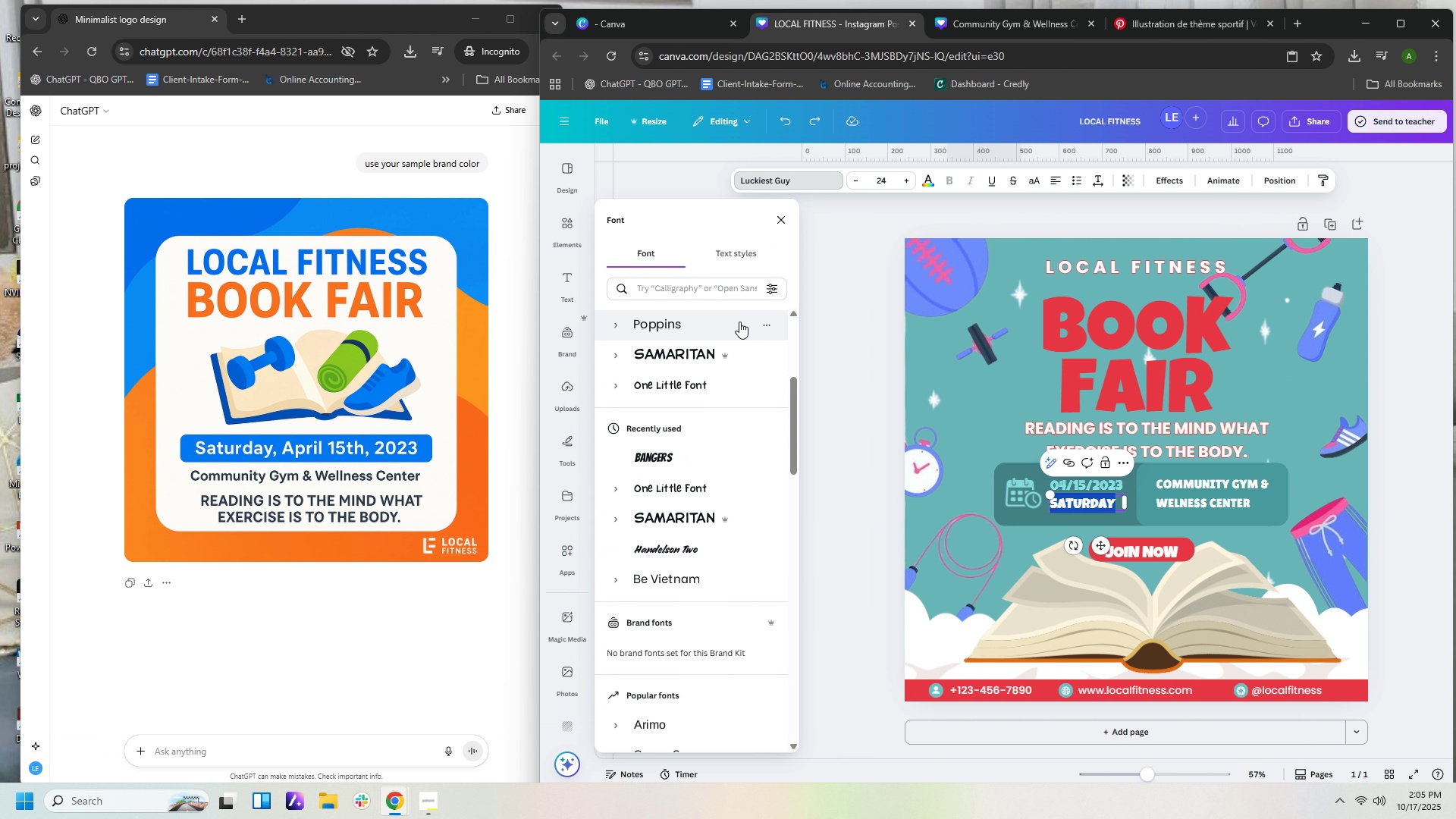 
scroll: coordinate [724, 520], scroll_direction: up, amount: 3.0
 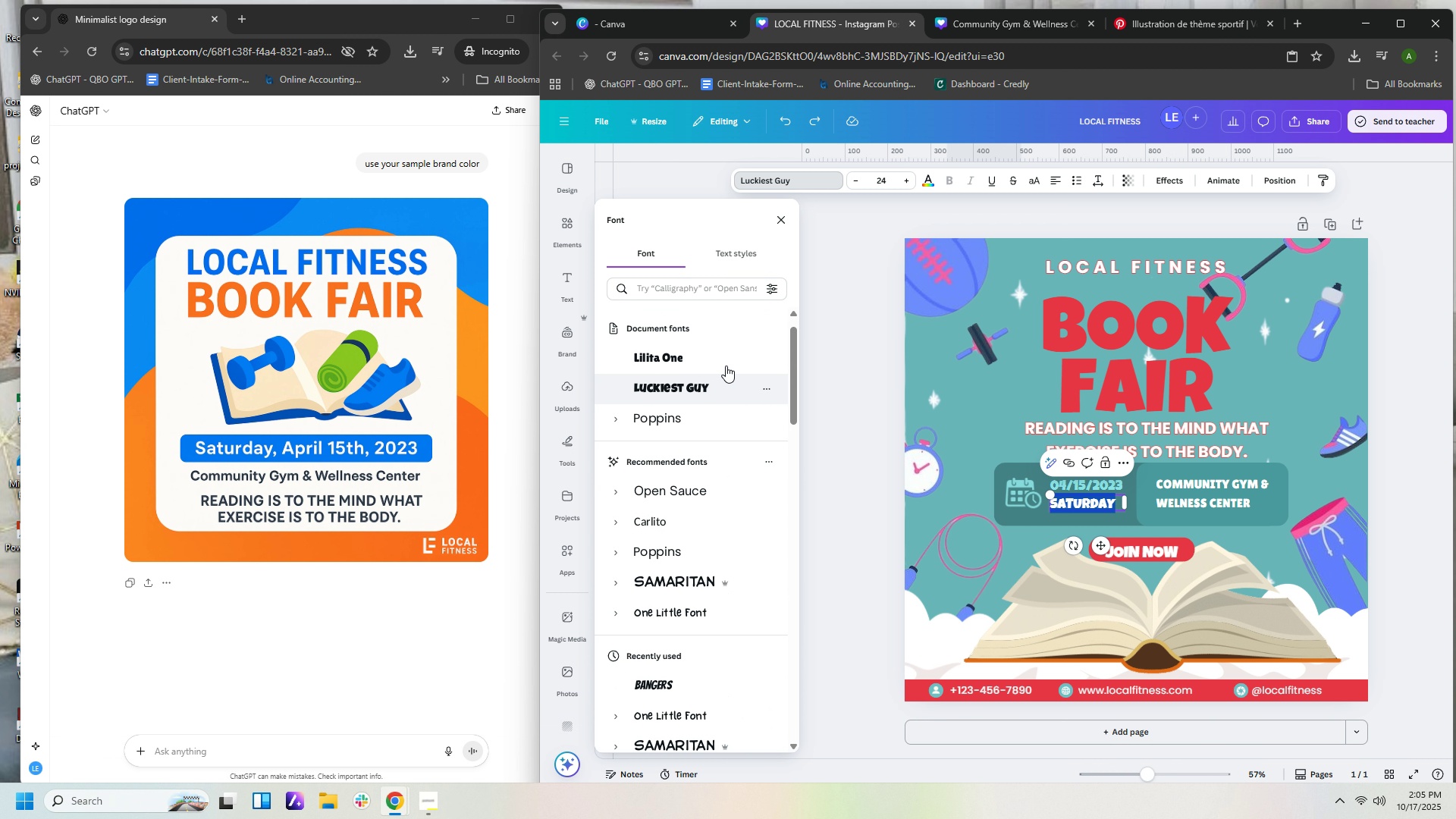 
left_click([726, 360])
 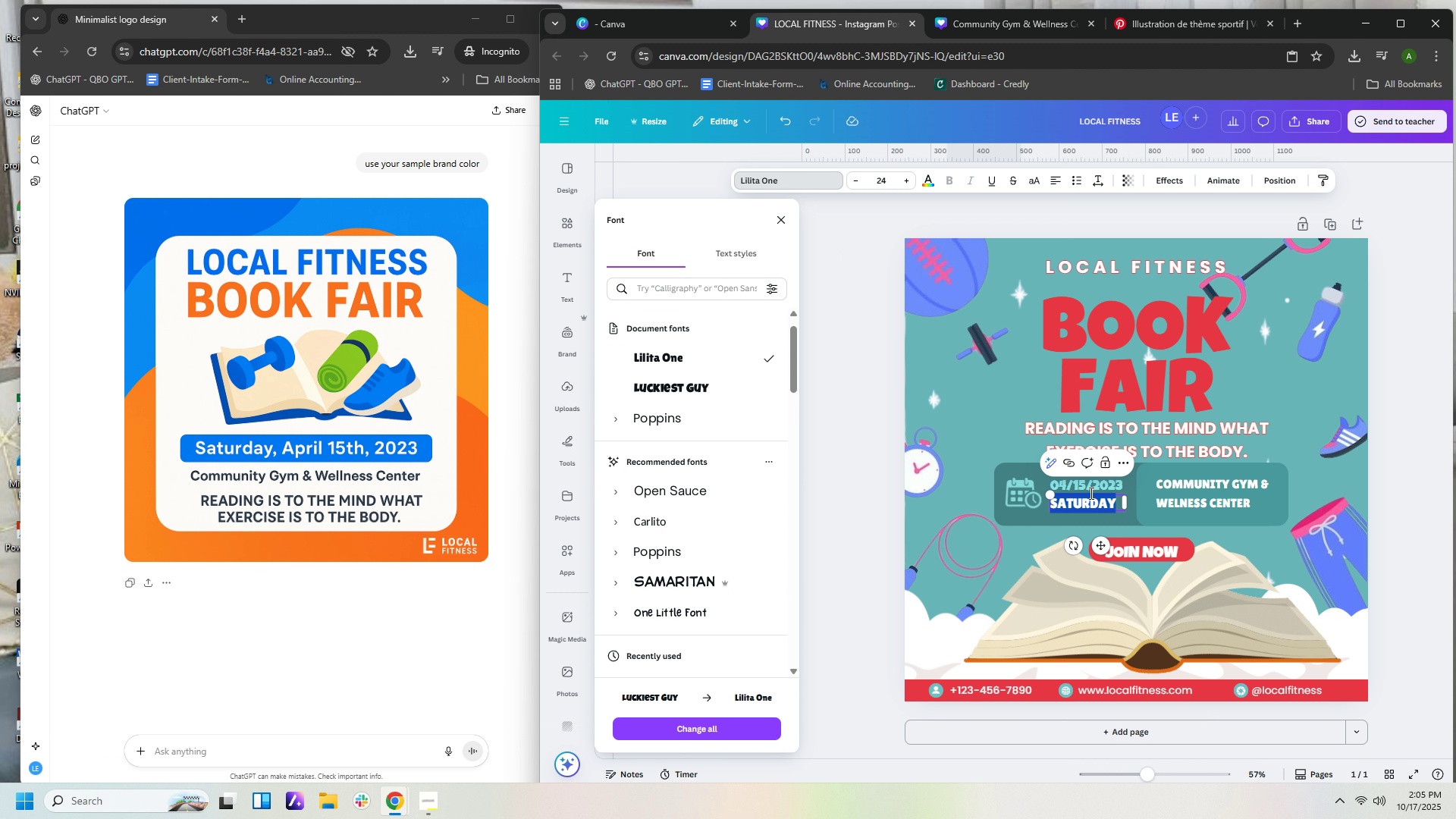 
left_click([1090, 491])
 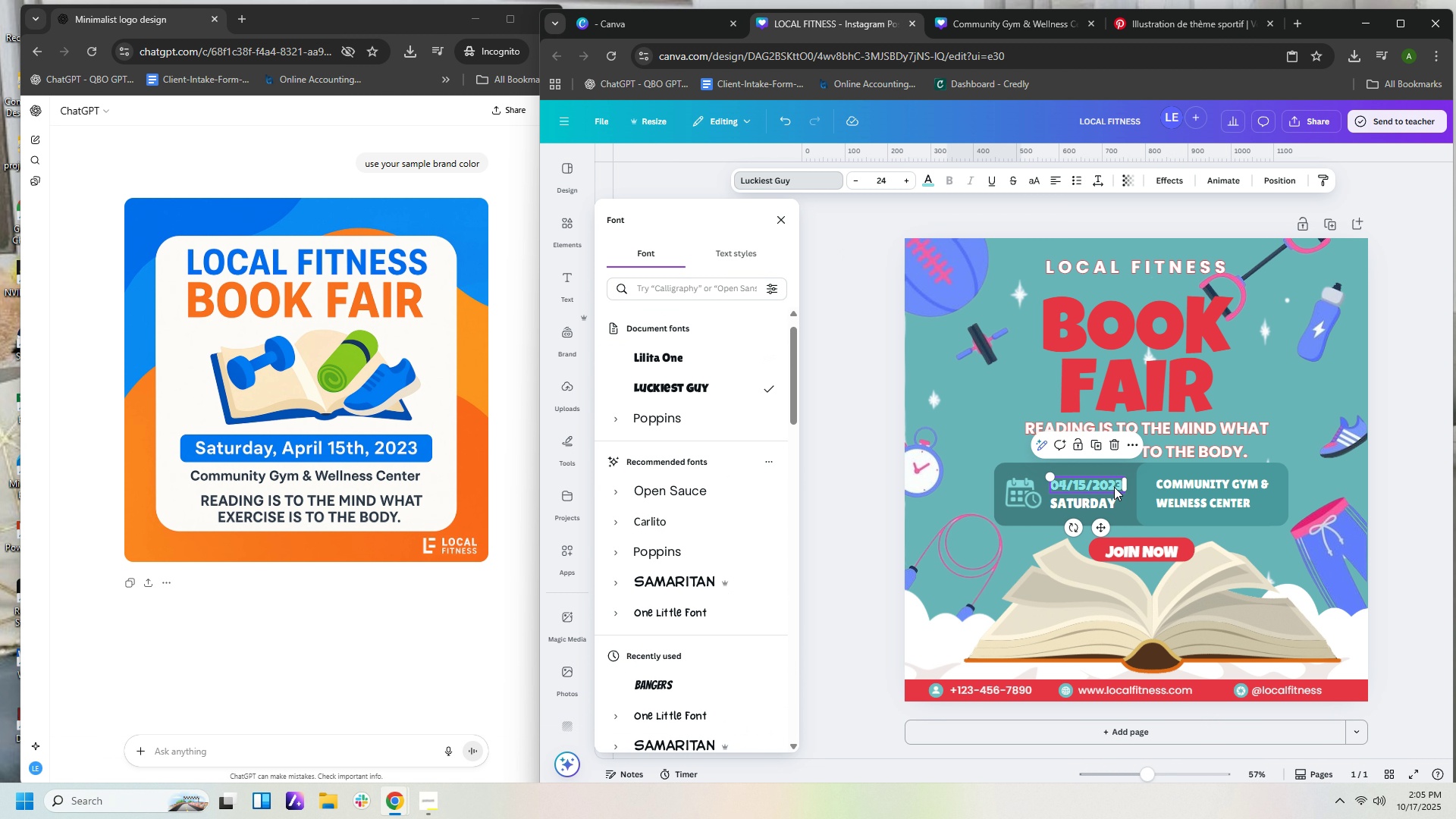 
left_click([1114, 486])
 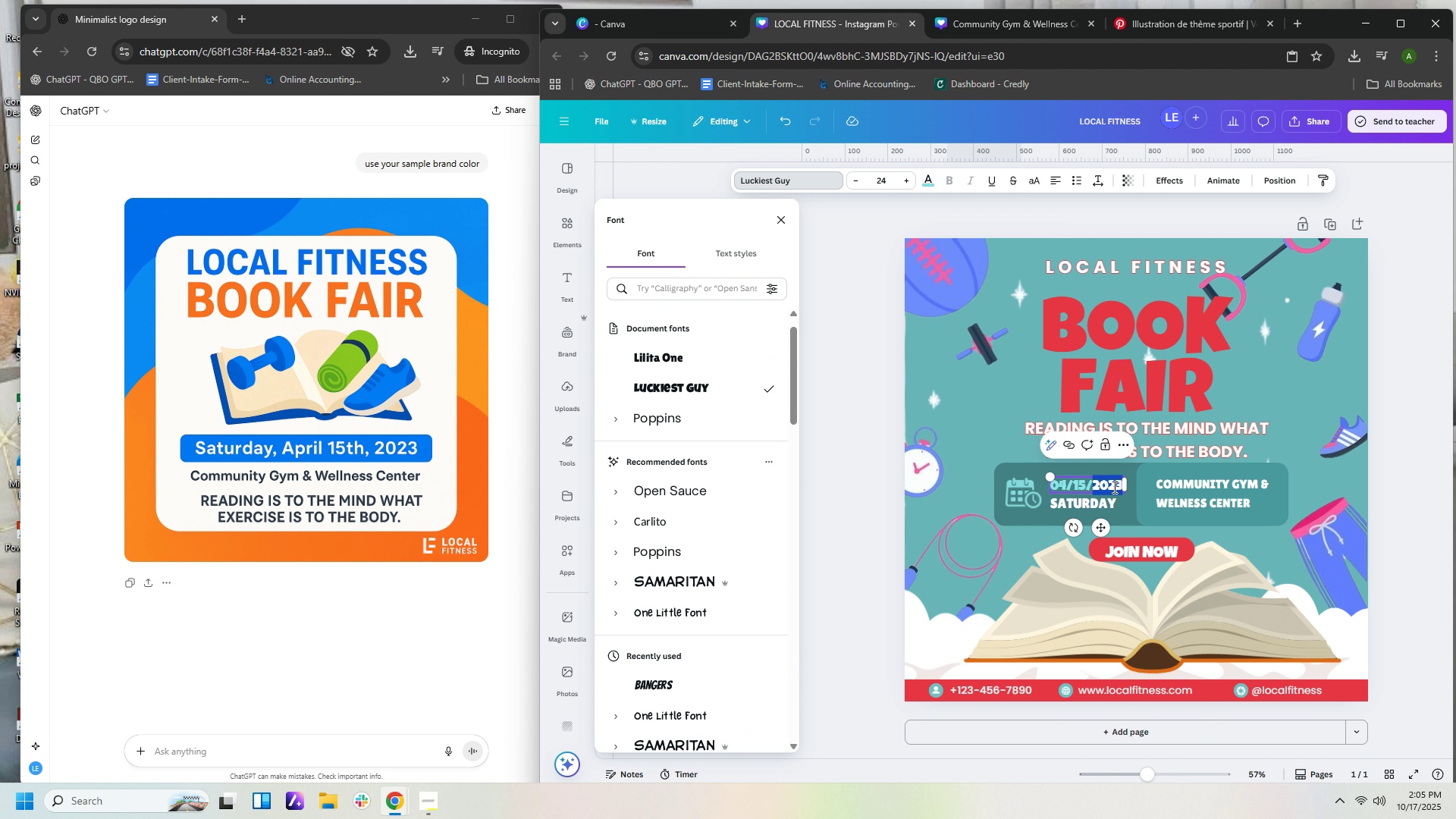 
key(Control+A)
 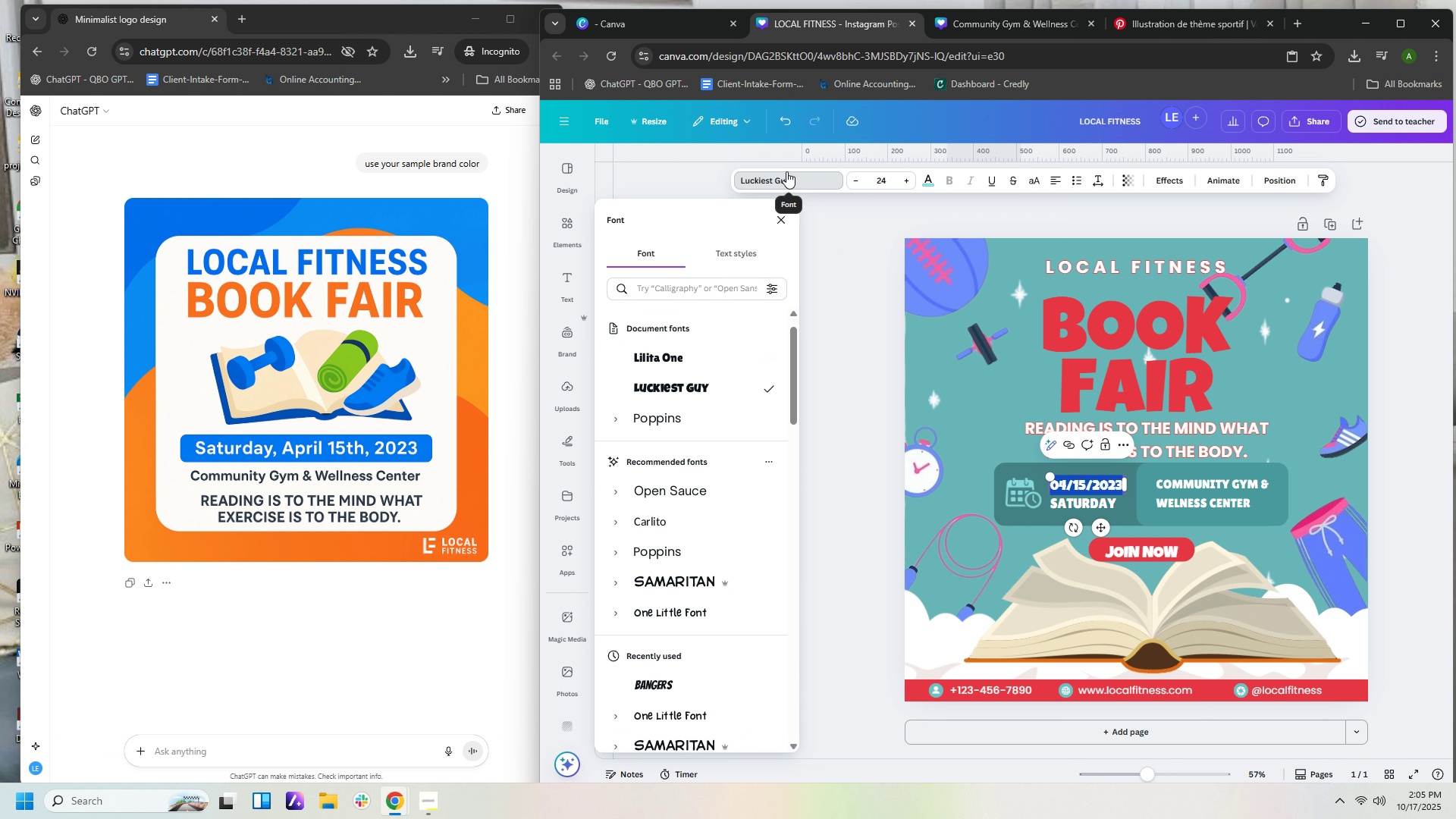 
left_click([786, 171])
 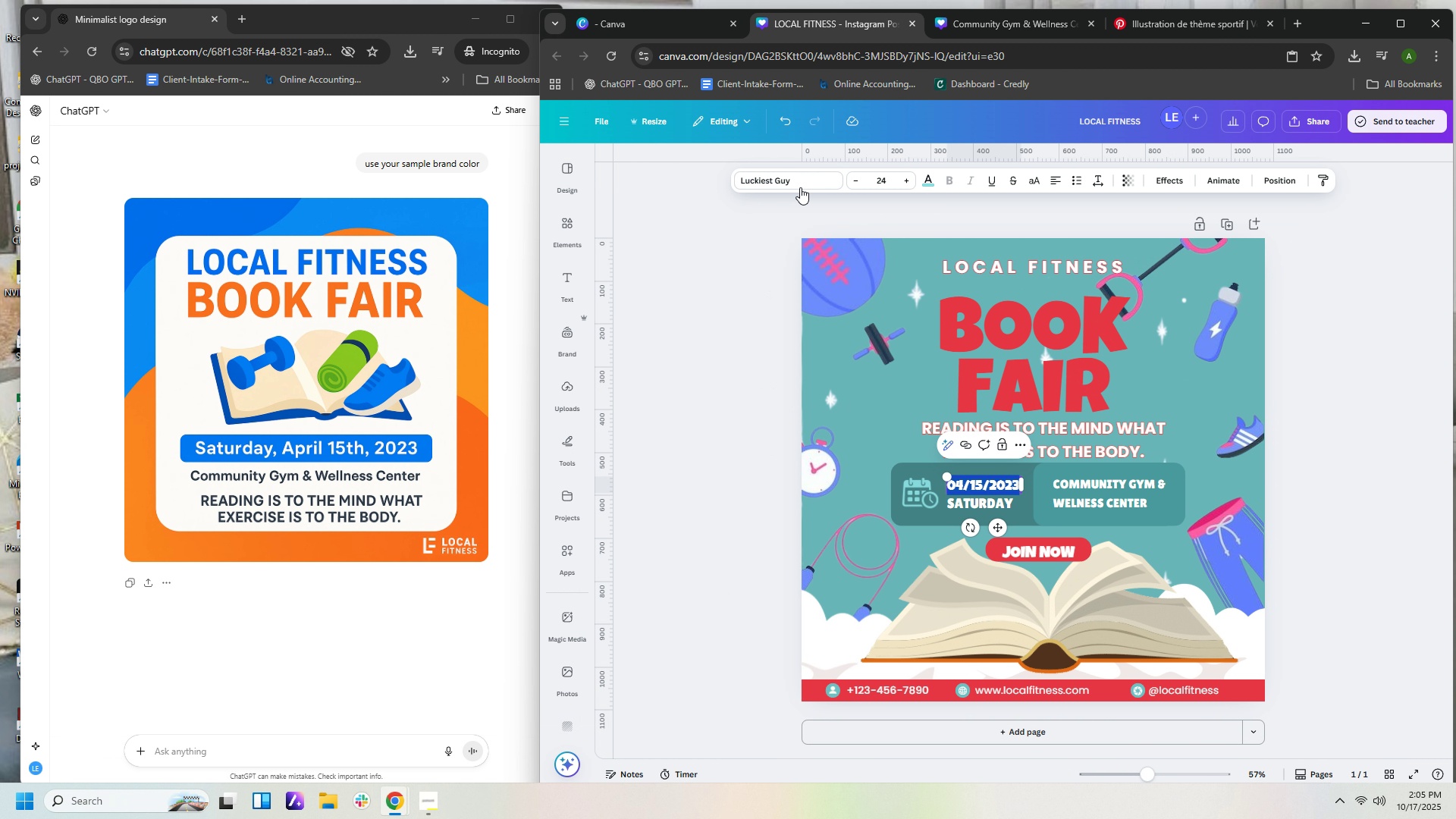 
left_click([800, 187])
 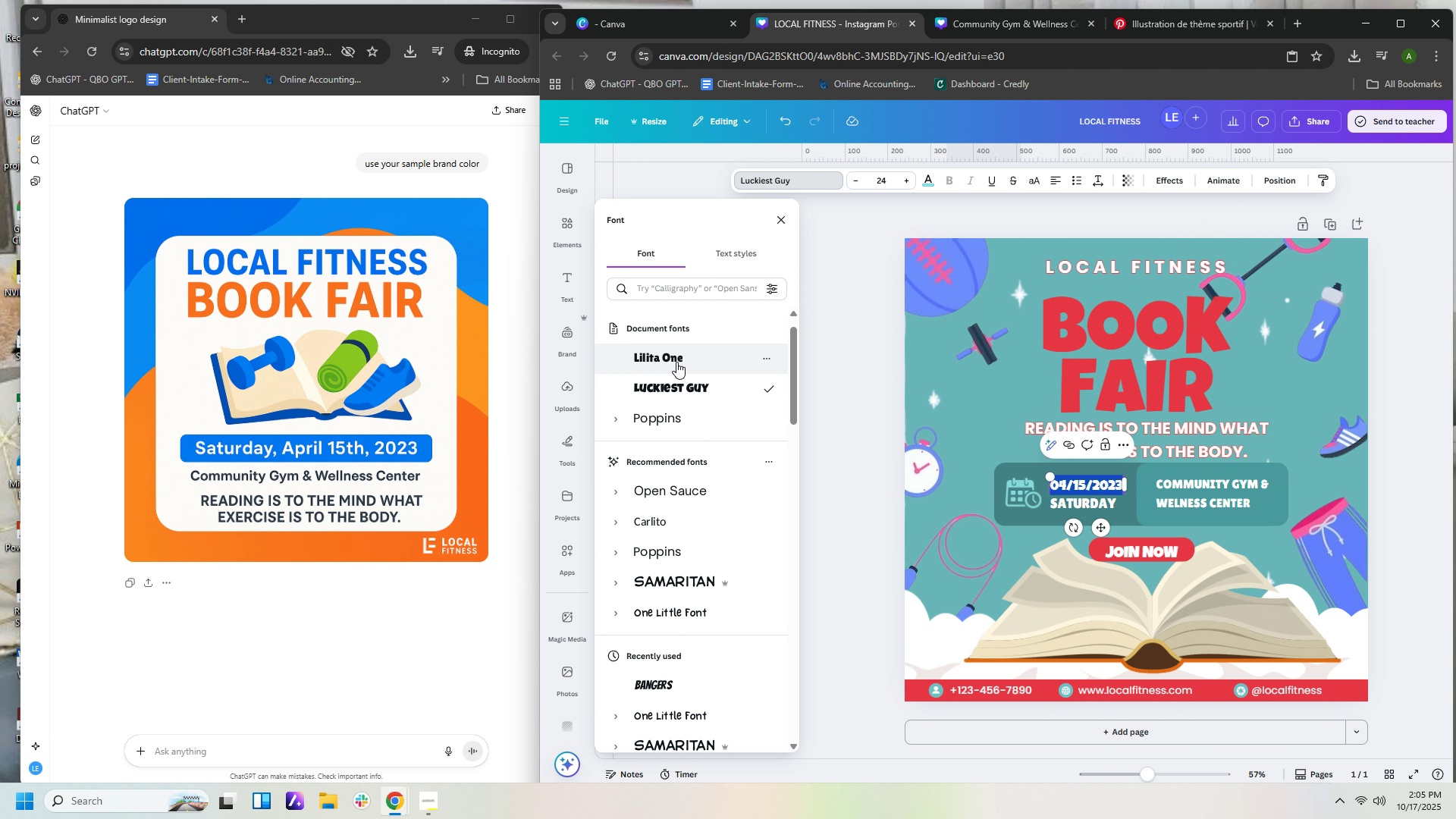 
left_click([676, 358])
 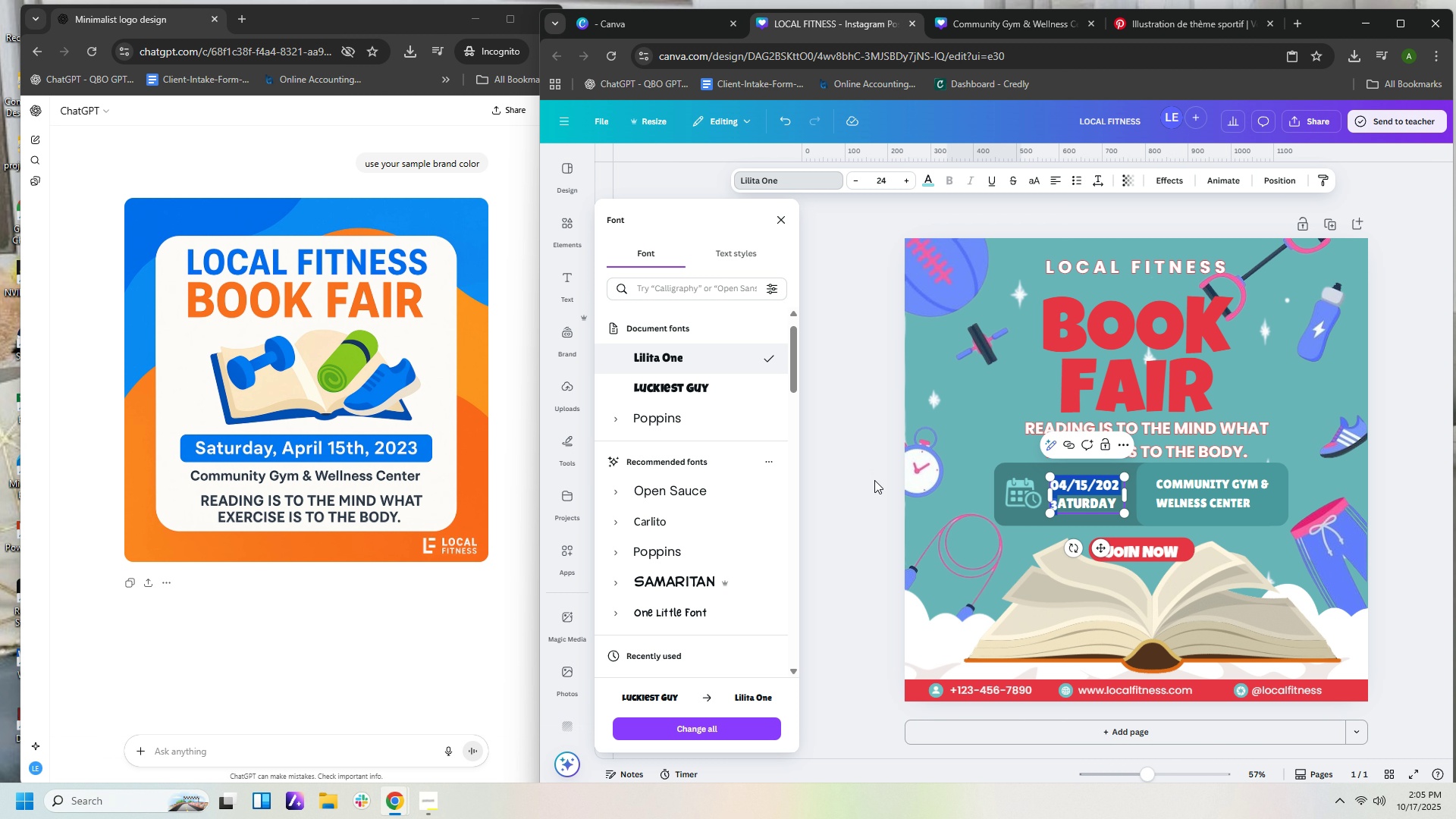 
left_click([874, 480])
 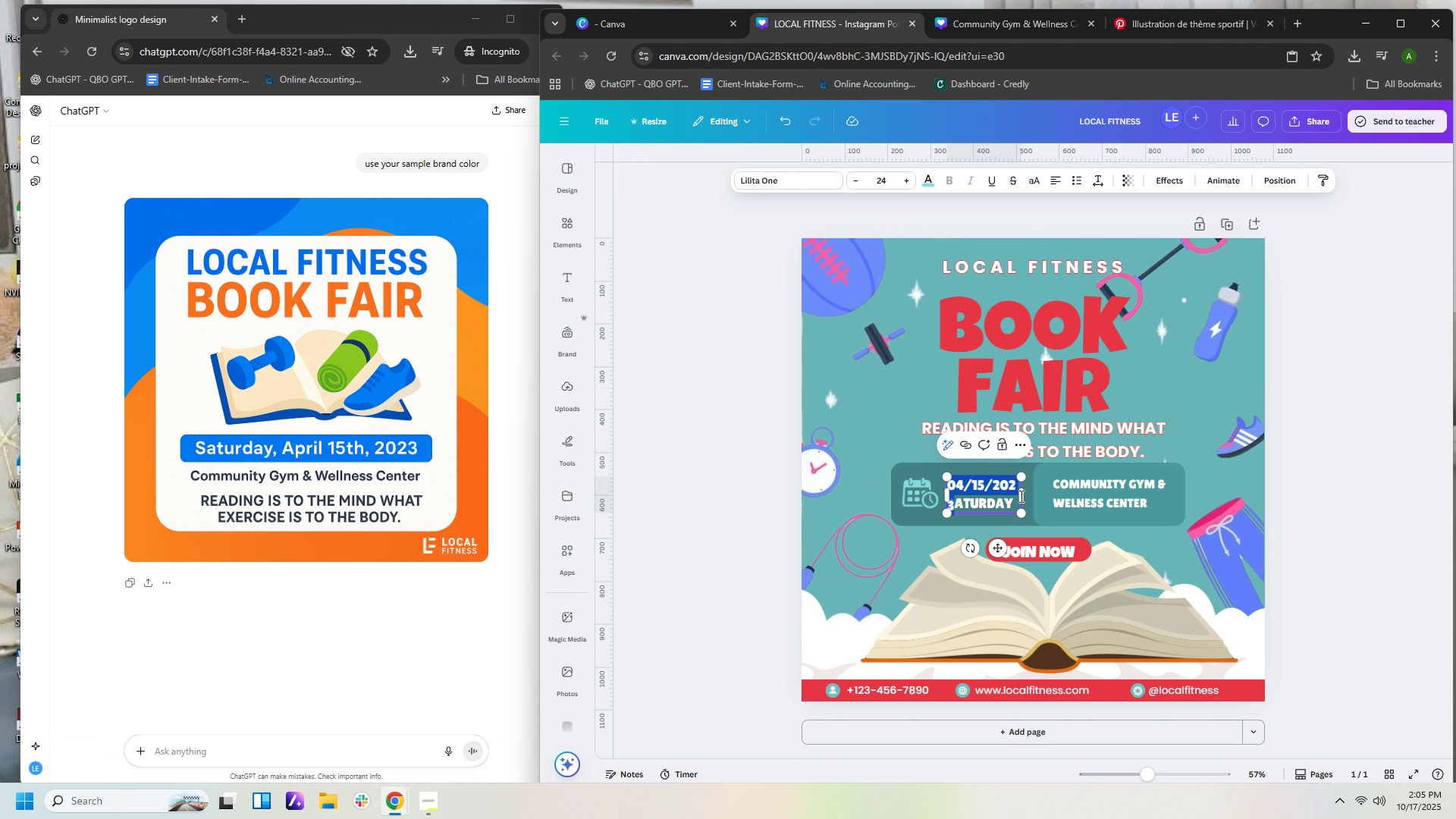 
left_click_drag(start_coordinate=[1022, 494], to_coordinate=[1030, 496])
 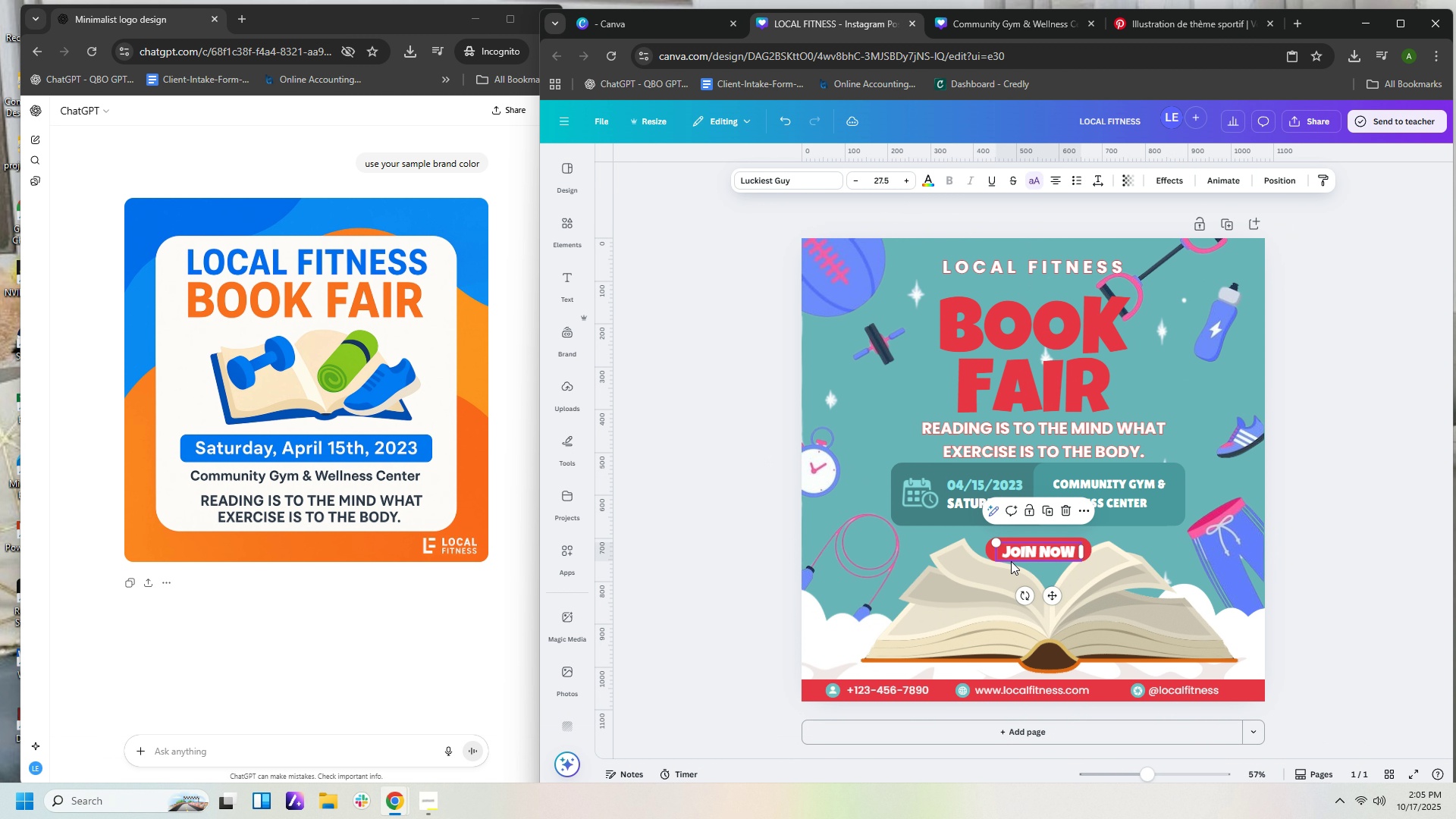 
left_click([1011, 561])
 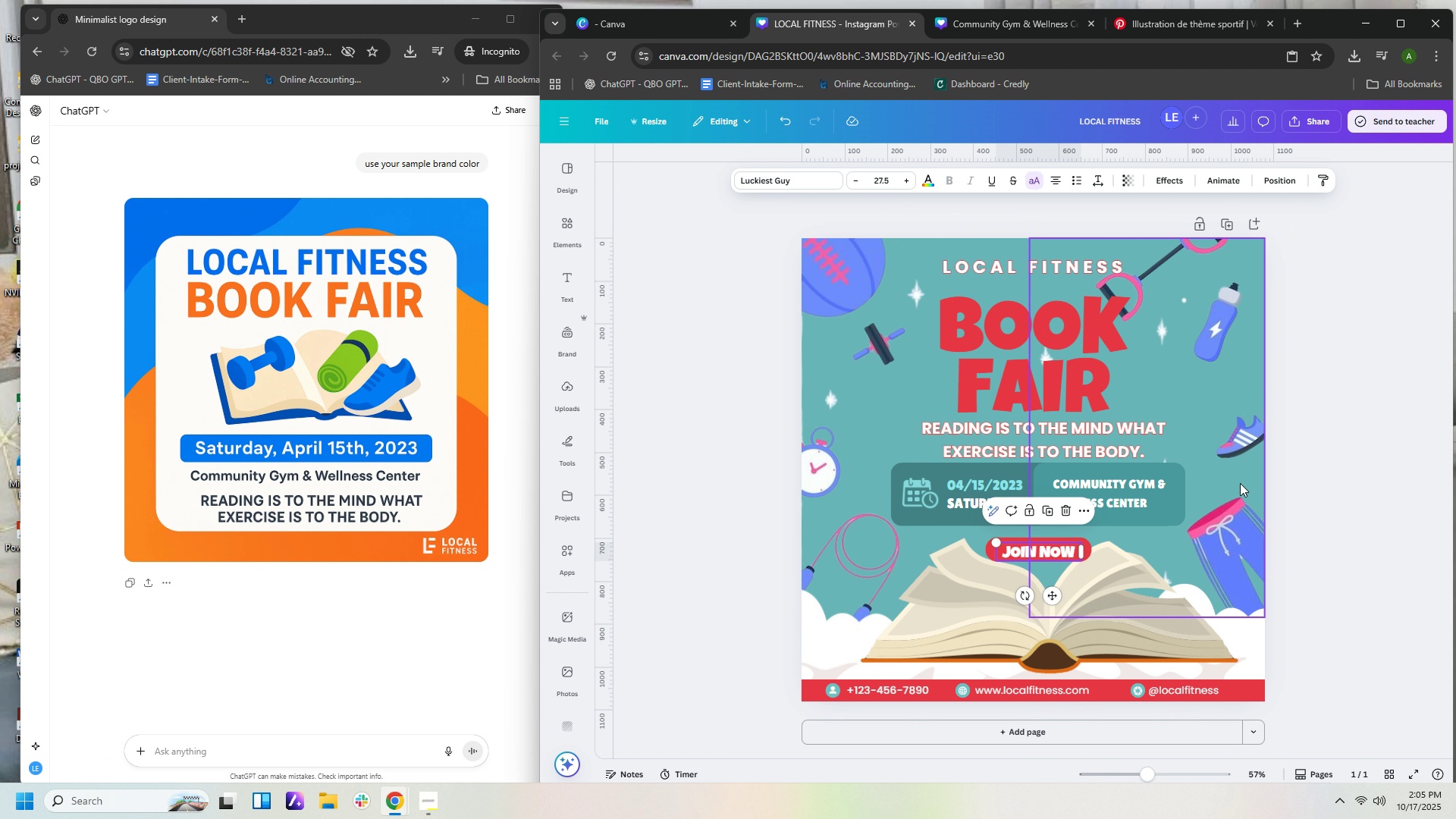 
left_click([1325, 453])
 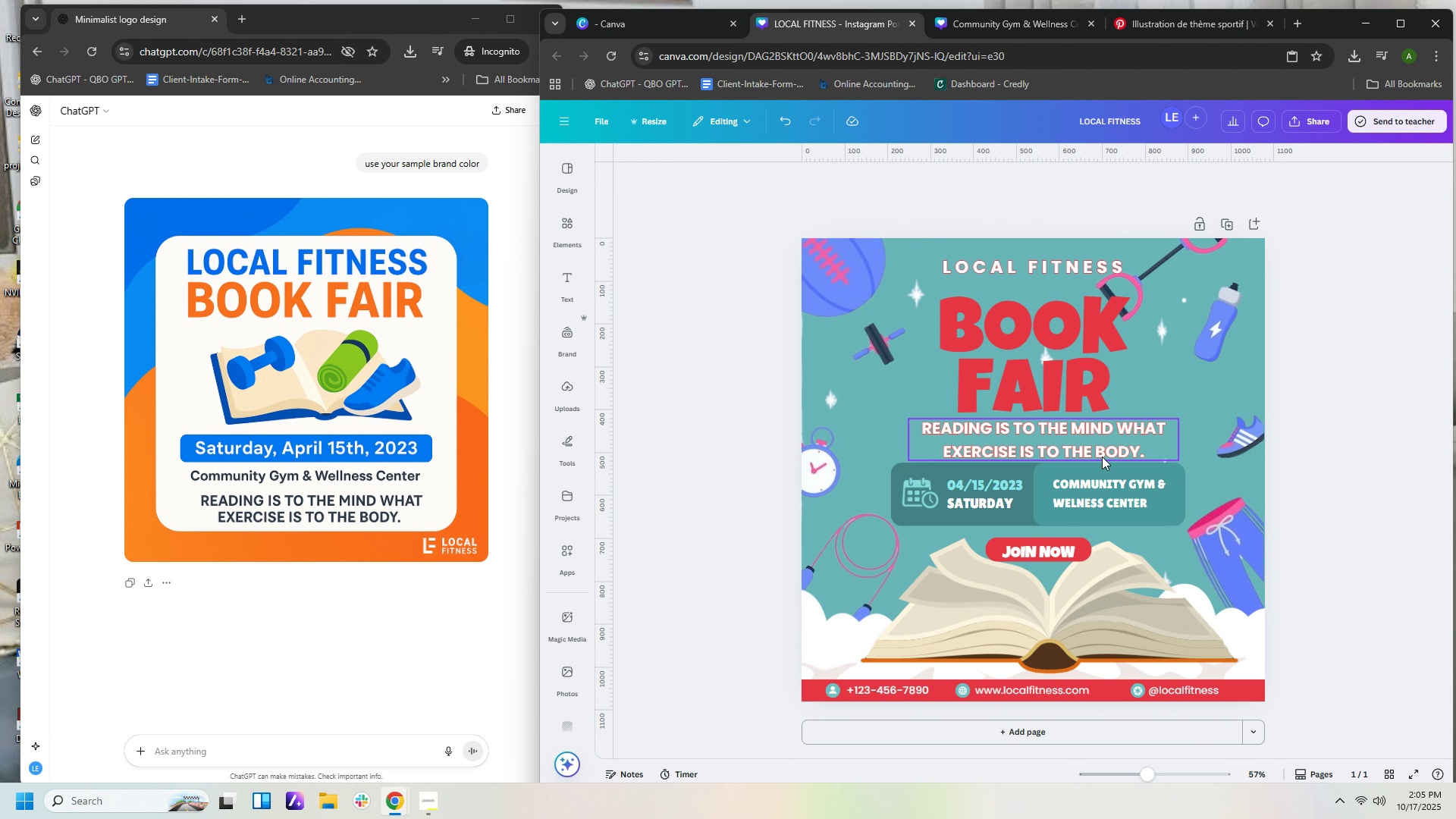 
double_click([1102, 457])
 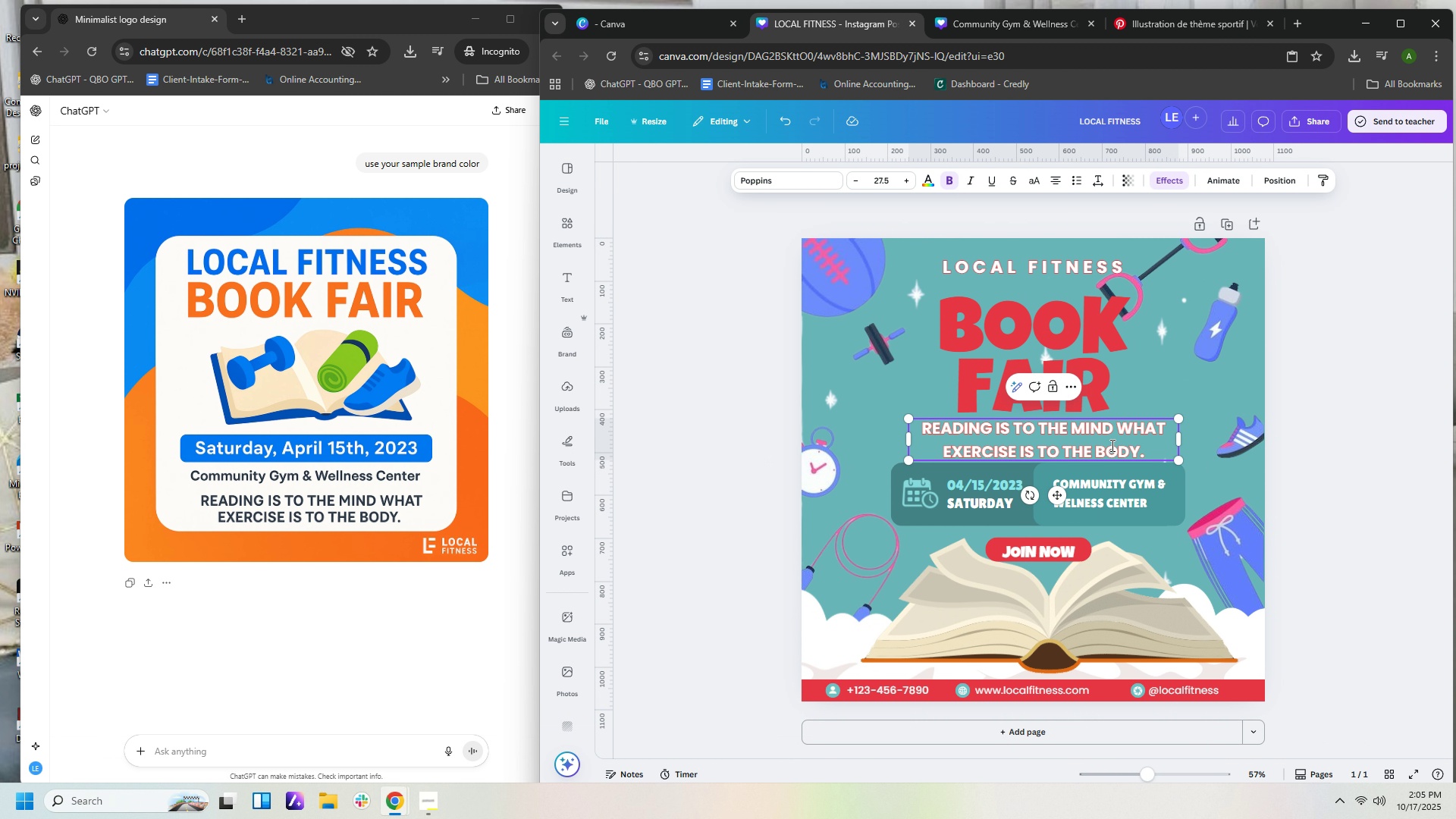 
key(Control+A)
 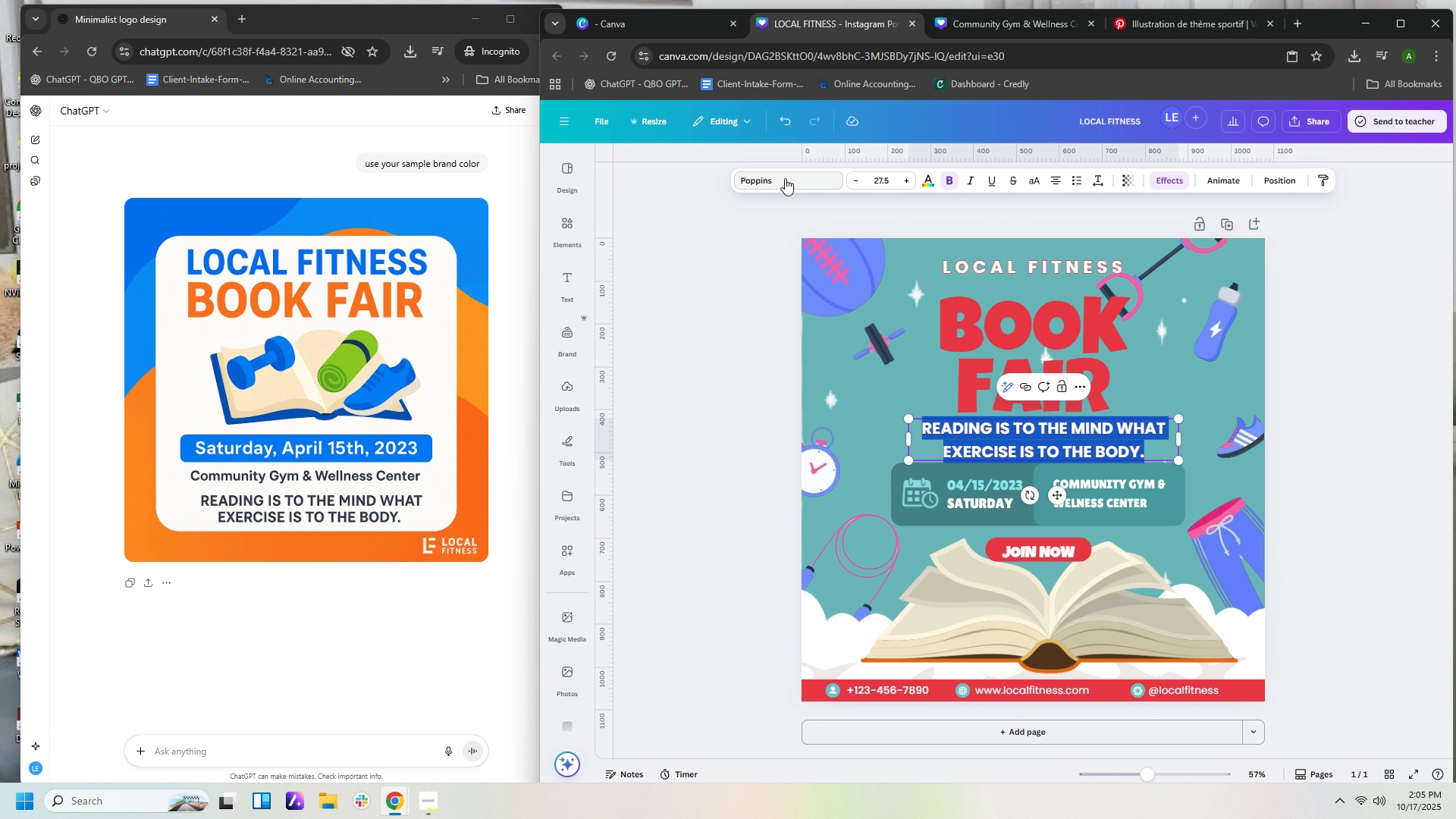 
left_click([790, 183])
 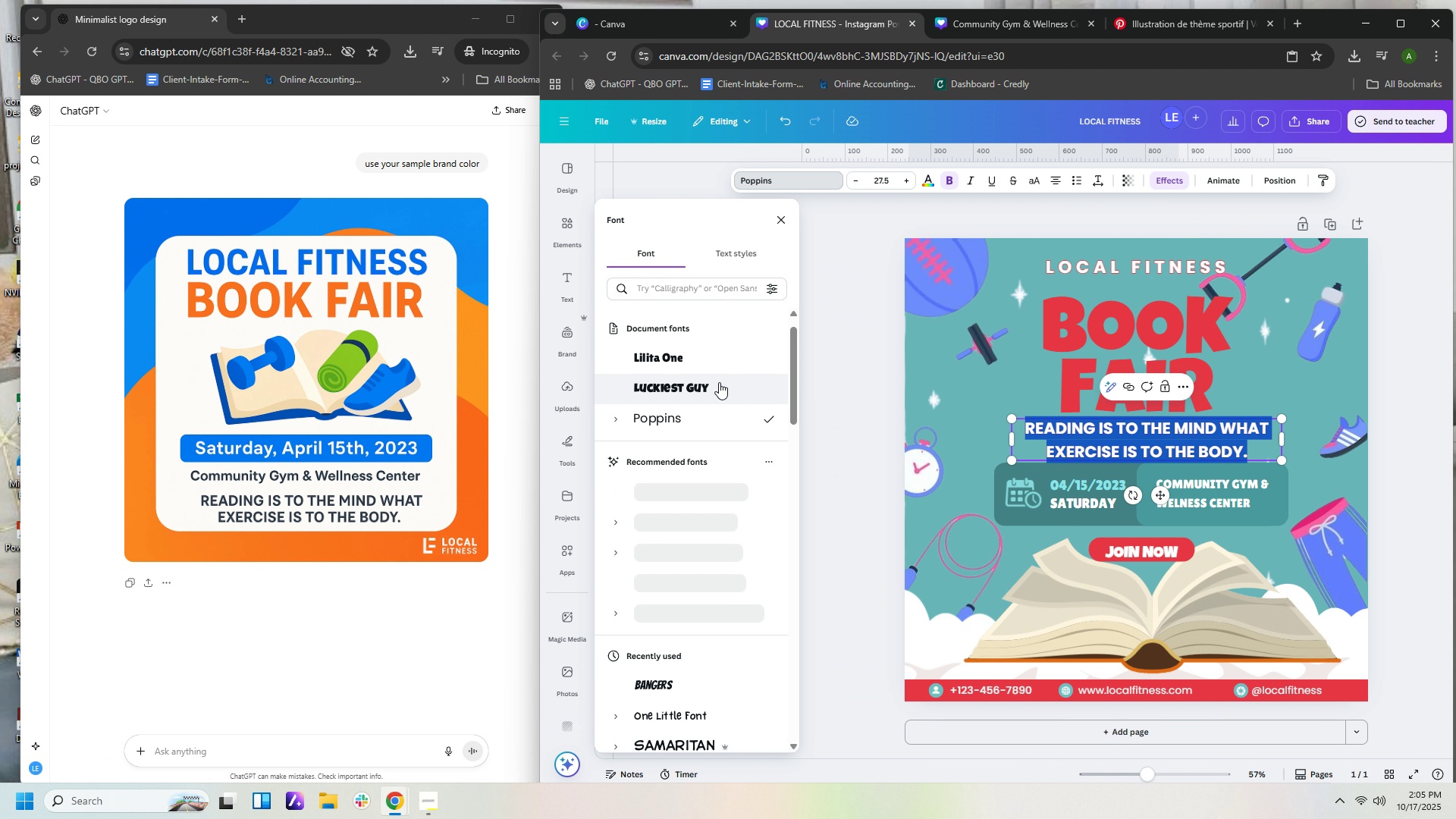 
left_click([719, 382])
 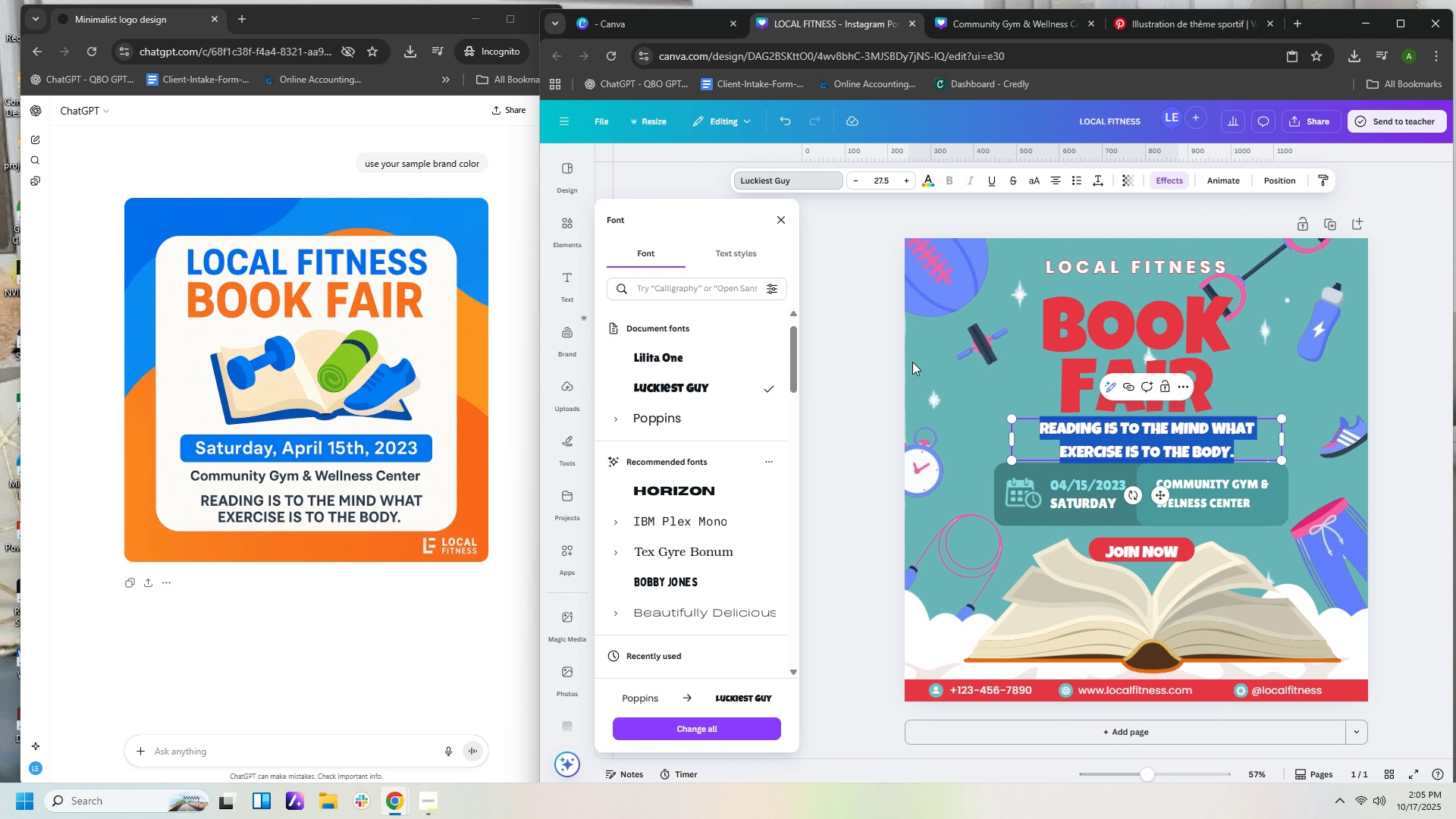 
left_click([948, 346])
 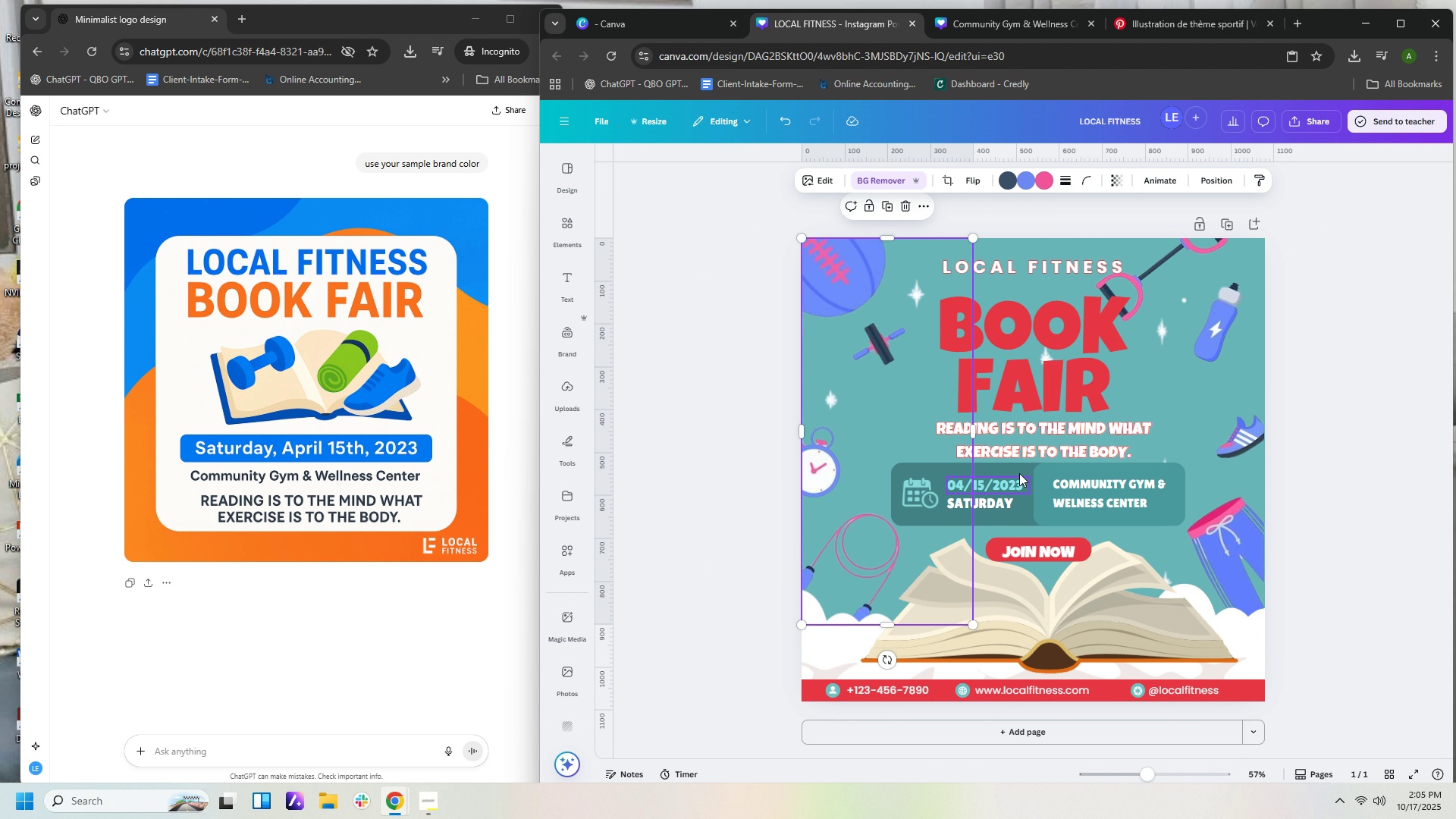 
double_click([1025, 453])
 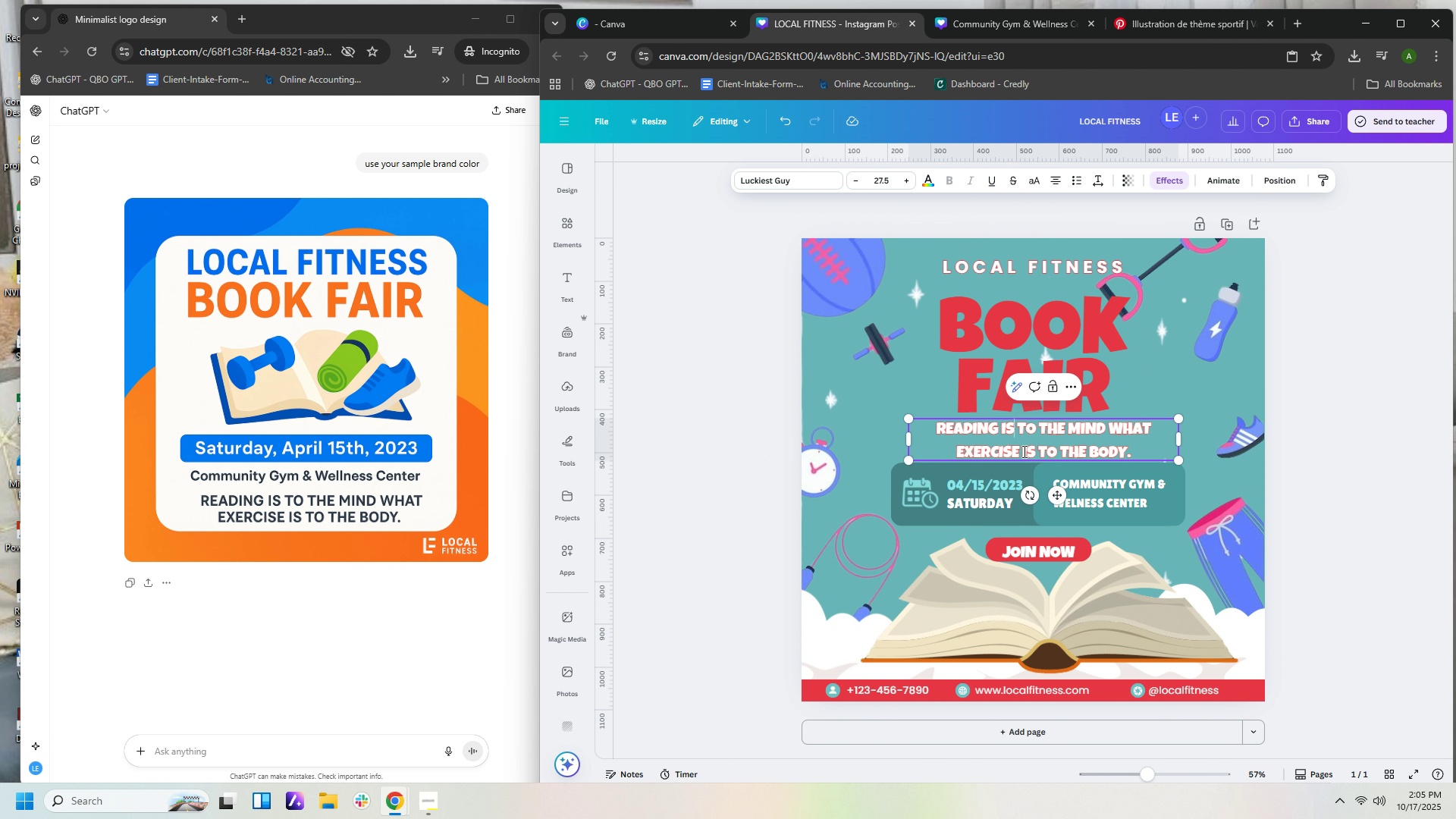 
key(Control+A)
 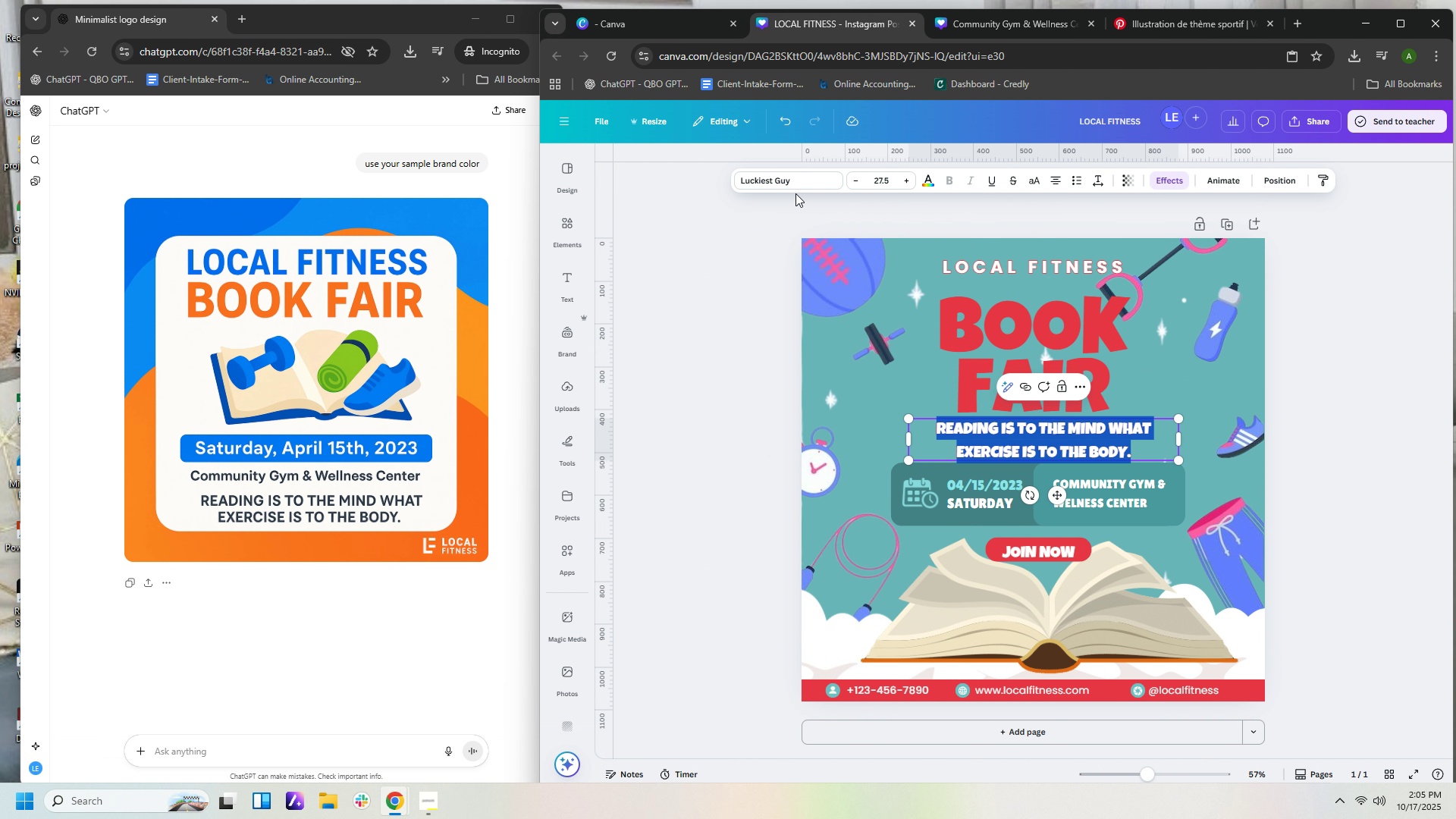 
left_click([799, 185])
 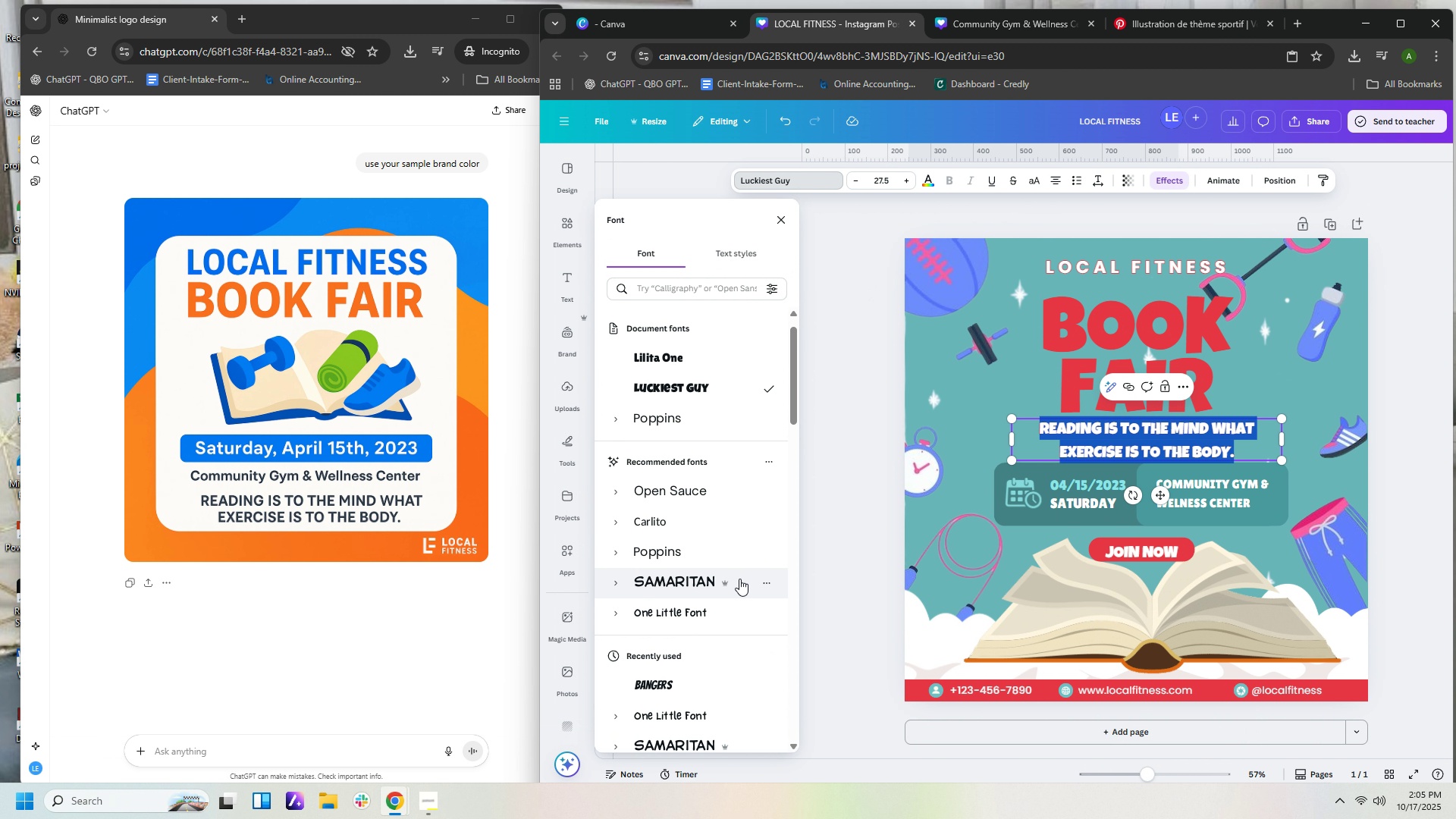 
left_click([739, 579])
 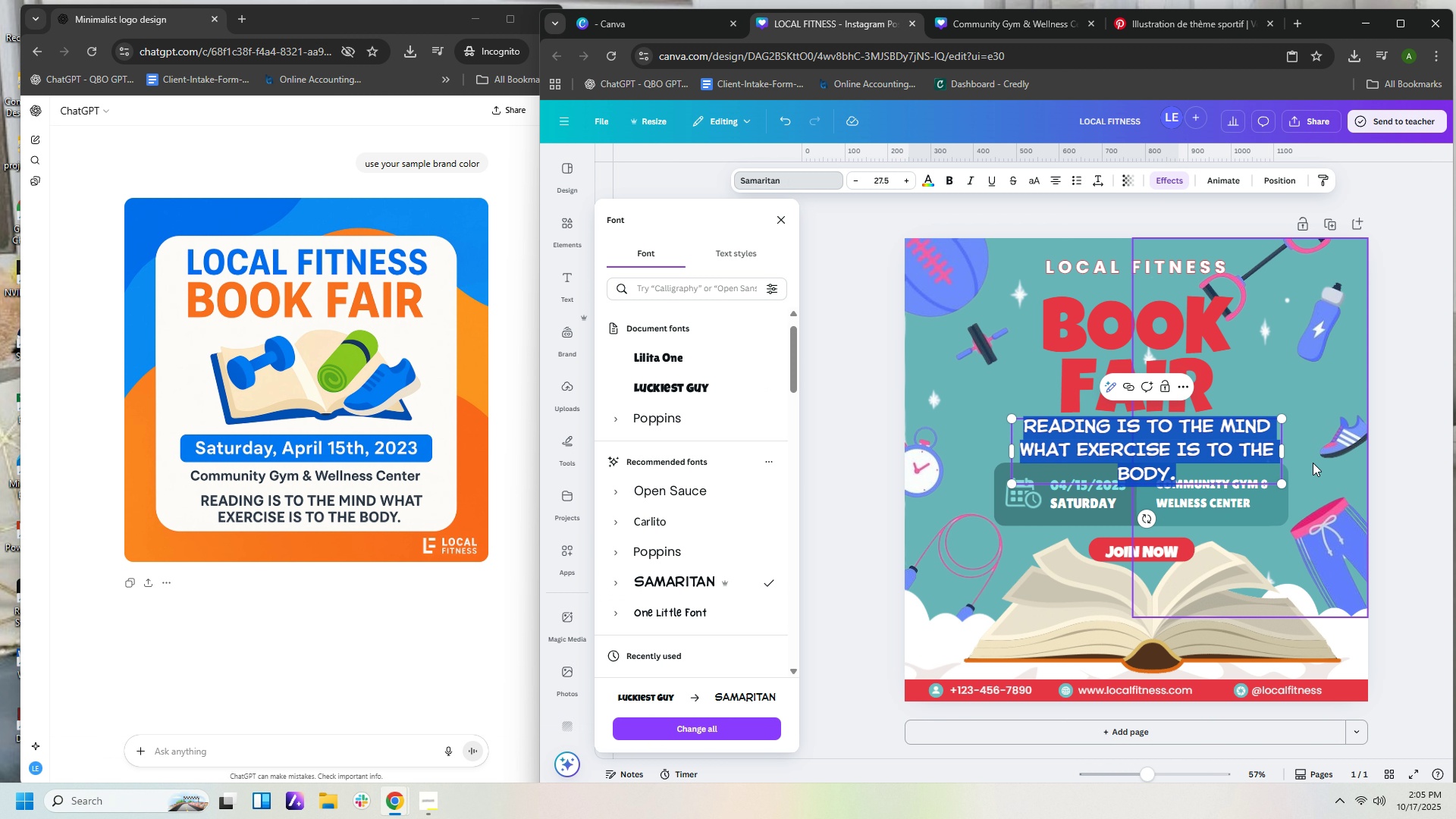 
left_click_drag(start_coordinate=[1282, 450], to_coordinate=[1321, 448])
 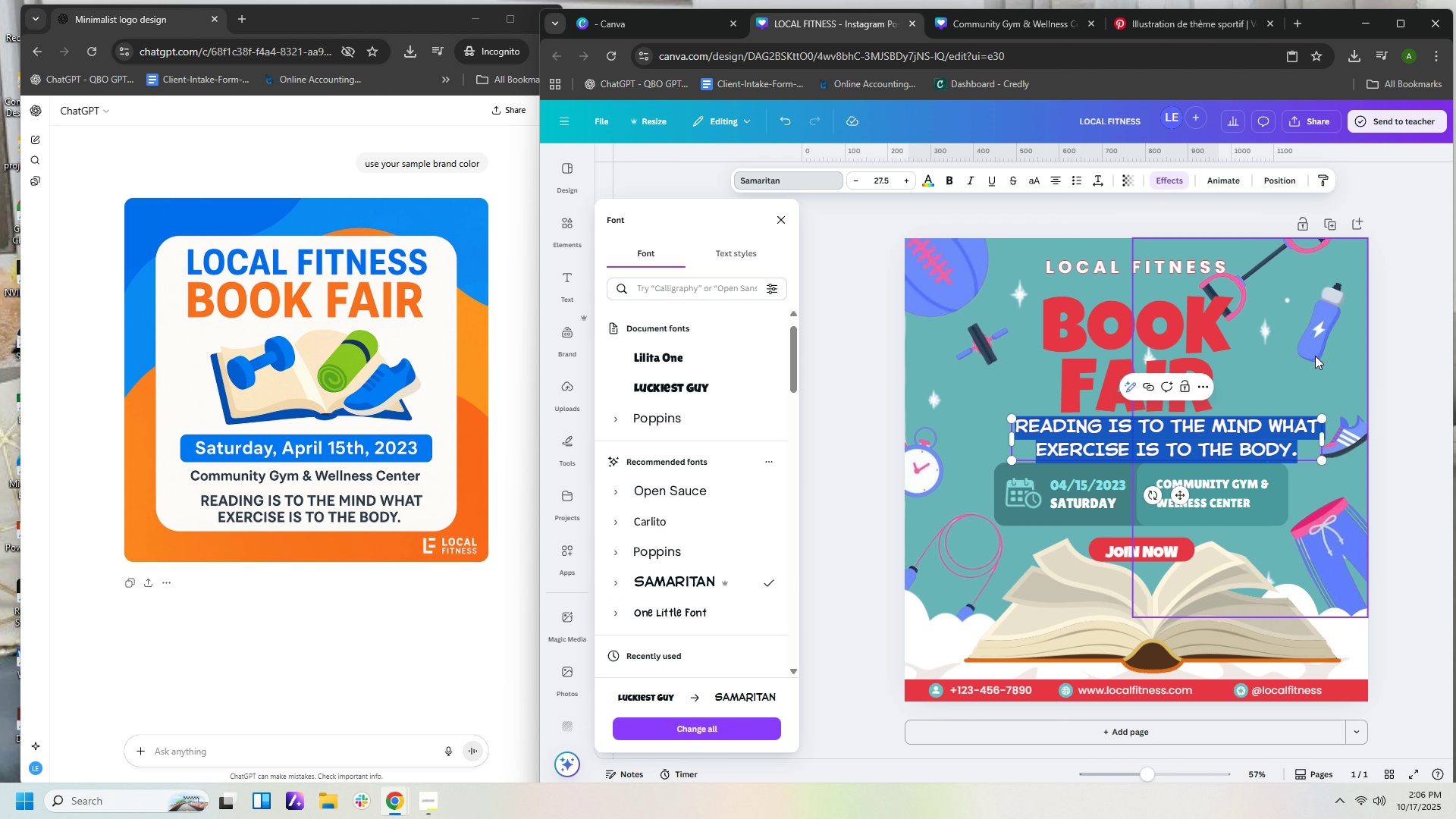 
left_click([1315, 356])
 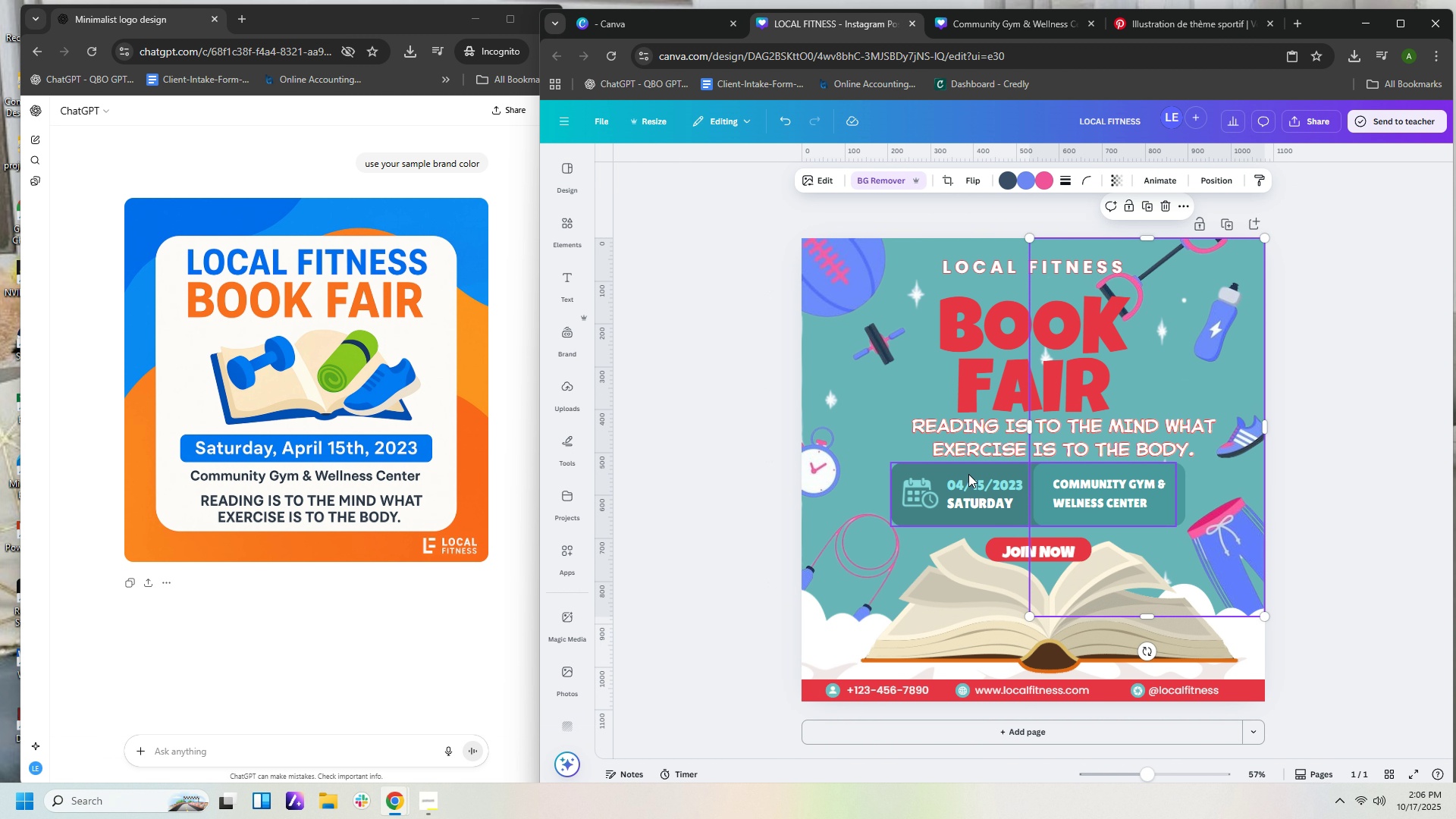 
left_click([983, 436])
 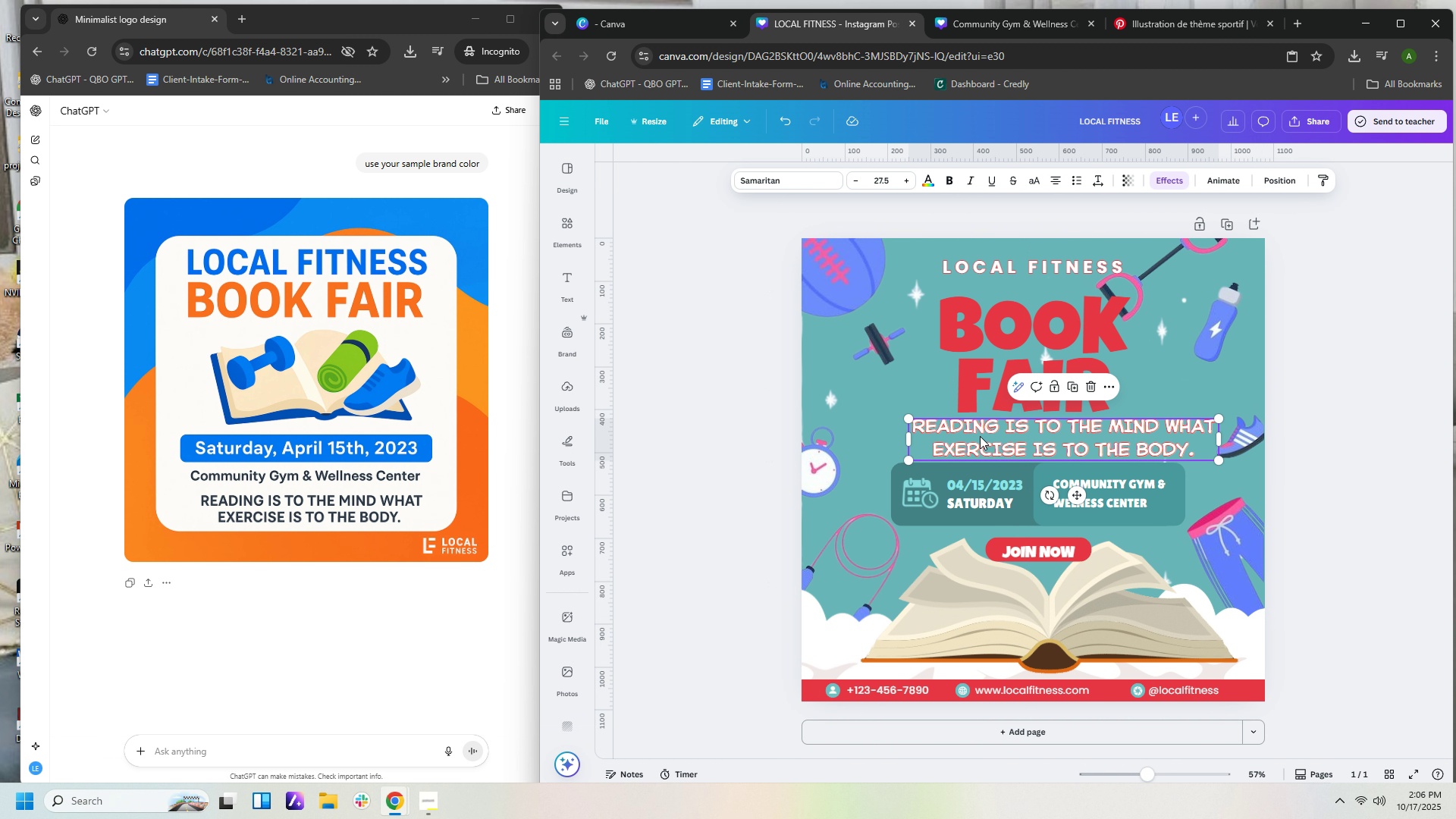 
left_click_drag(start_coordinate=[983, 436], to_coordinate=[955, 436])
 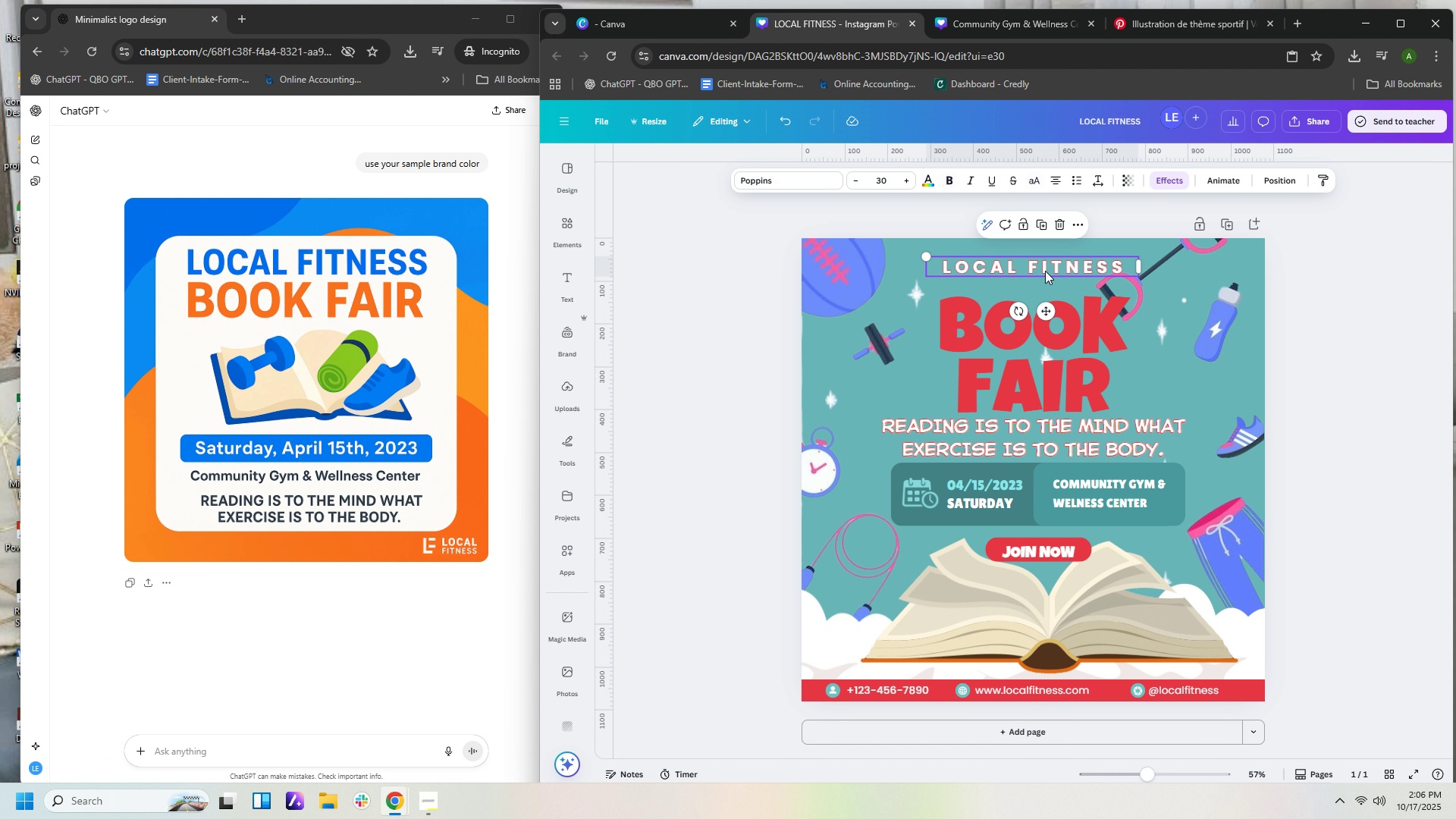 
double_click([1045, 271])
 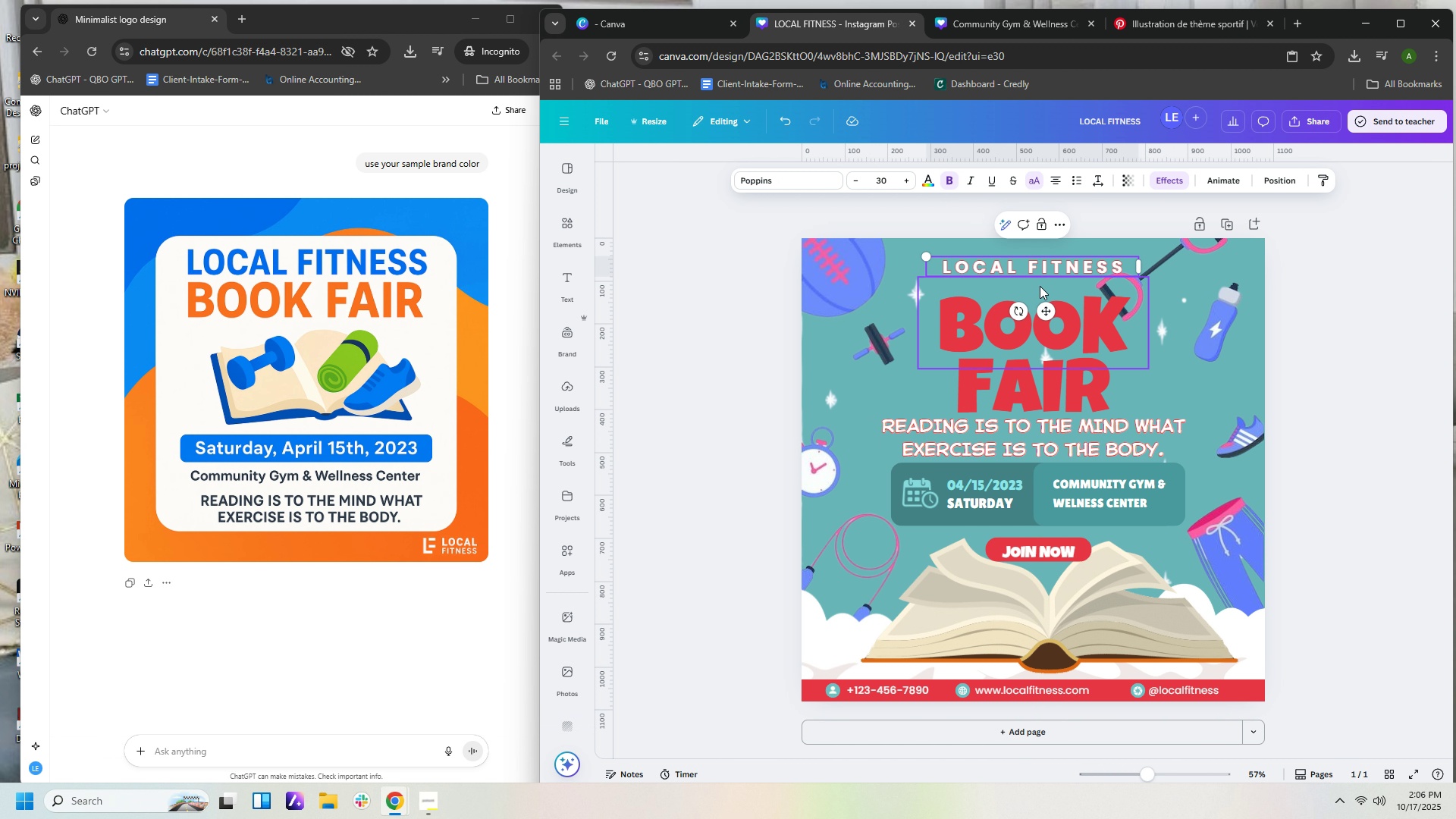 
key(Control+A)
 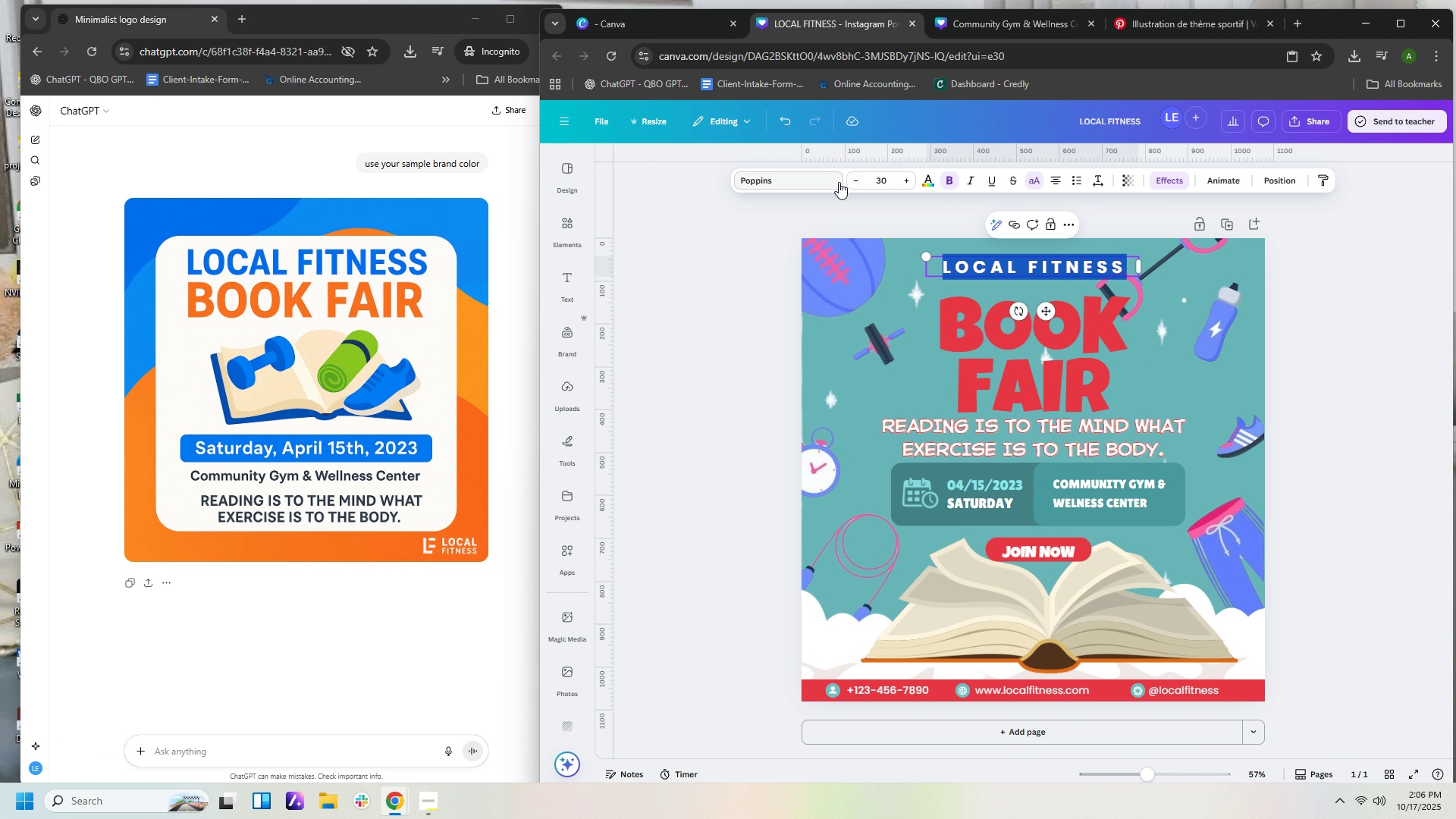 
left_click([836, 182])
 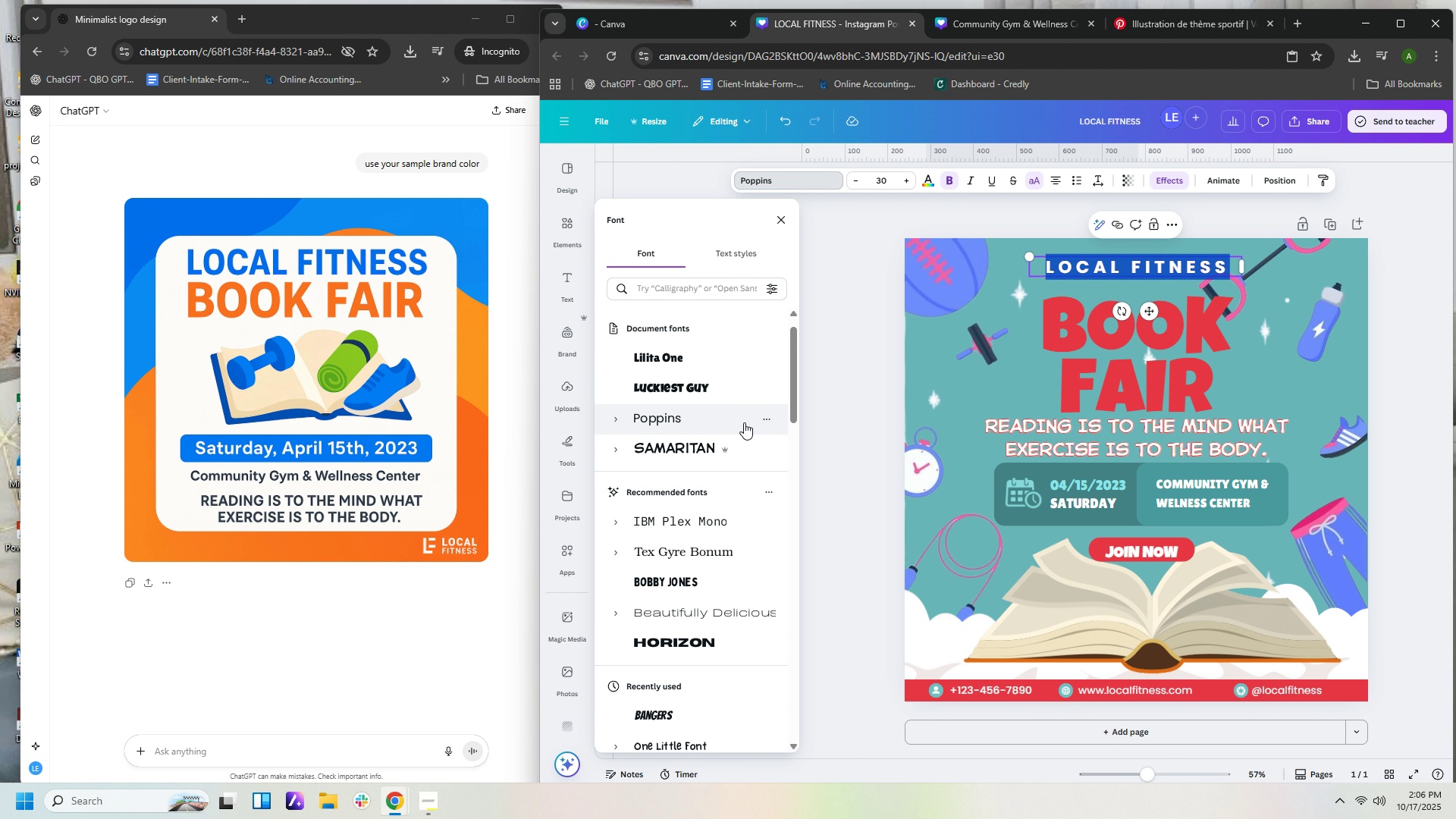 
left_click([750, 449])
 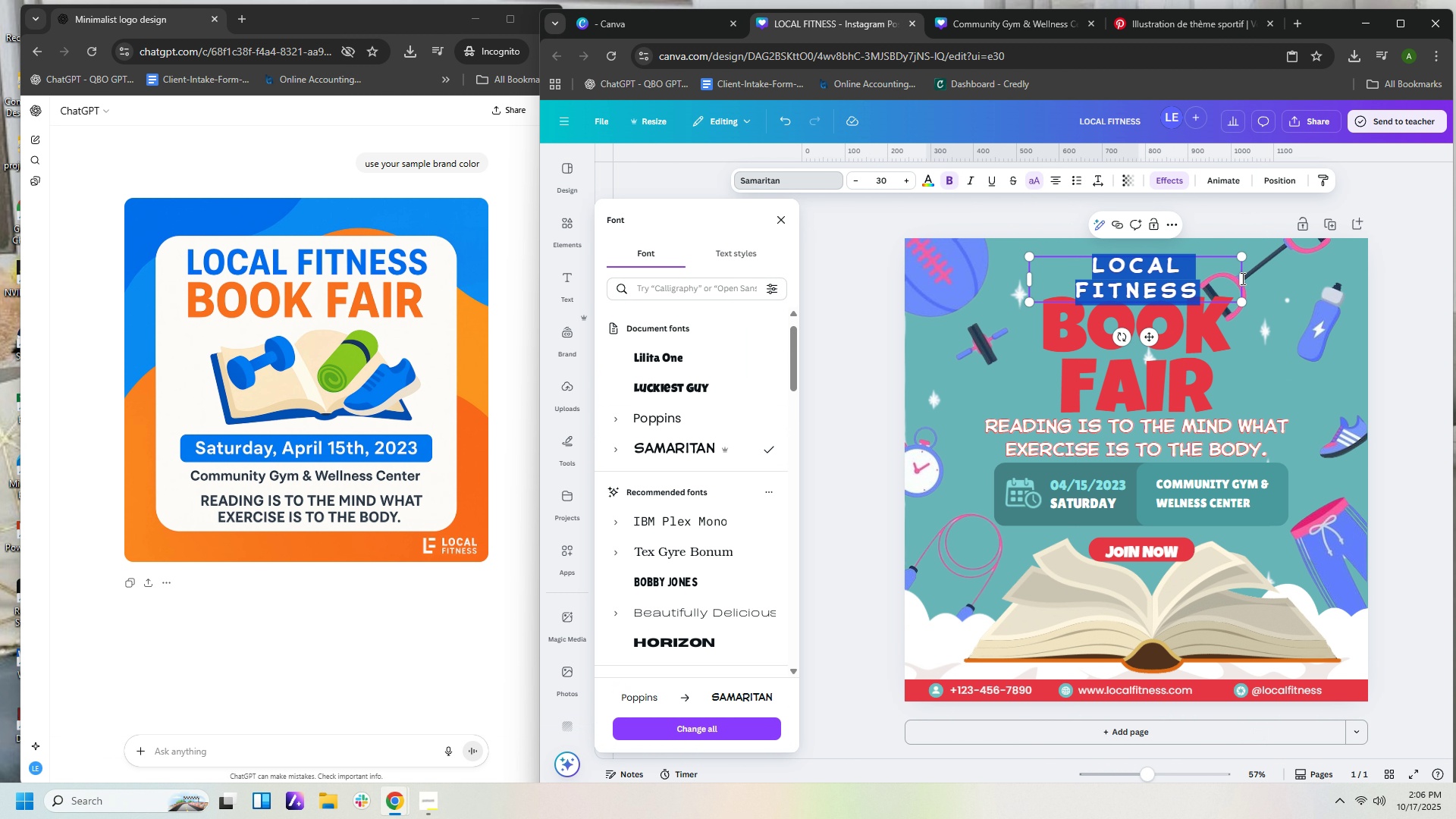 
left_click_drag(start_coordinate=[1244, 277], to_coordinate=[1262, 270])
 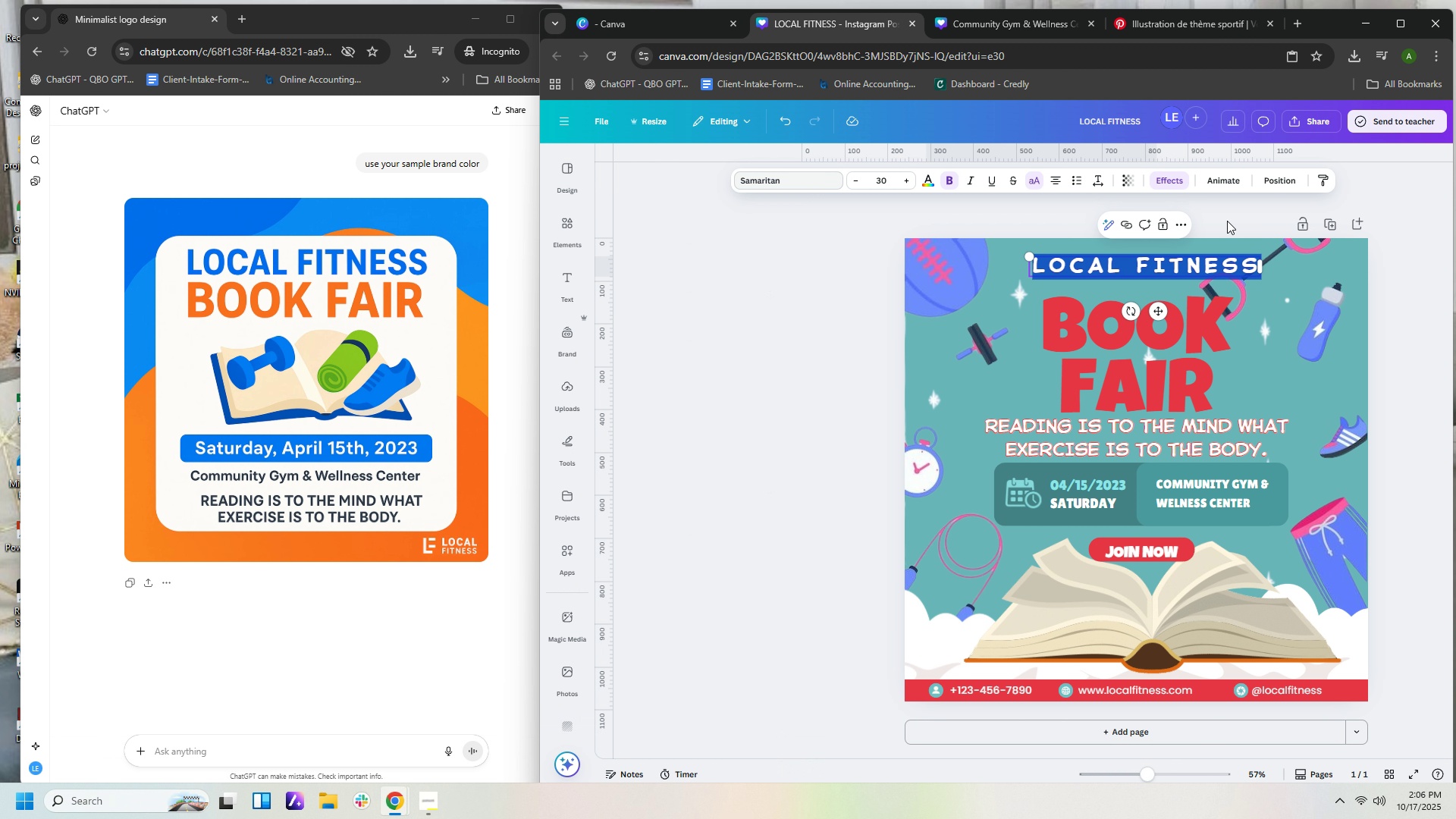 
left_click([1227, 221])
 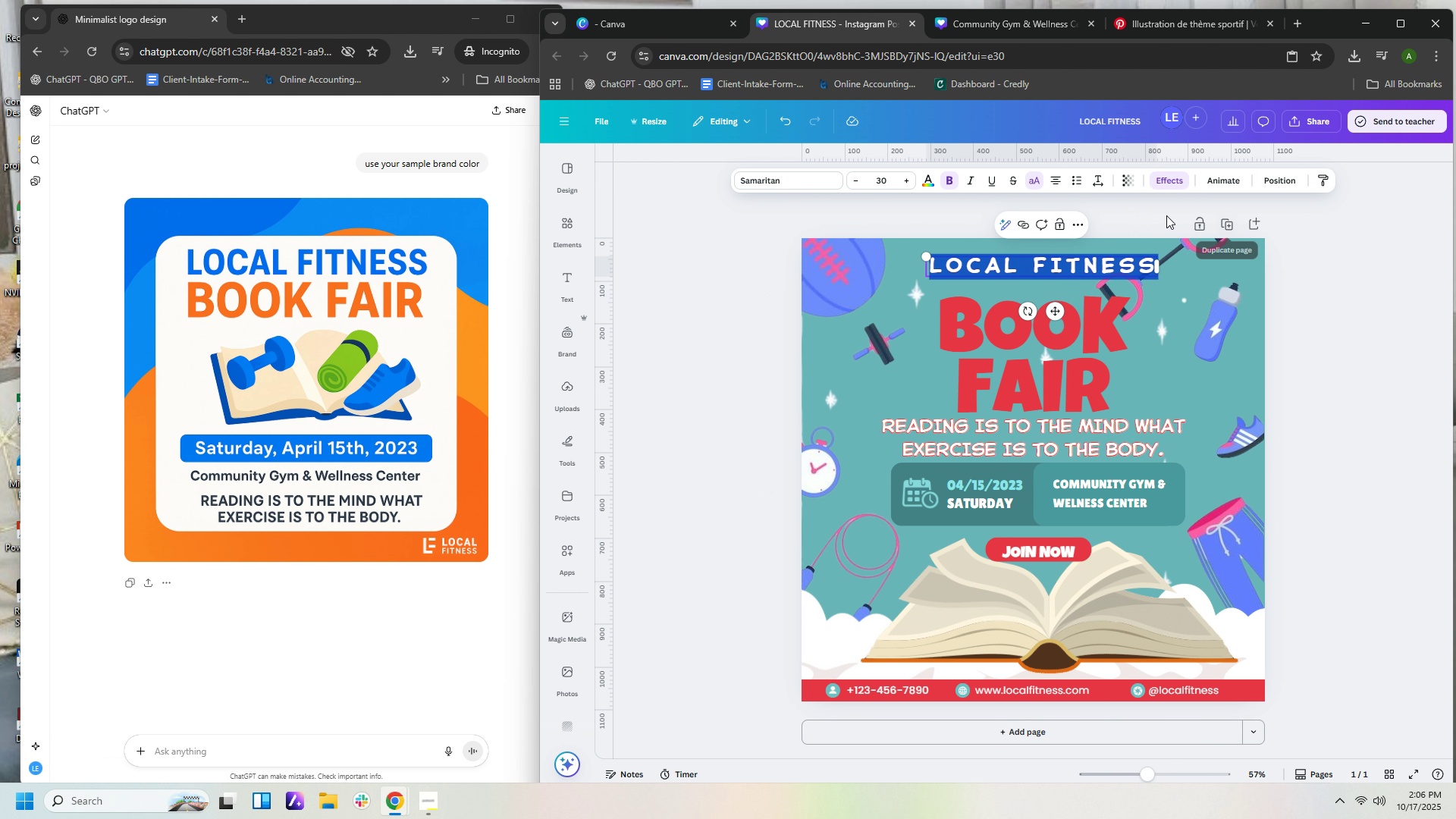 
left_click([1166, 215])
 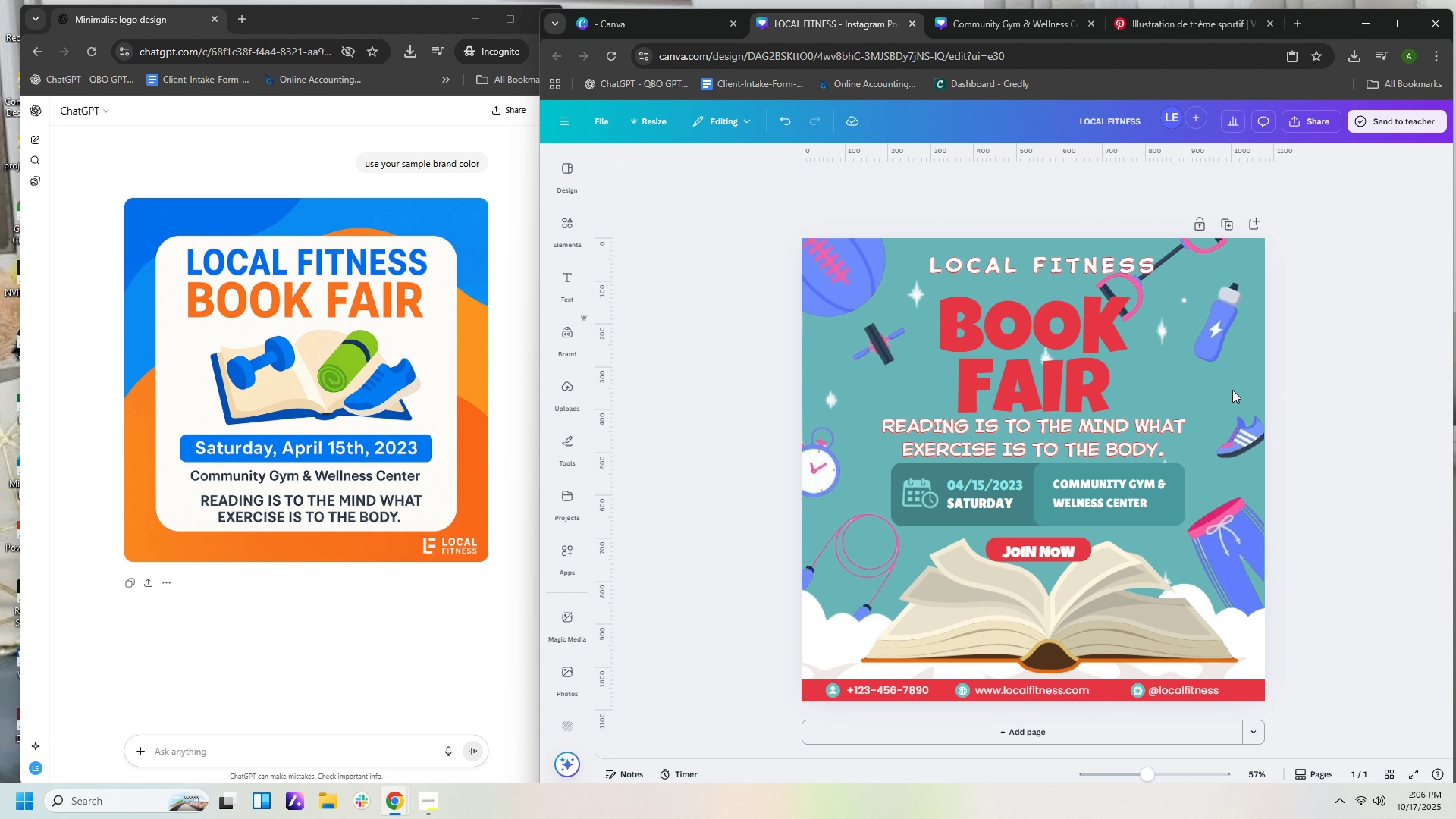 
double_click([1034, 261])
 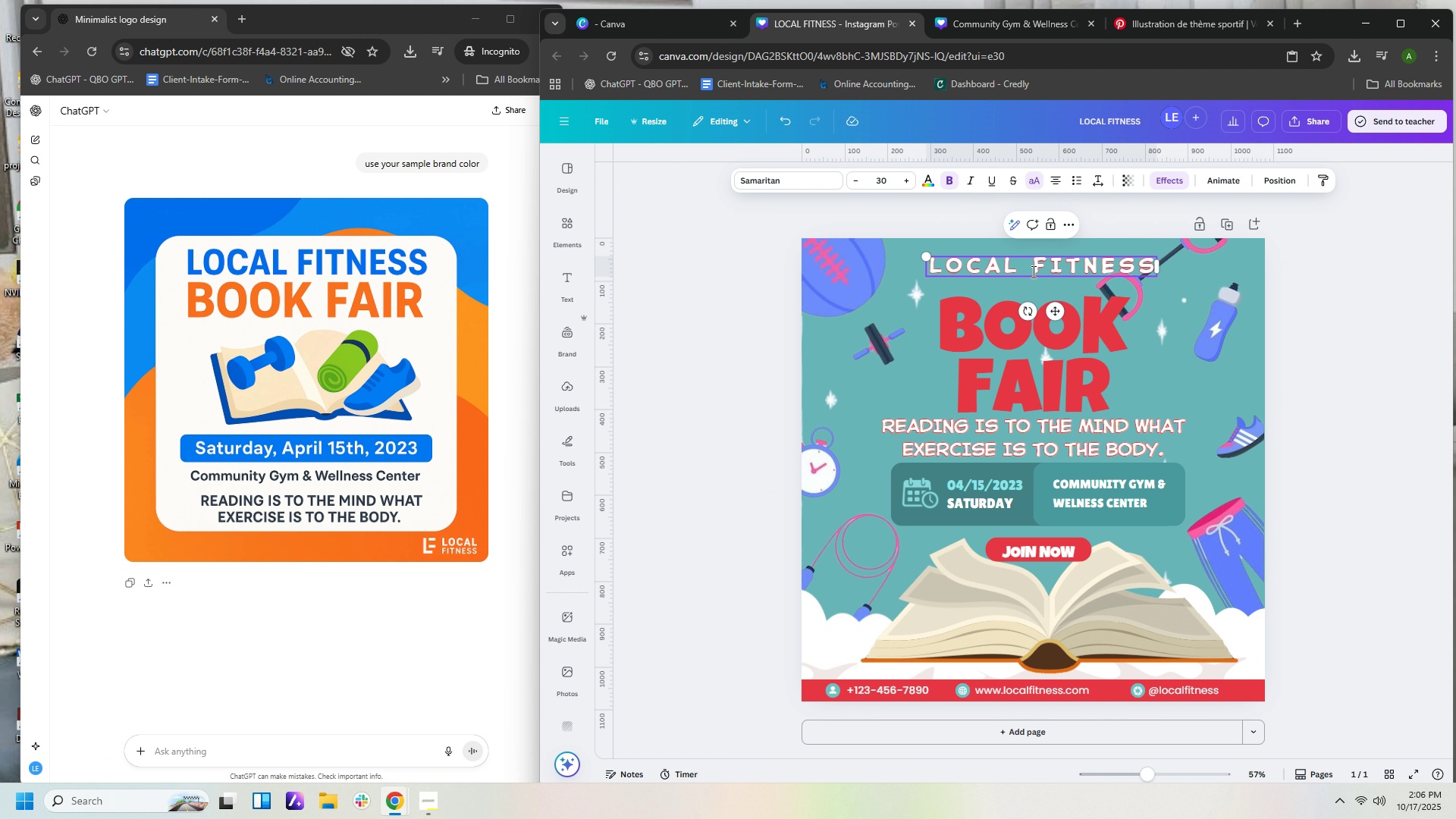 
key(Control+A)
 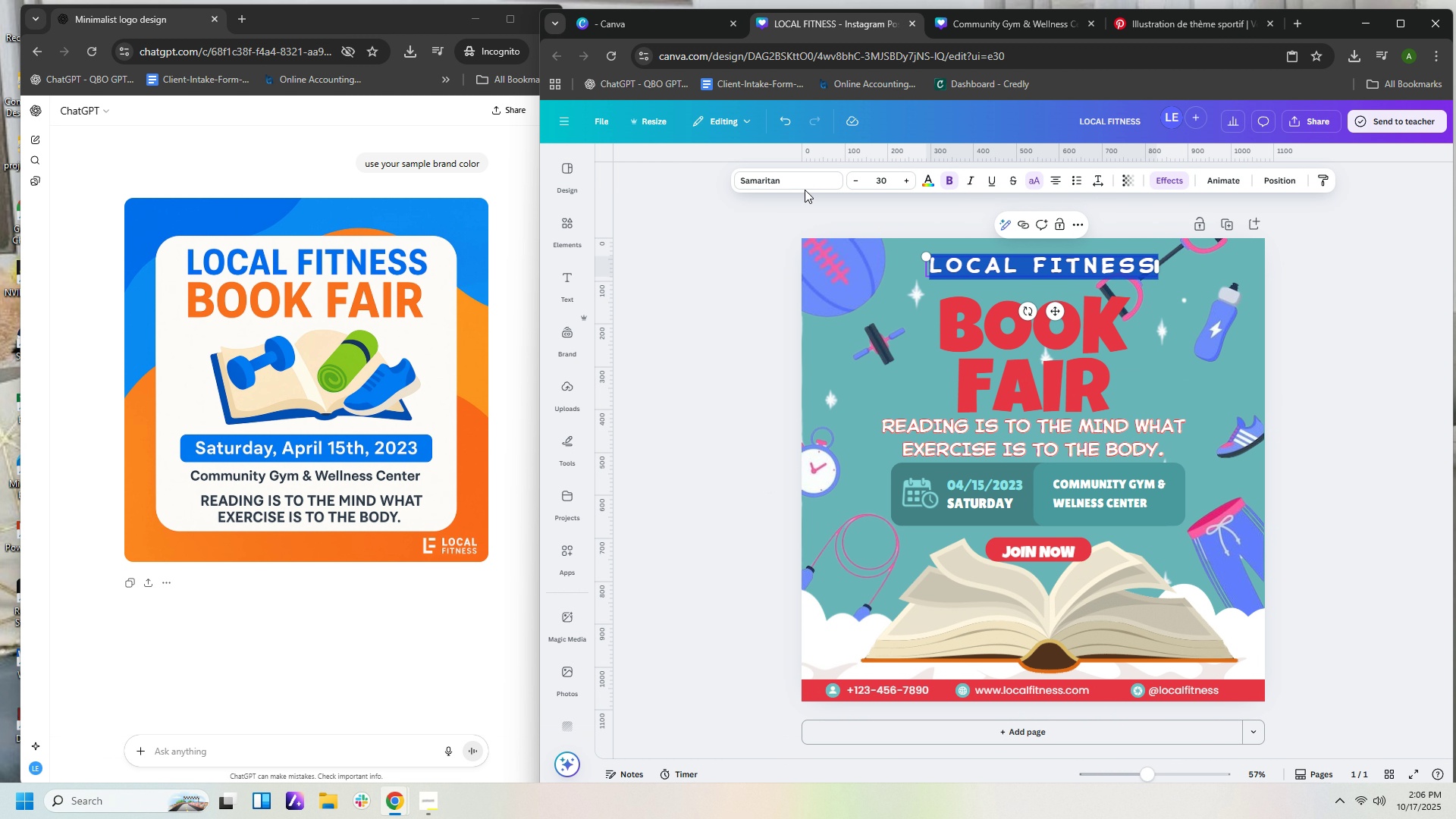 
left_click([805, 190])
 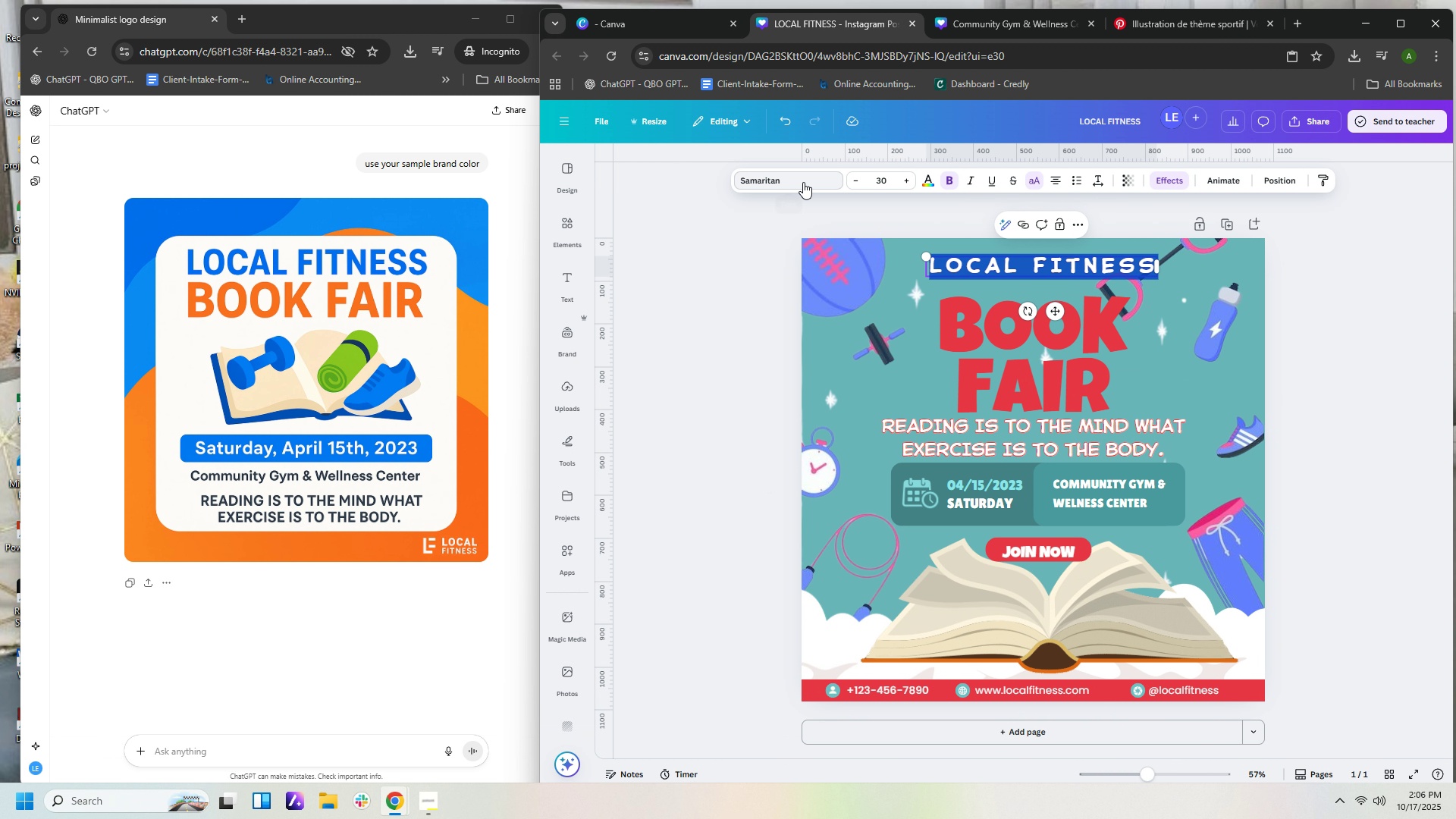 
left_click([803, 182])
 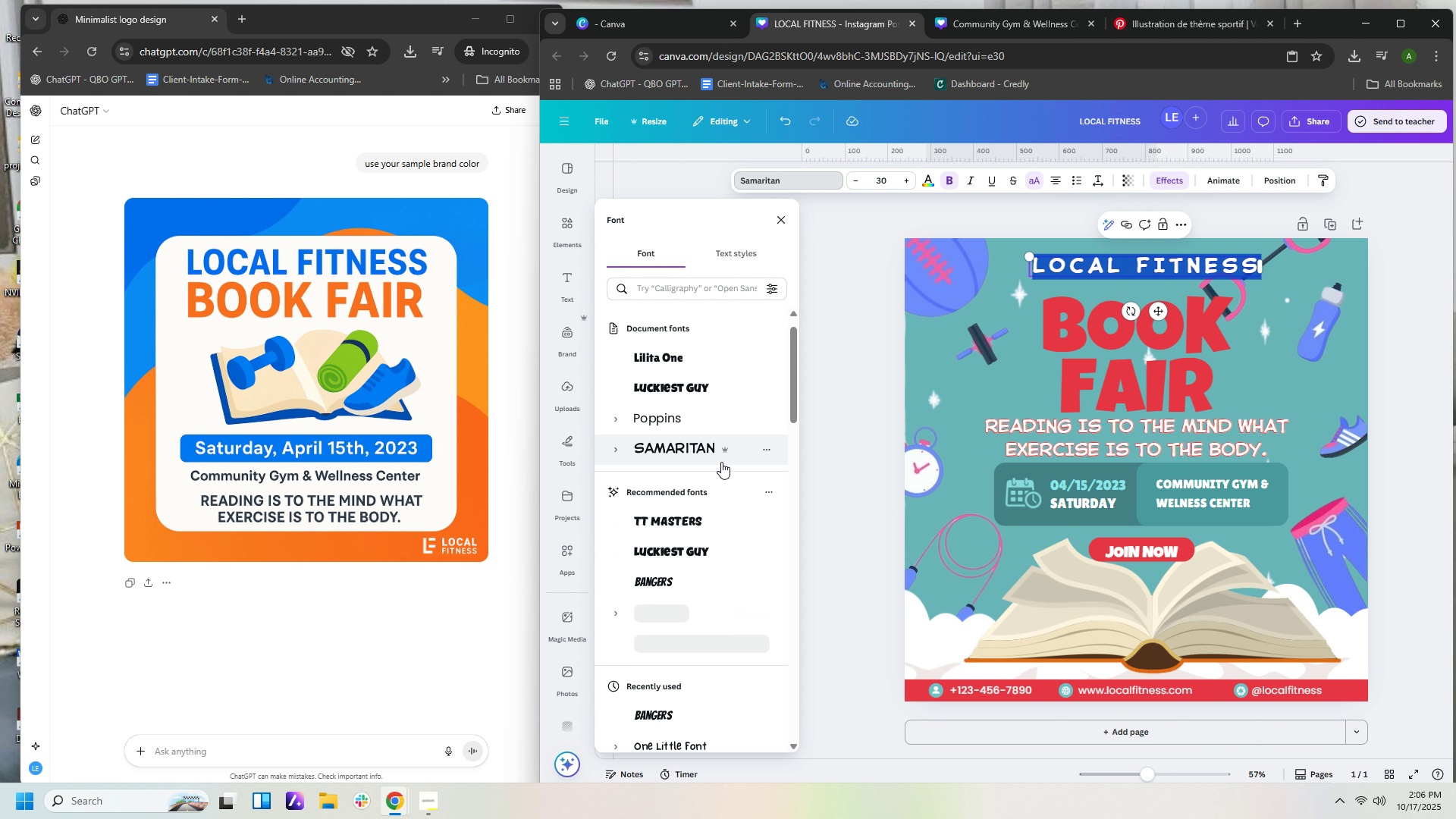 
scroll: coordinate [707, 475], scroll_direction: down, amount: 4.0
 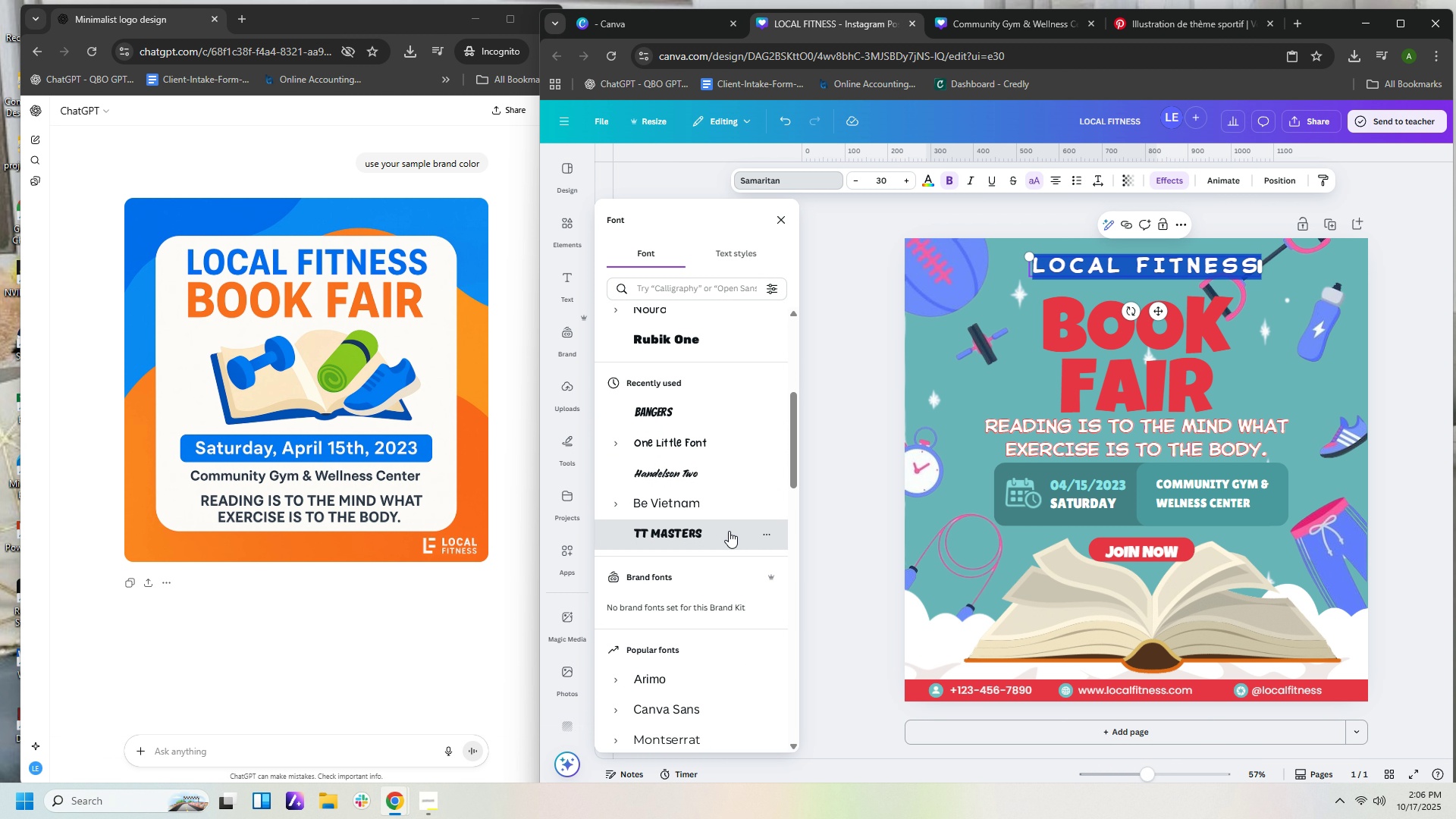 
left_click([729, 531])
 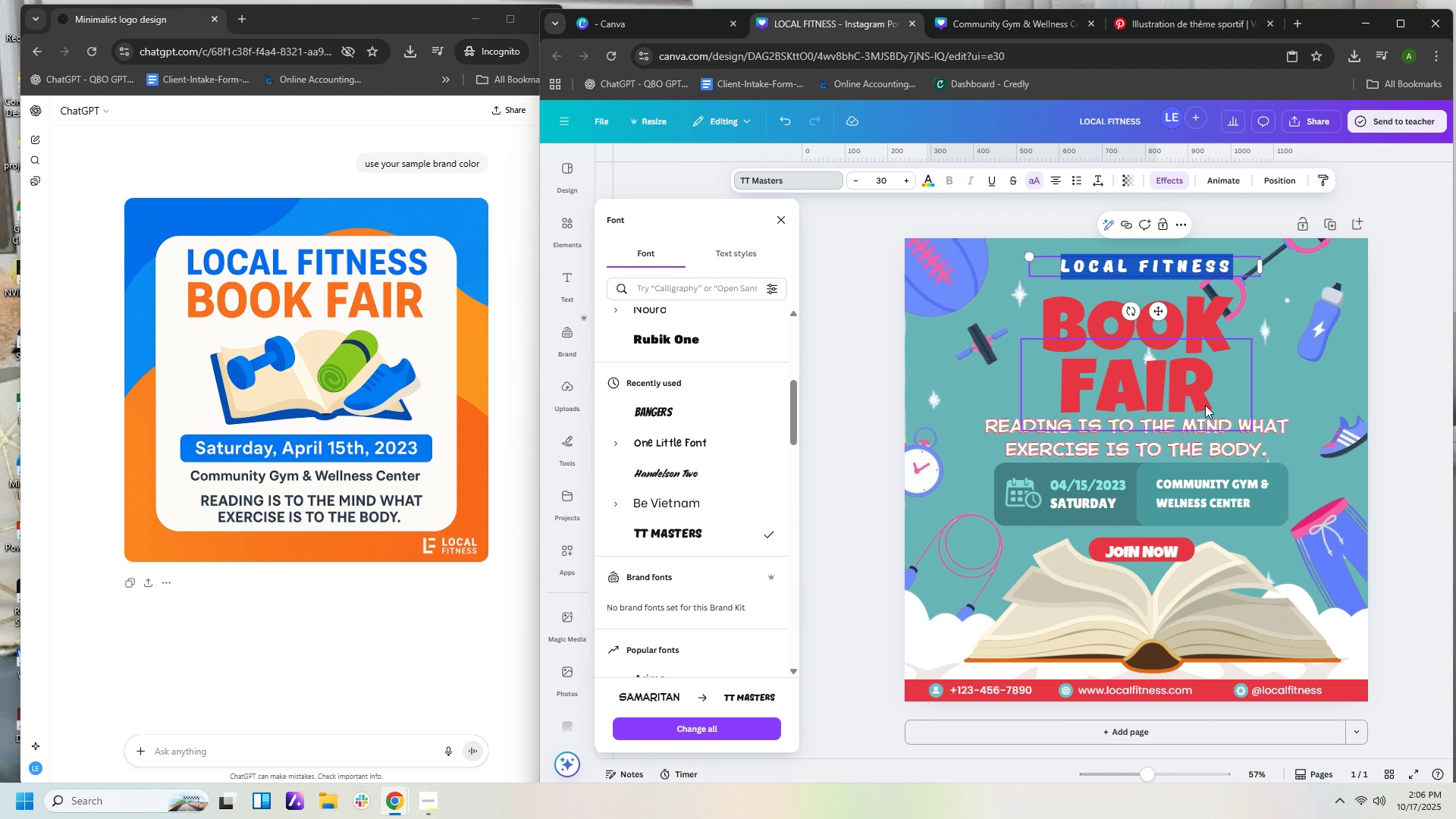 
left_click([1329, 386])
 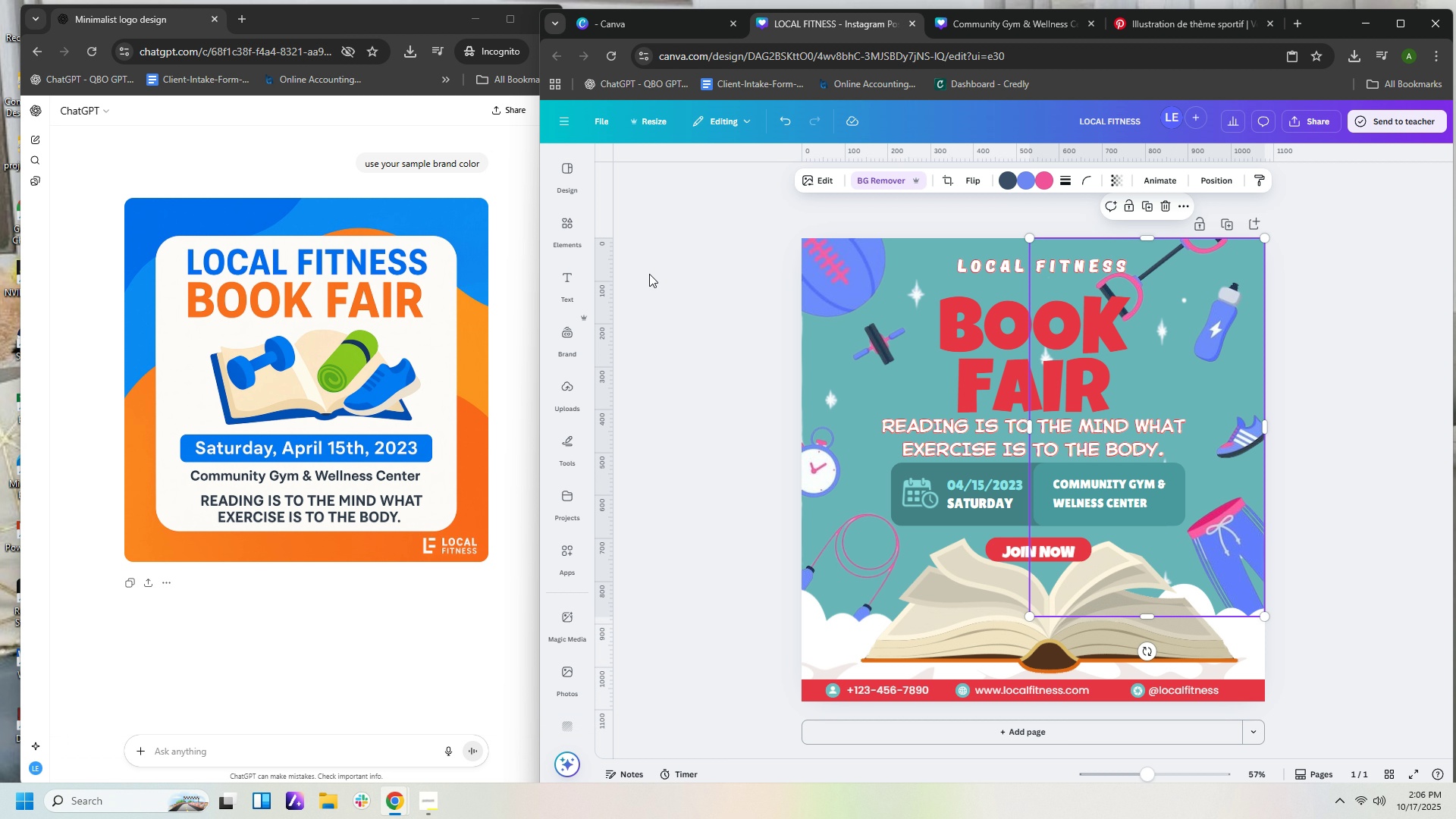 
wait(20.22)
 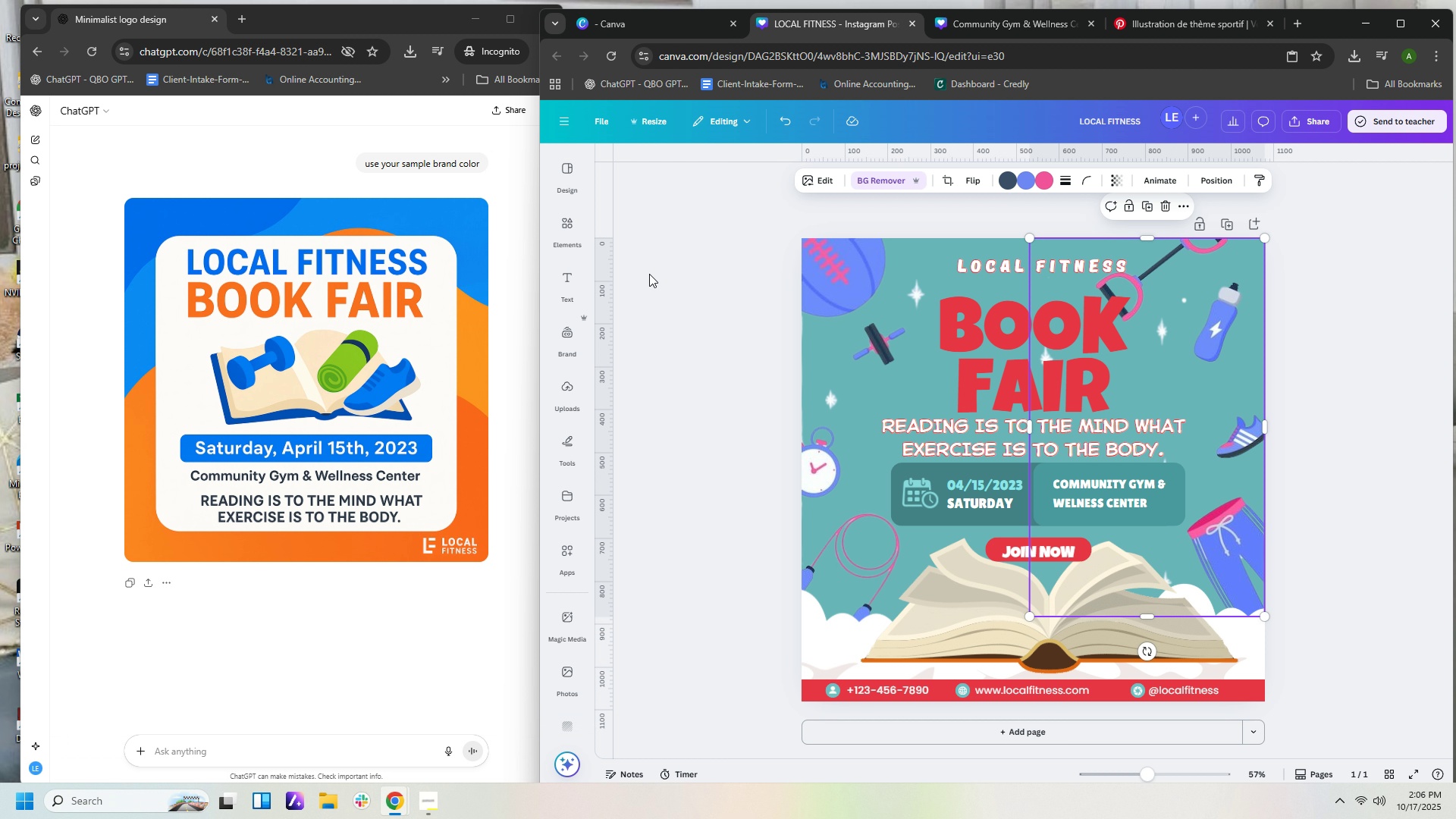 
left_click([1273, 242])
 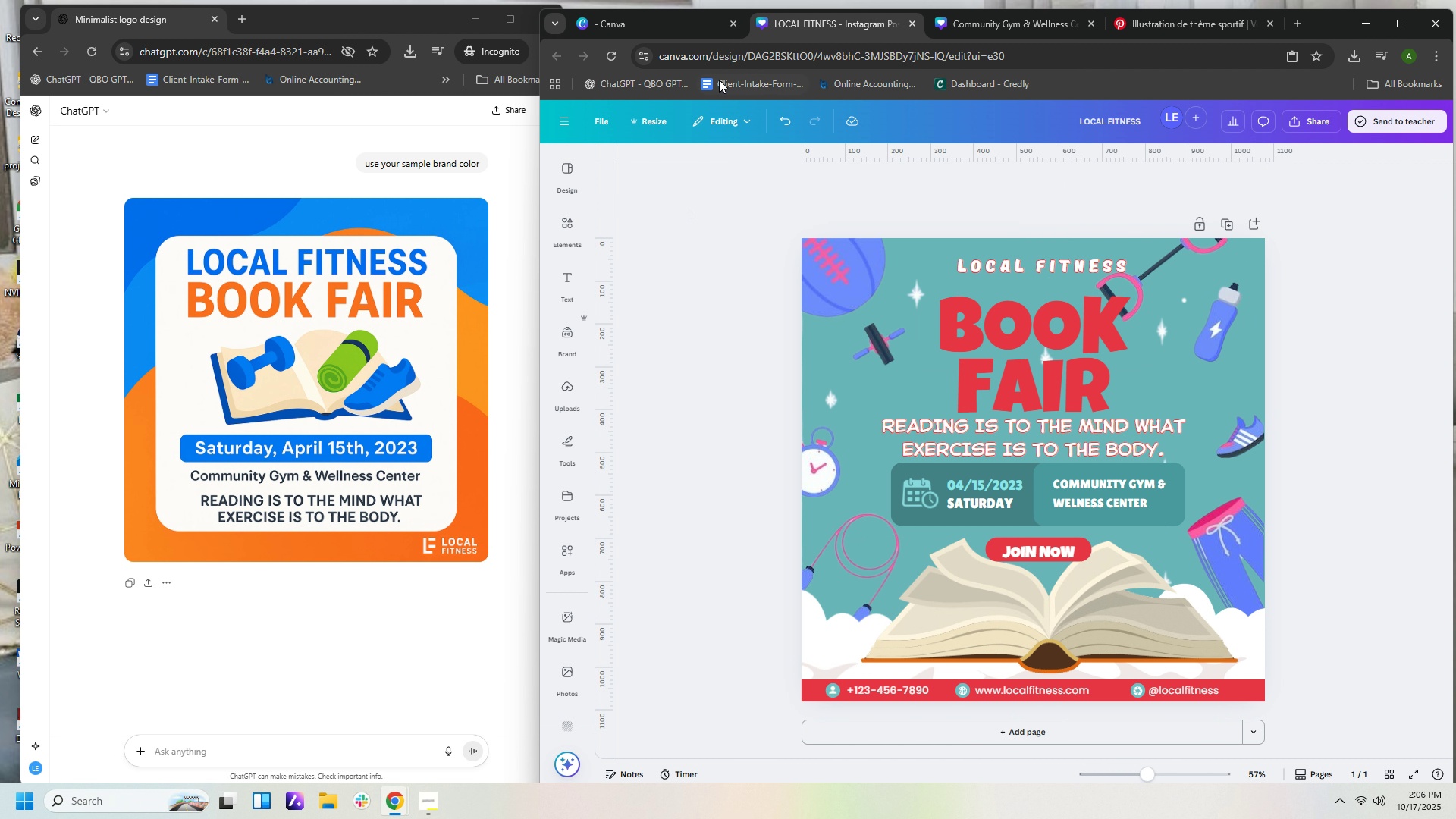 
left_click([679, 22])
 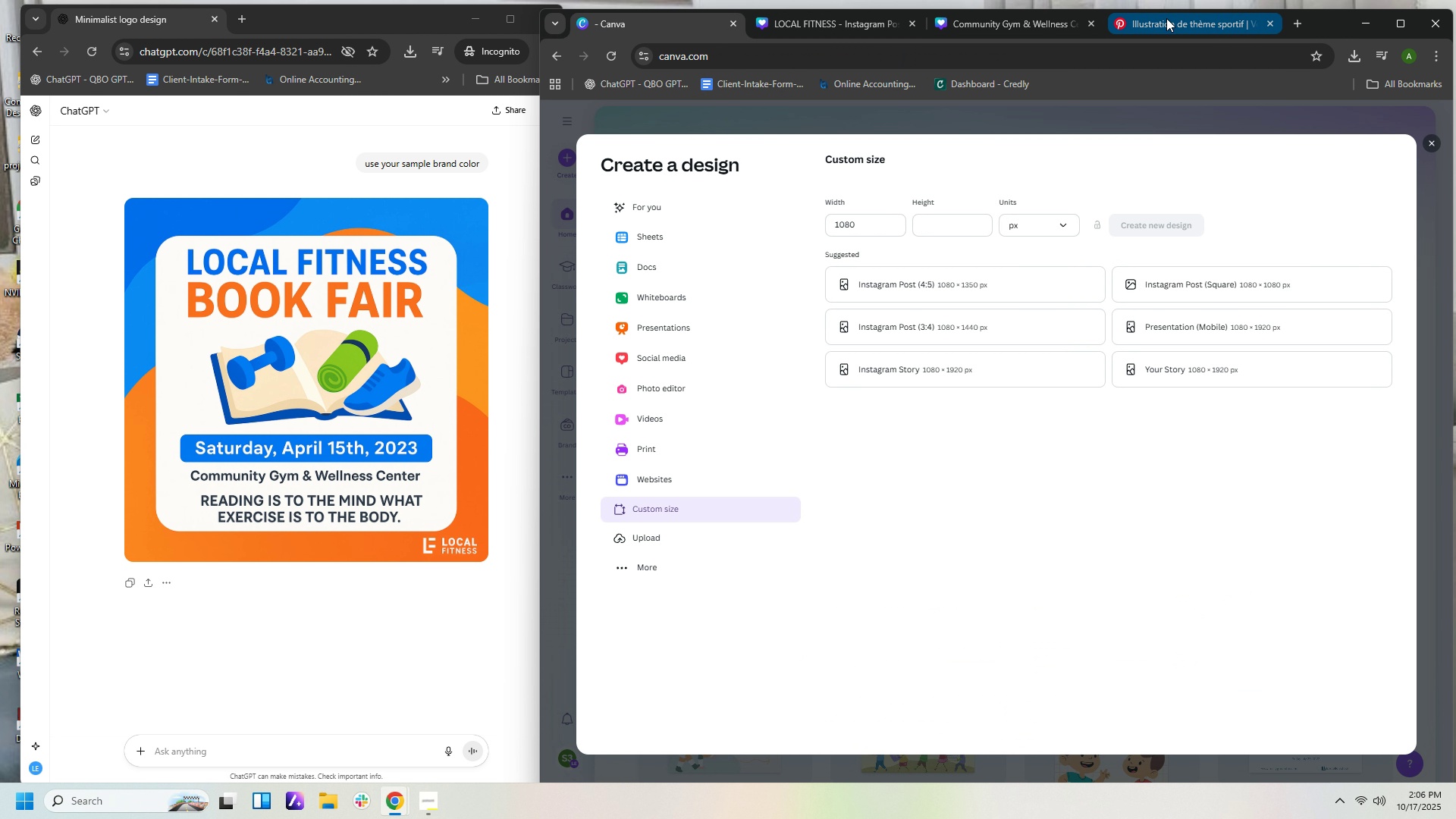 
left_click([1166, 18])
 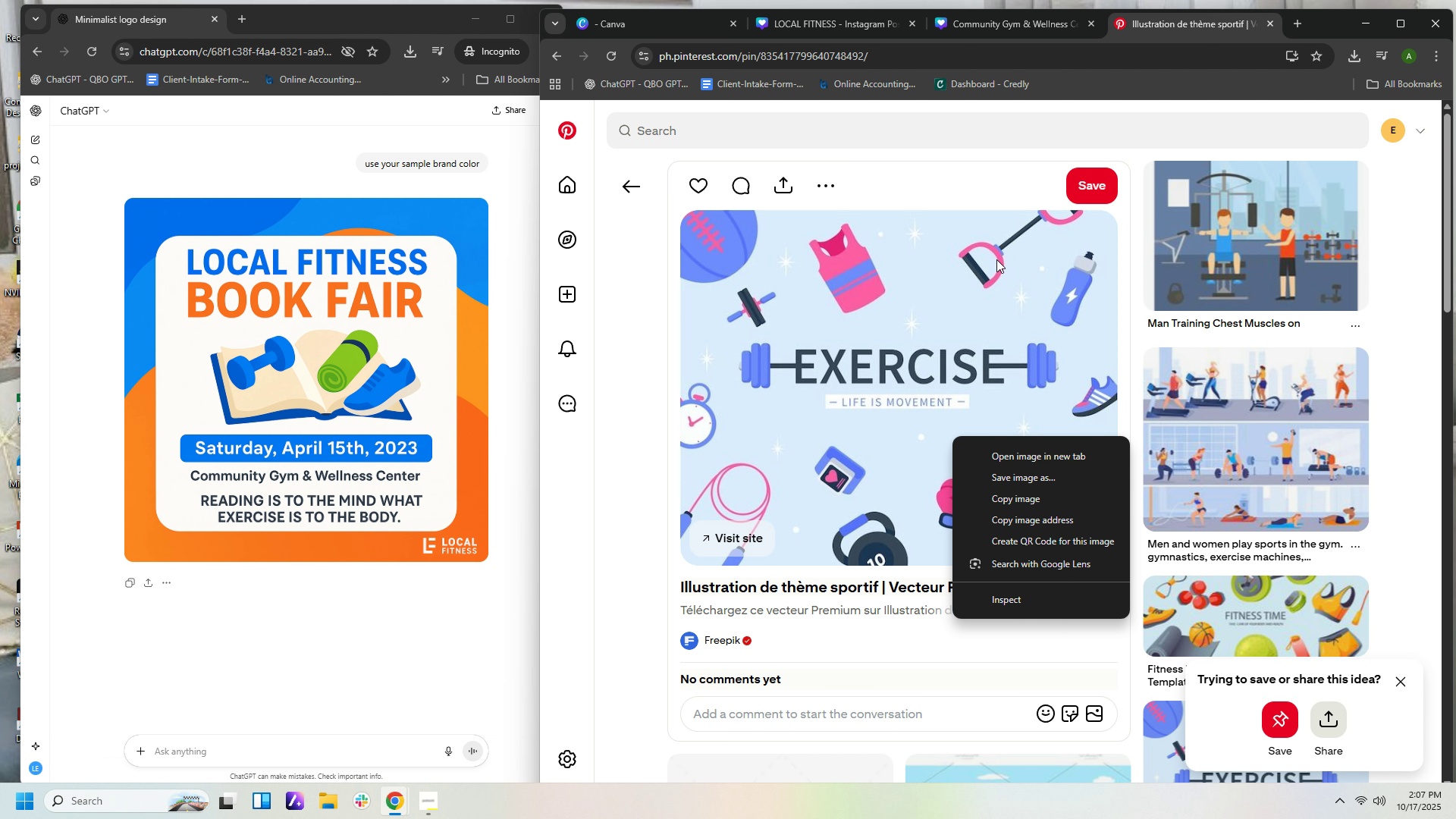 
wait(7.15)
 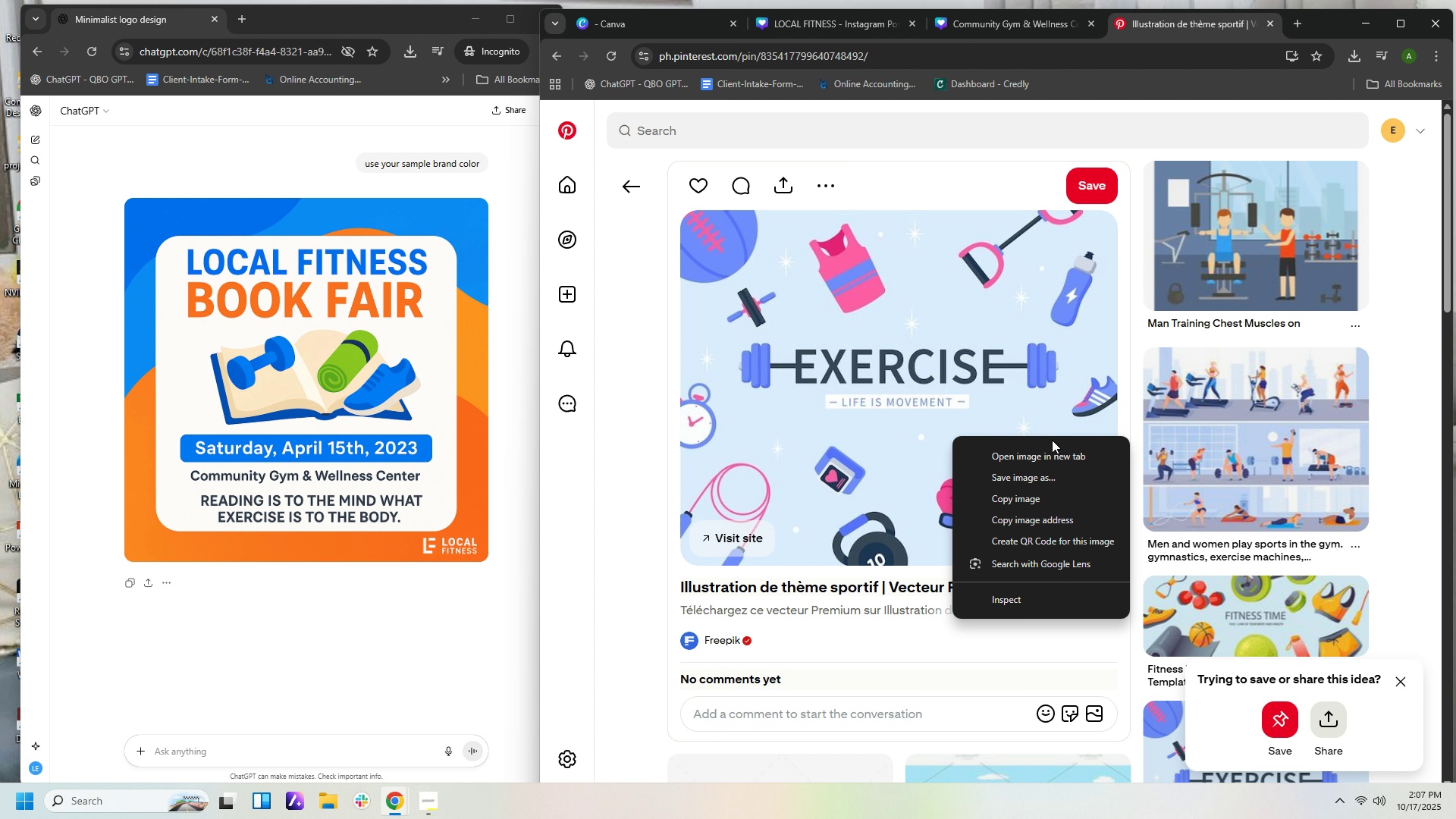 
mouse_move([1006, 32])
 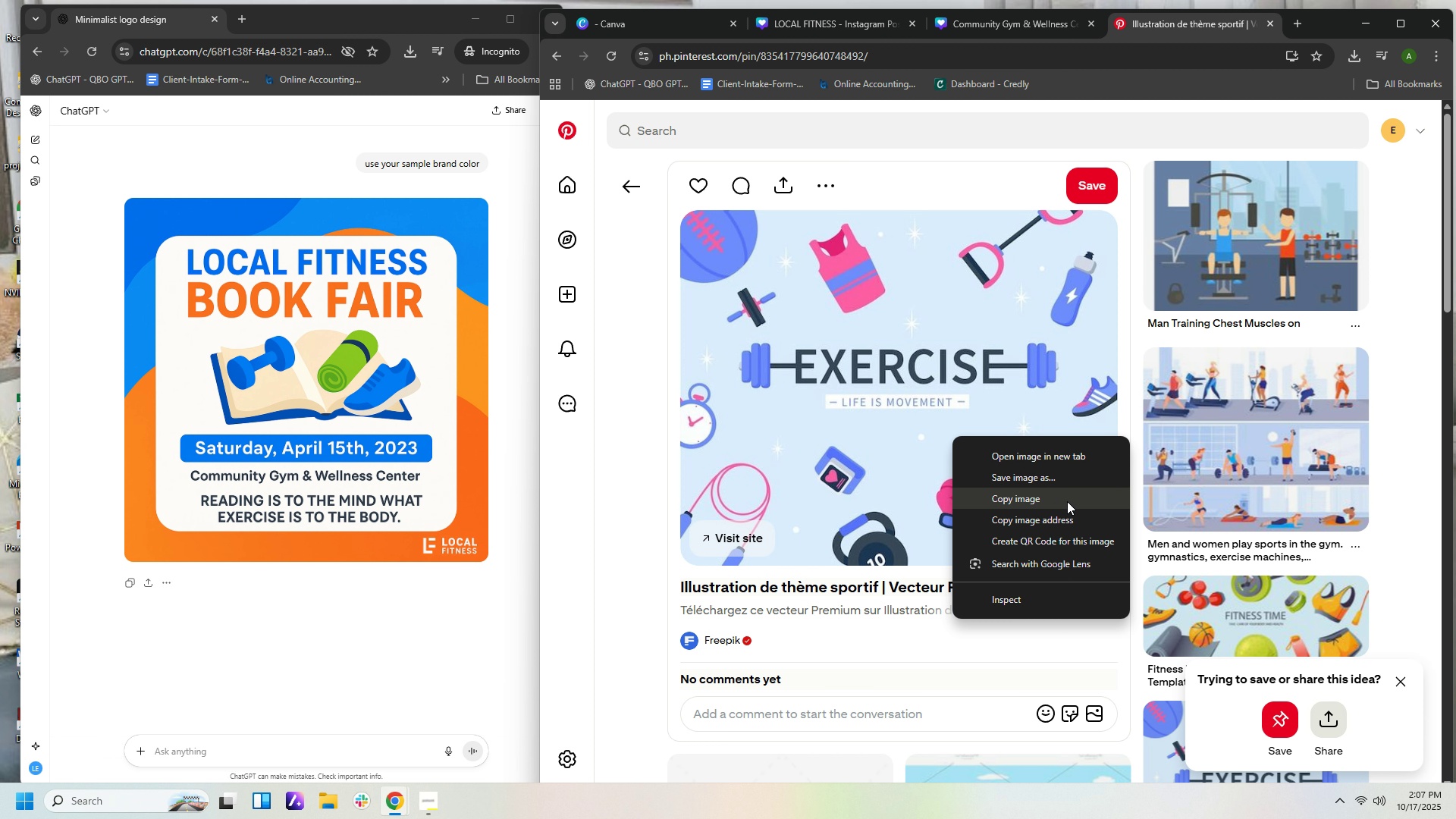 
left_click([1067, 501])
 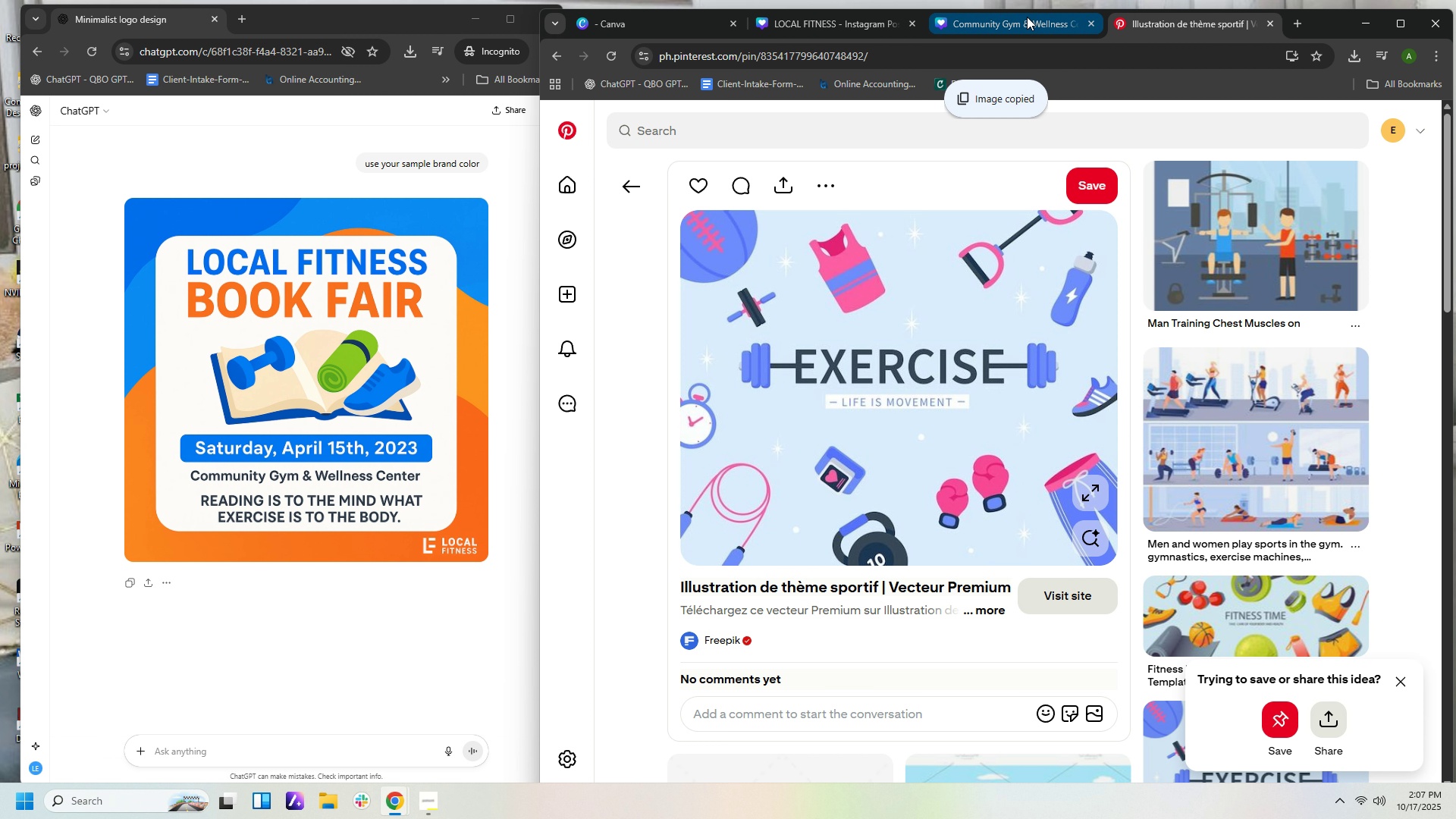 
left_click([1027, 17])
 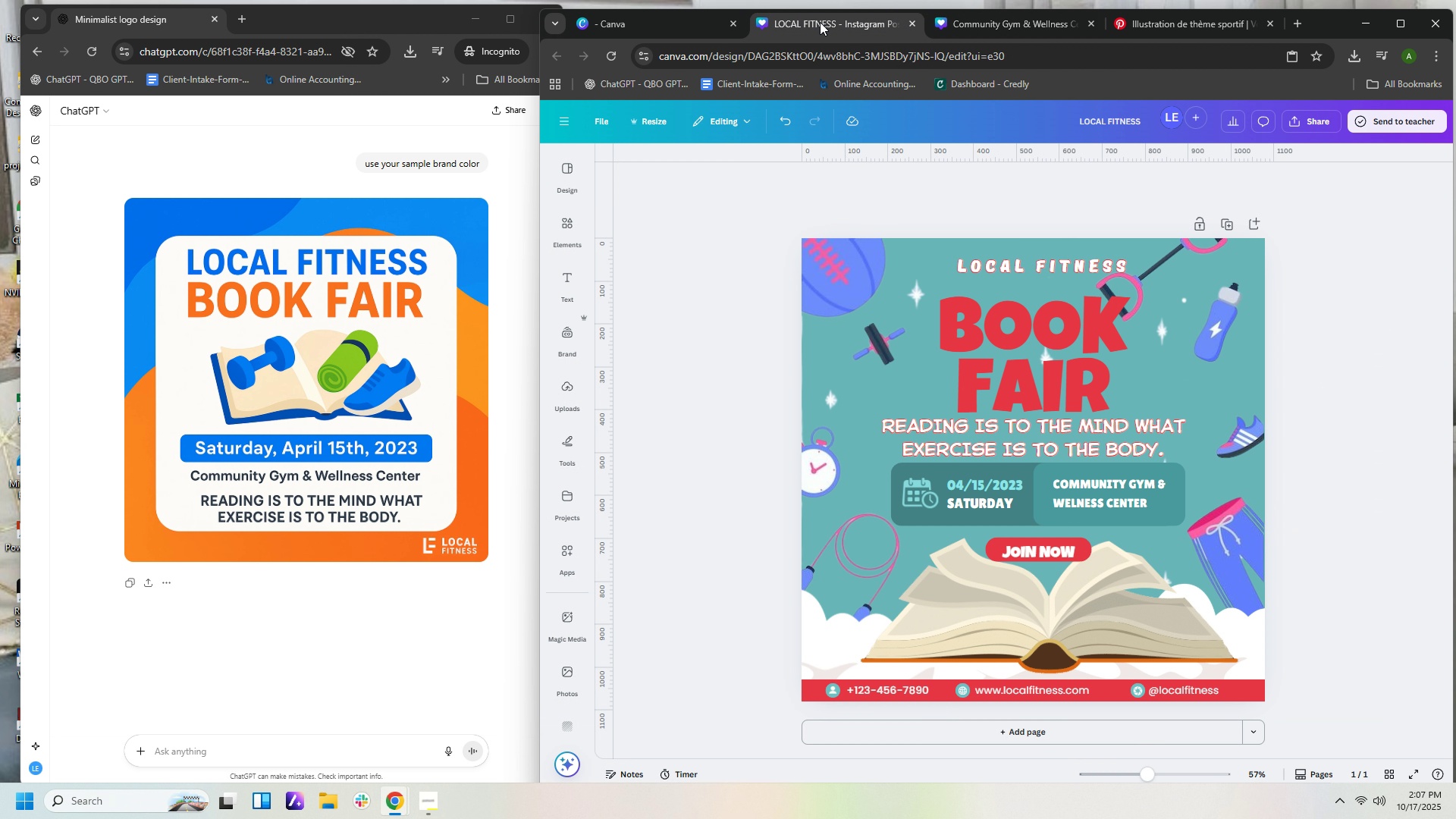 
left_click([820, 22])
 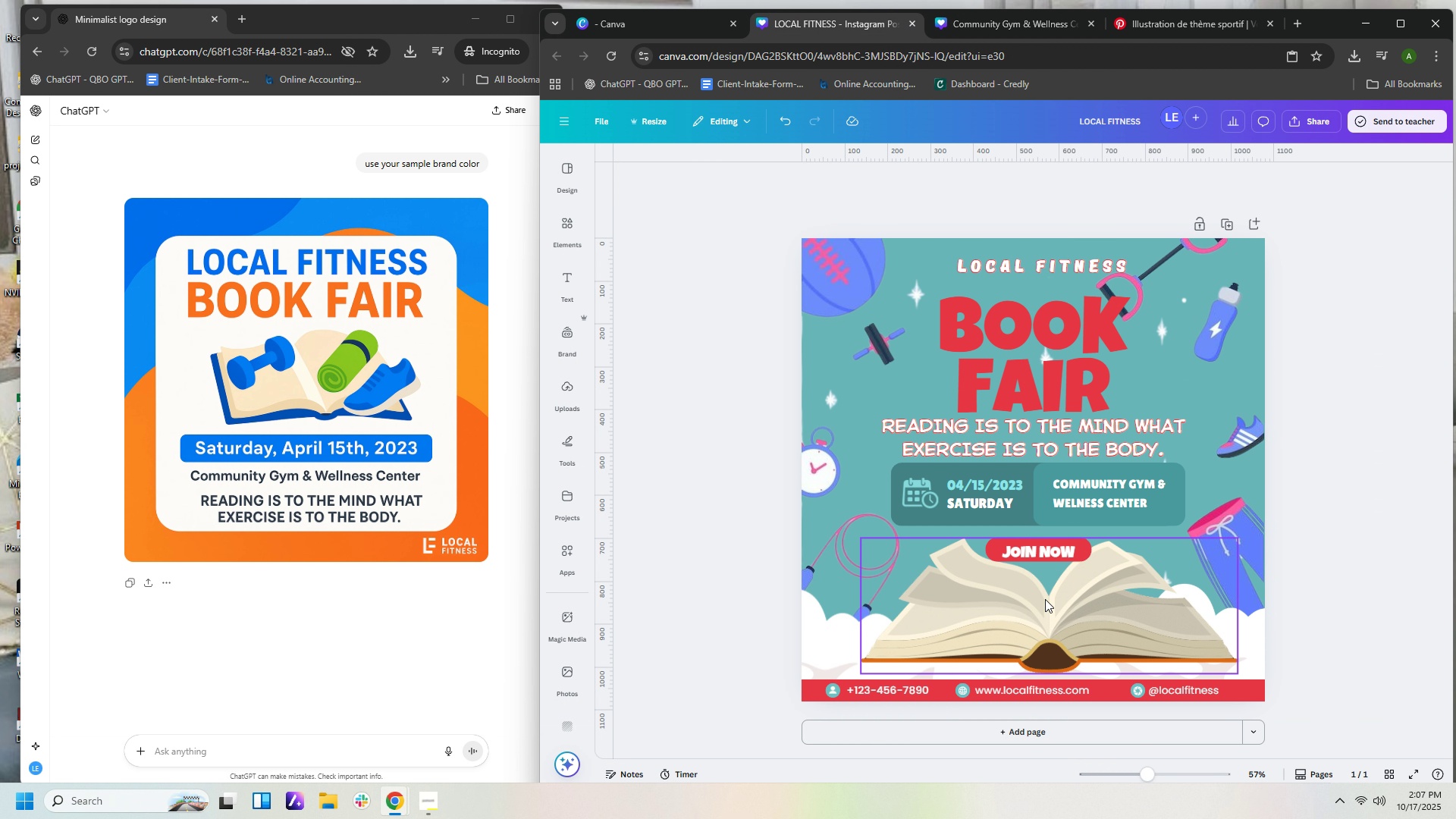 
right_click([1045, 599])
 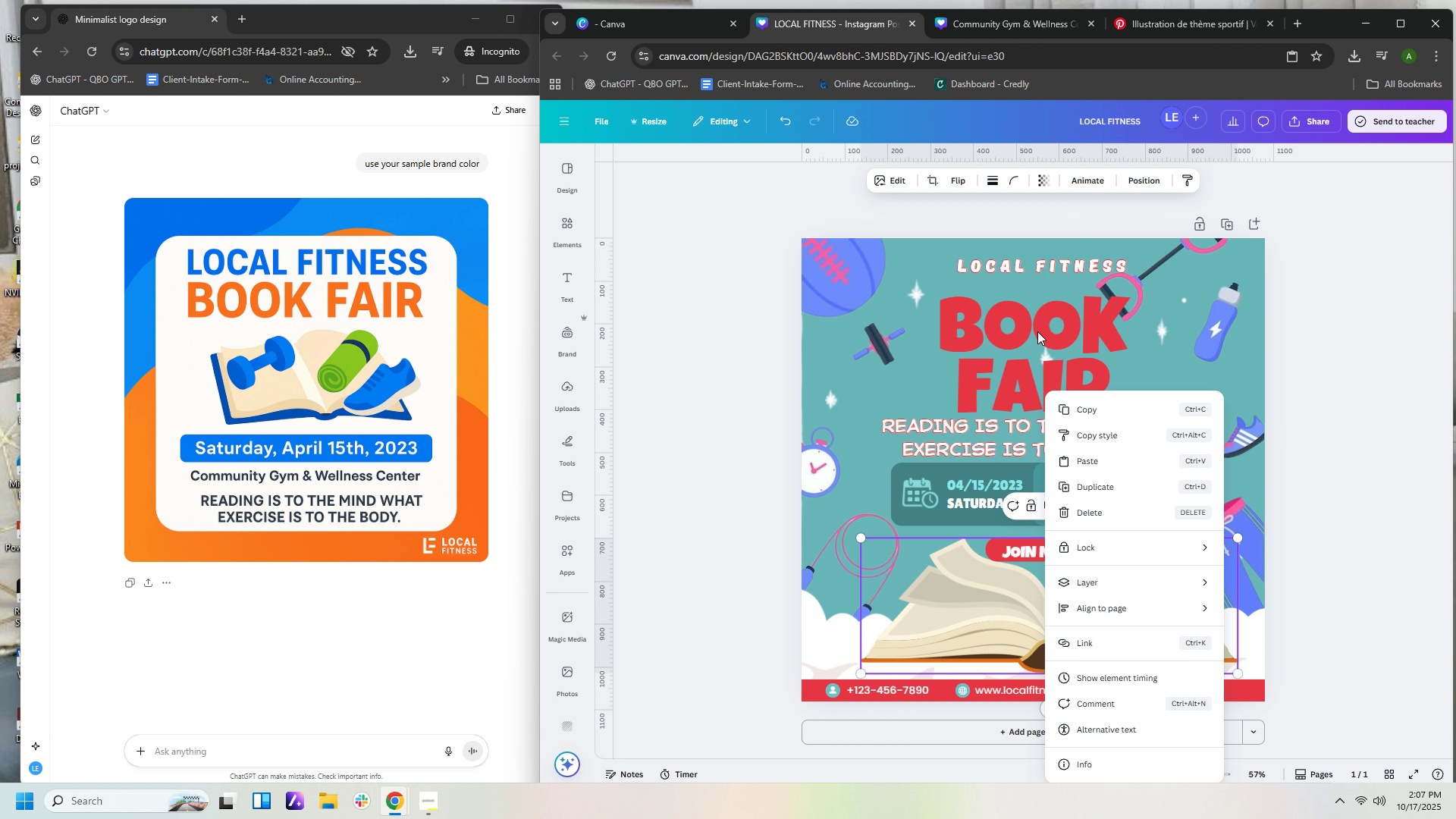 
right_click([1037, 275])
 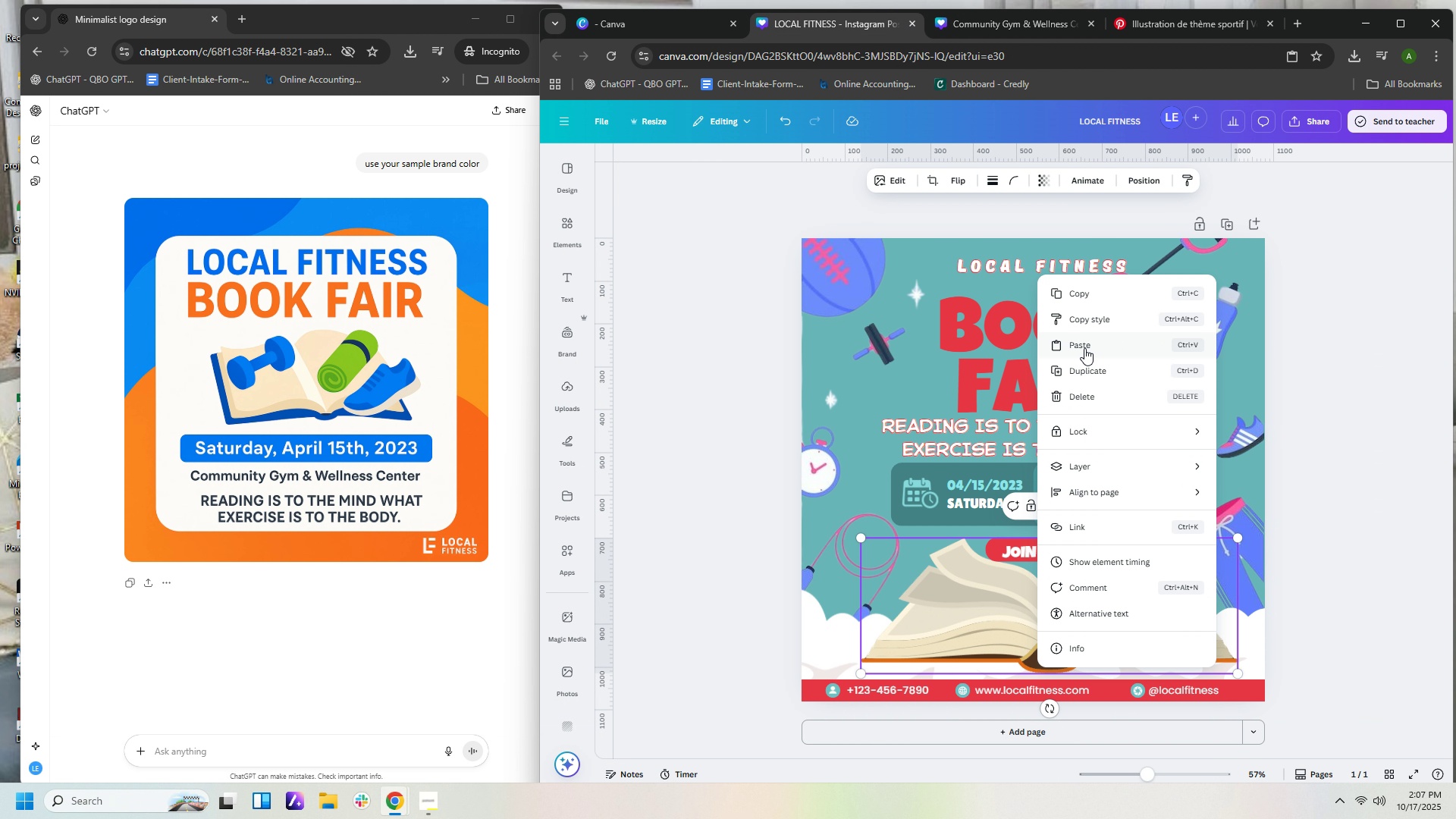 
left_click([1084, 348])
 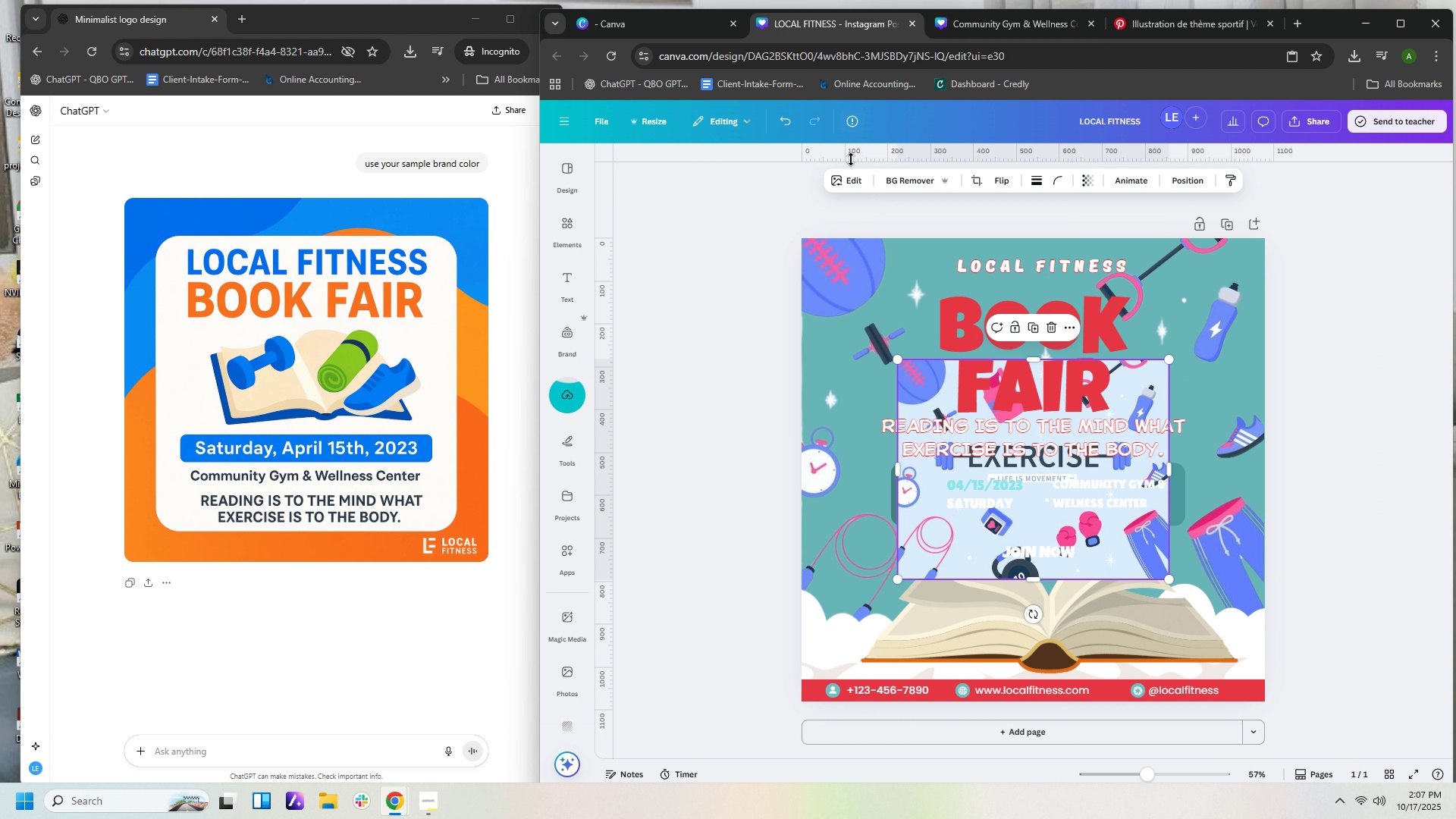 
left_click([887, 181])
 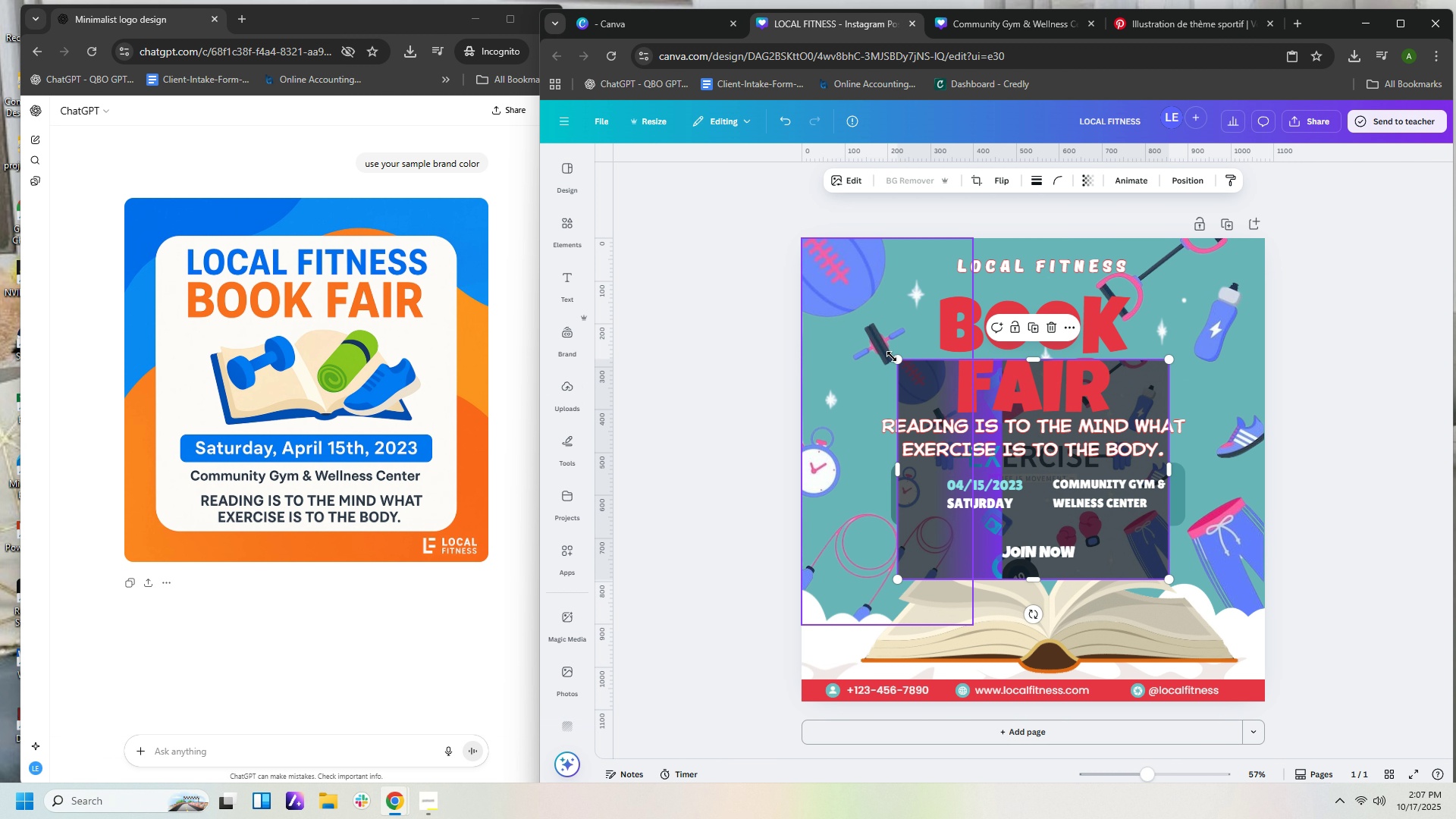 
left_click_drag(start_coordinate=[896, 356], to_coordinate=[912, 379])
 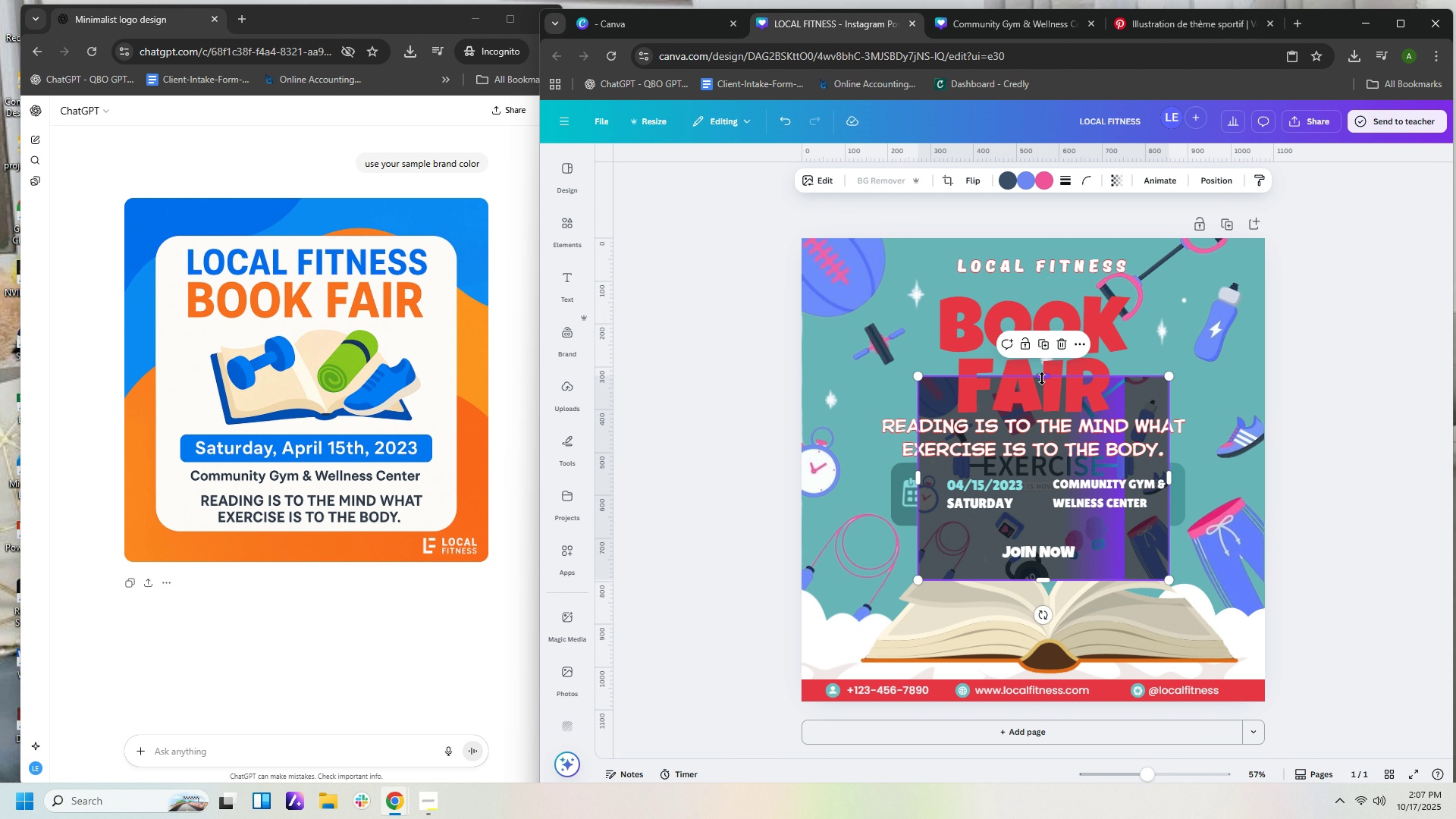 
left_click_drag(start_coordinate=[1046, 378], to_coordinate=[1067, 513])
 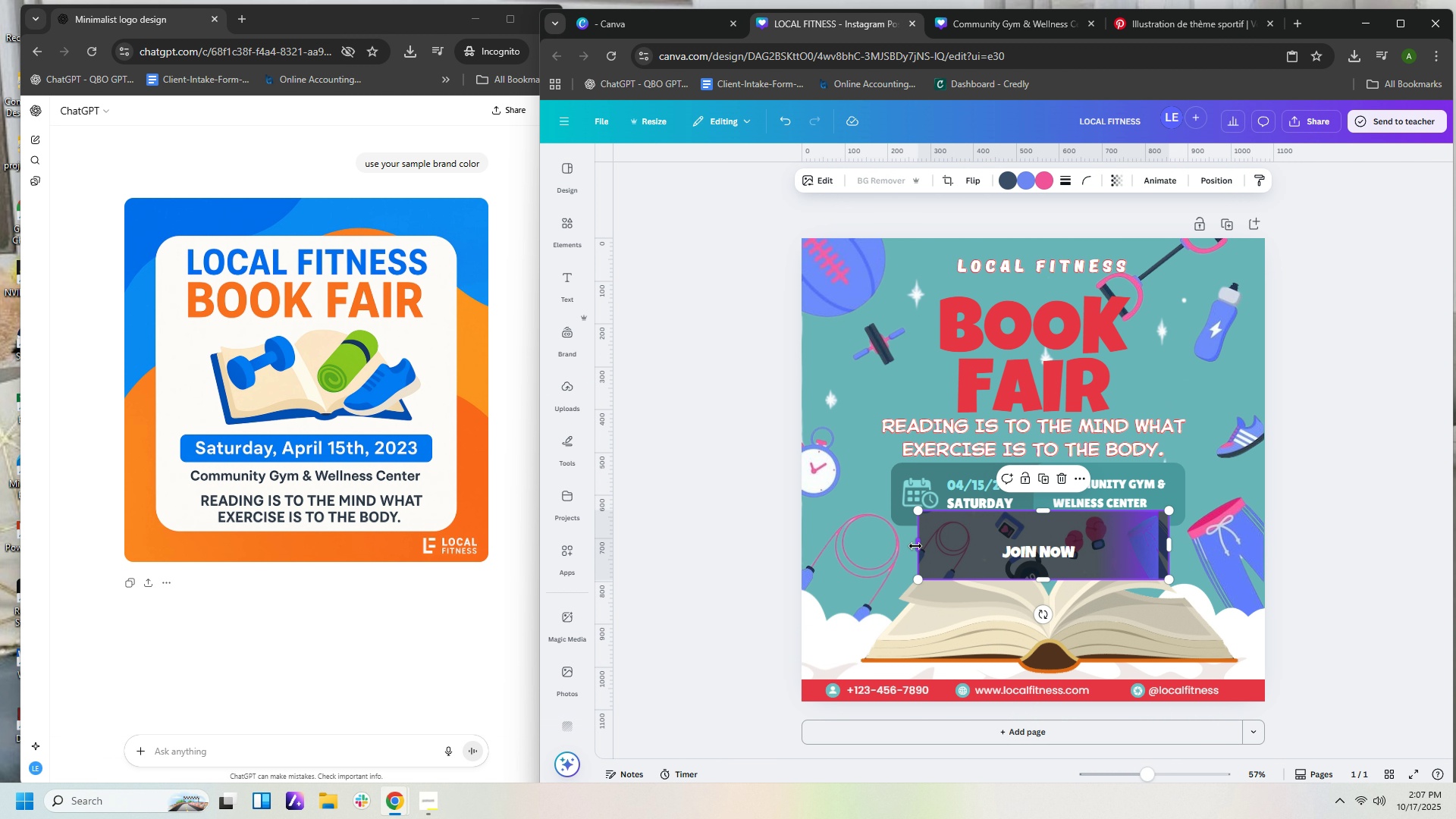 
left_click_drag(start_coordinate=[915, 546], to_coordinate=[1053, 563])
 